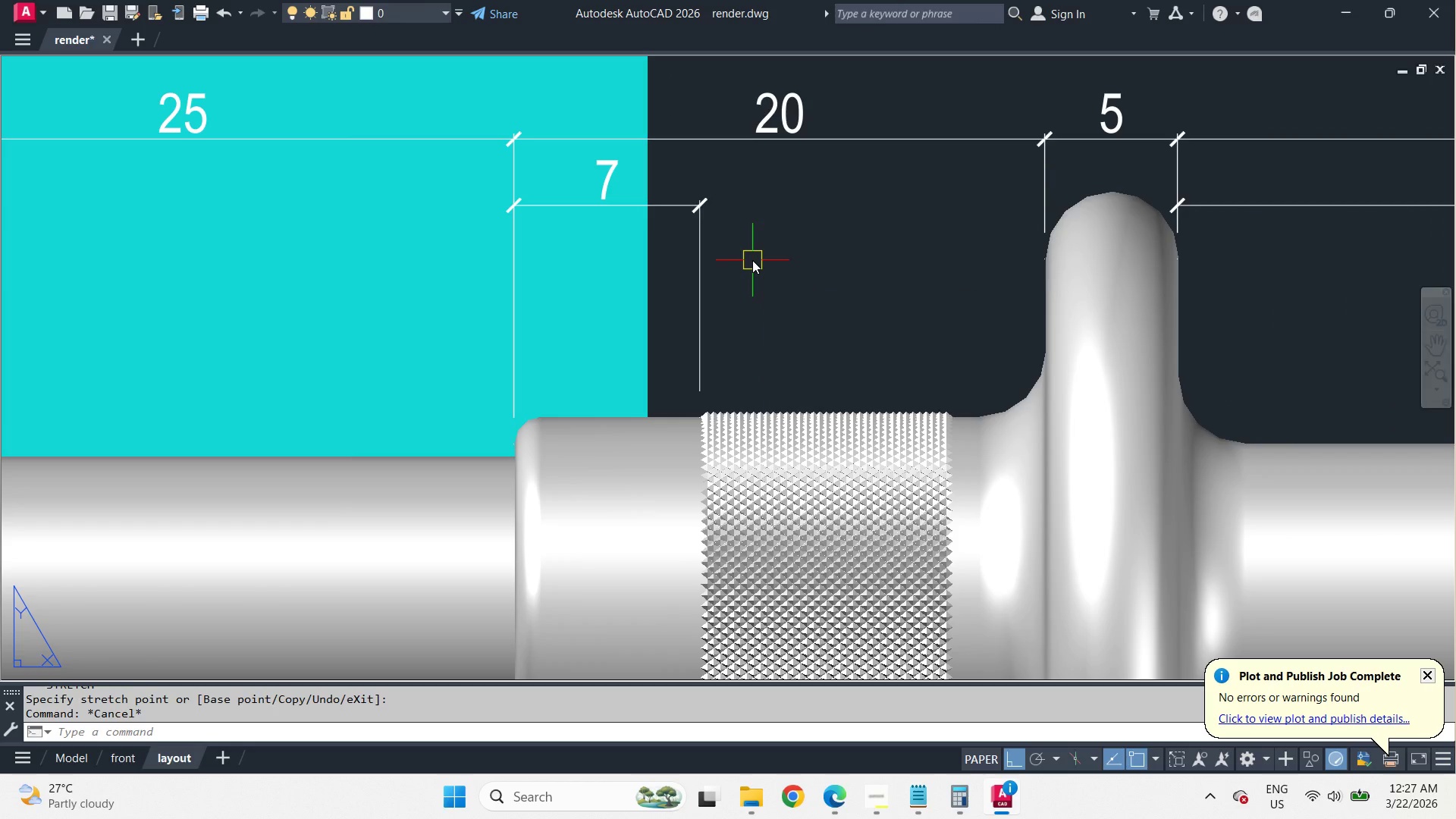 
key(Space)
 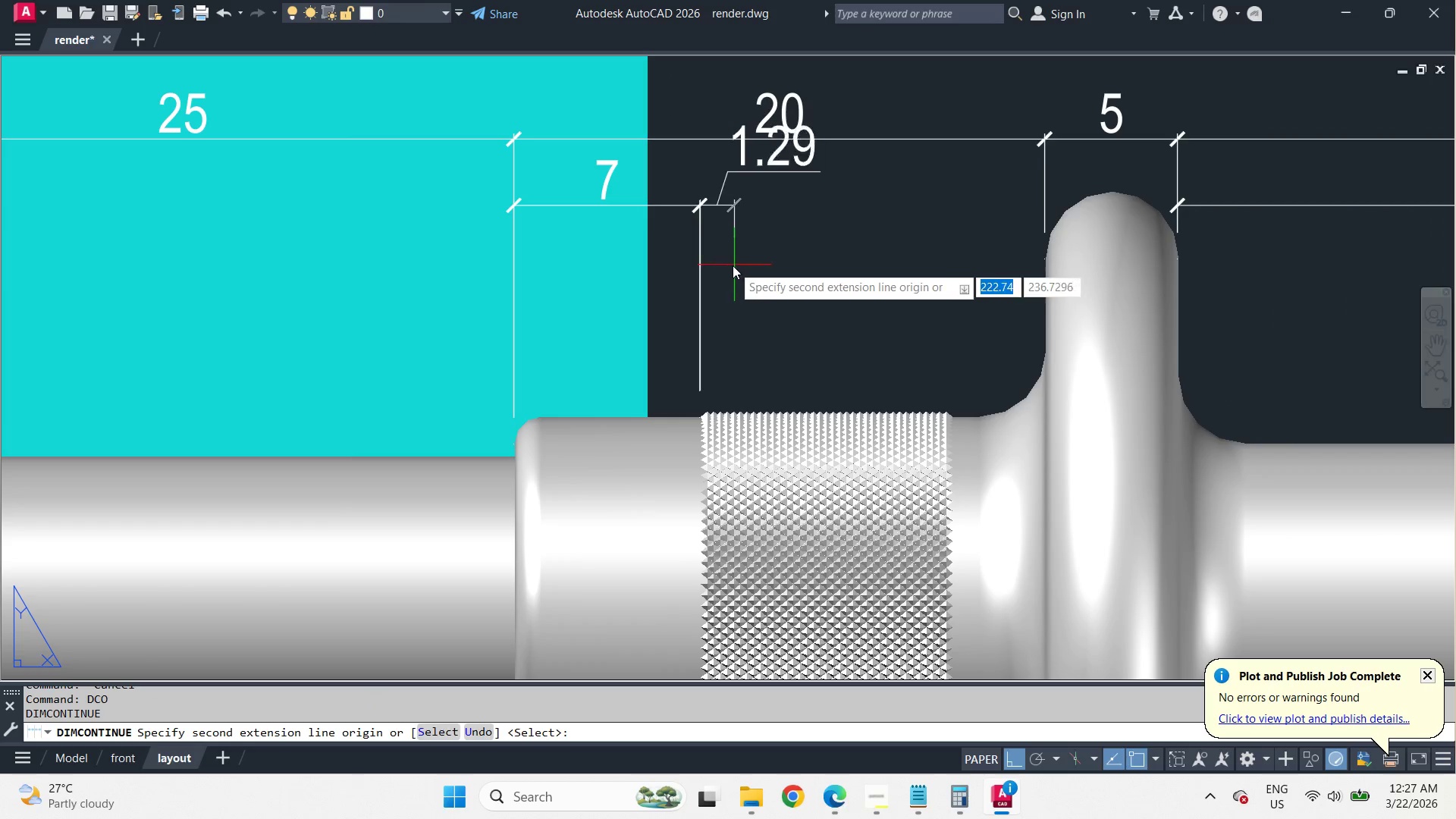 
key(Space)
 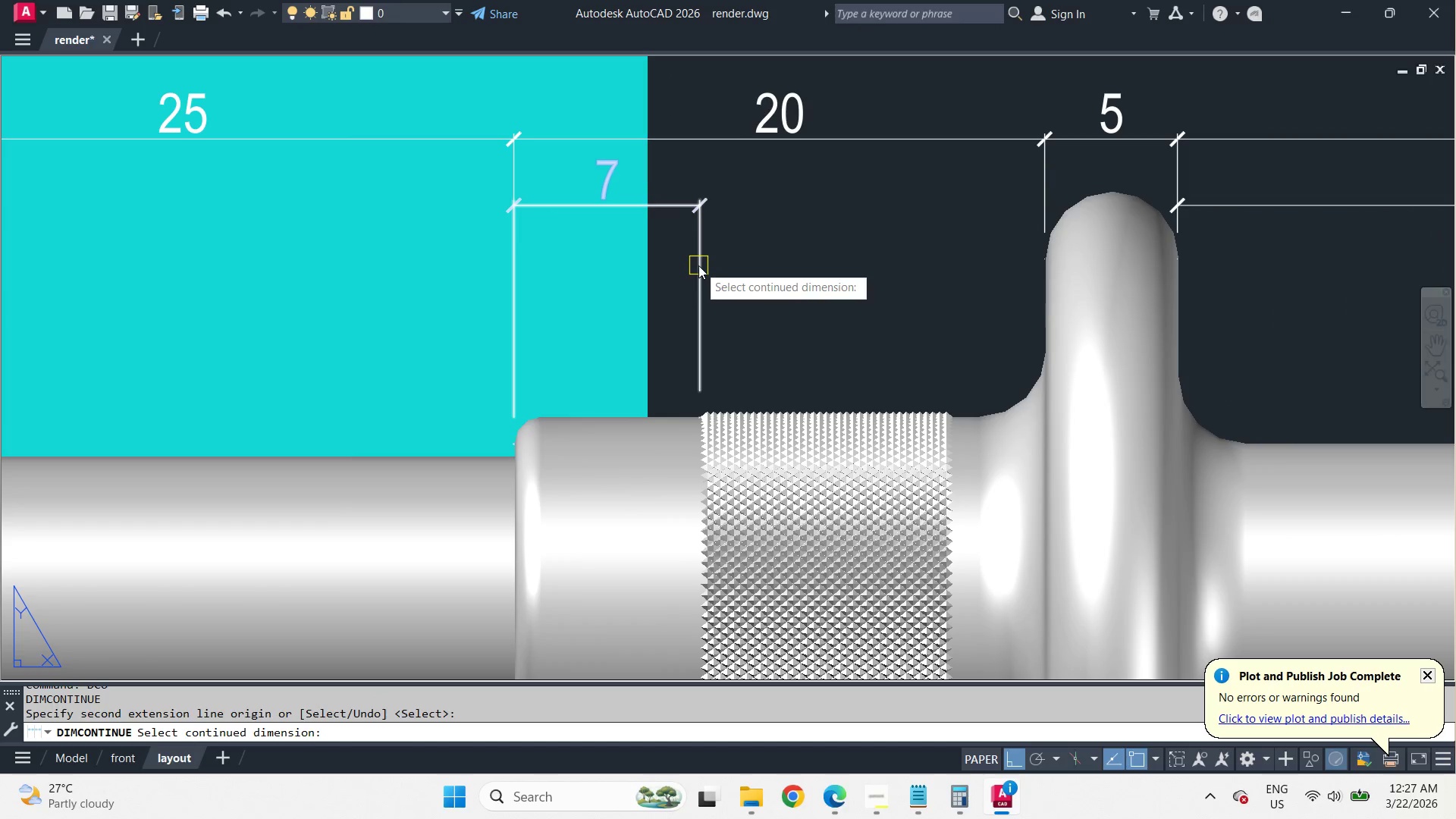 
left_click_drag(start_coordinate=[698, 265], to_coordinate=[723, 285])
 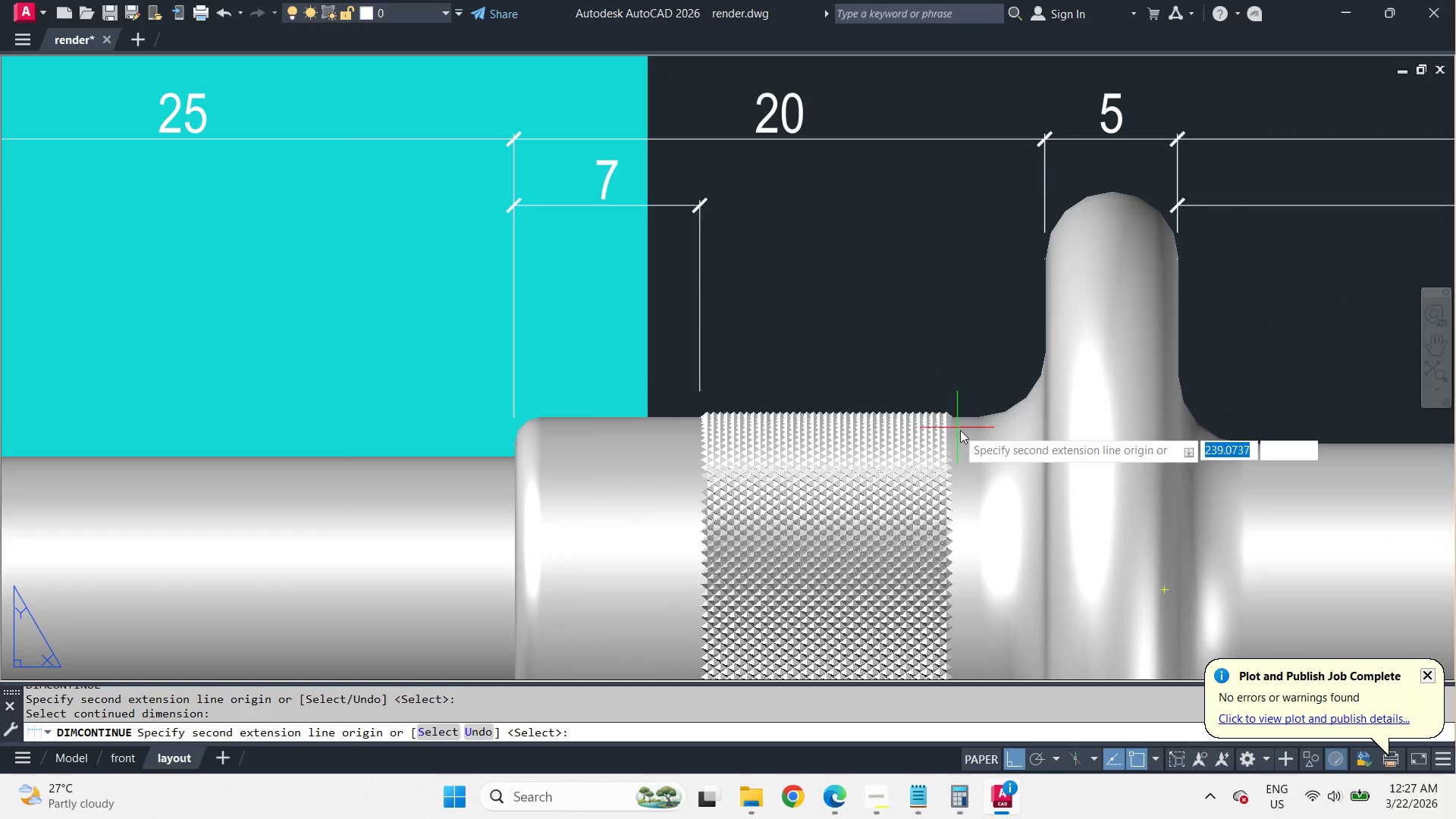 
scroll: coordinate [929, 379], scroll_direction: up, amount: 6.0
 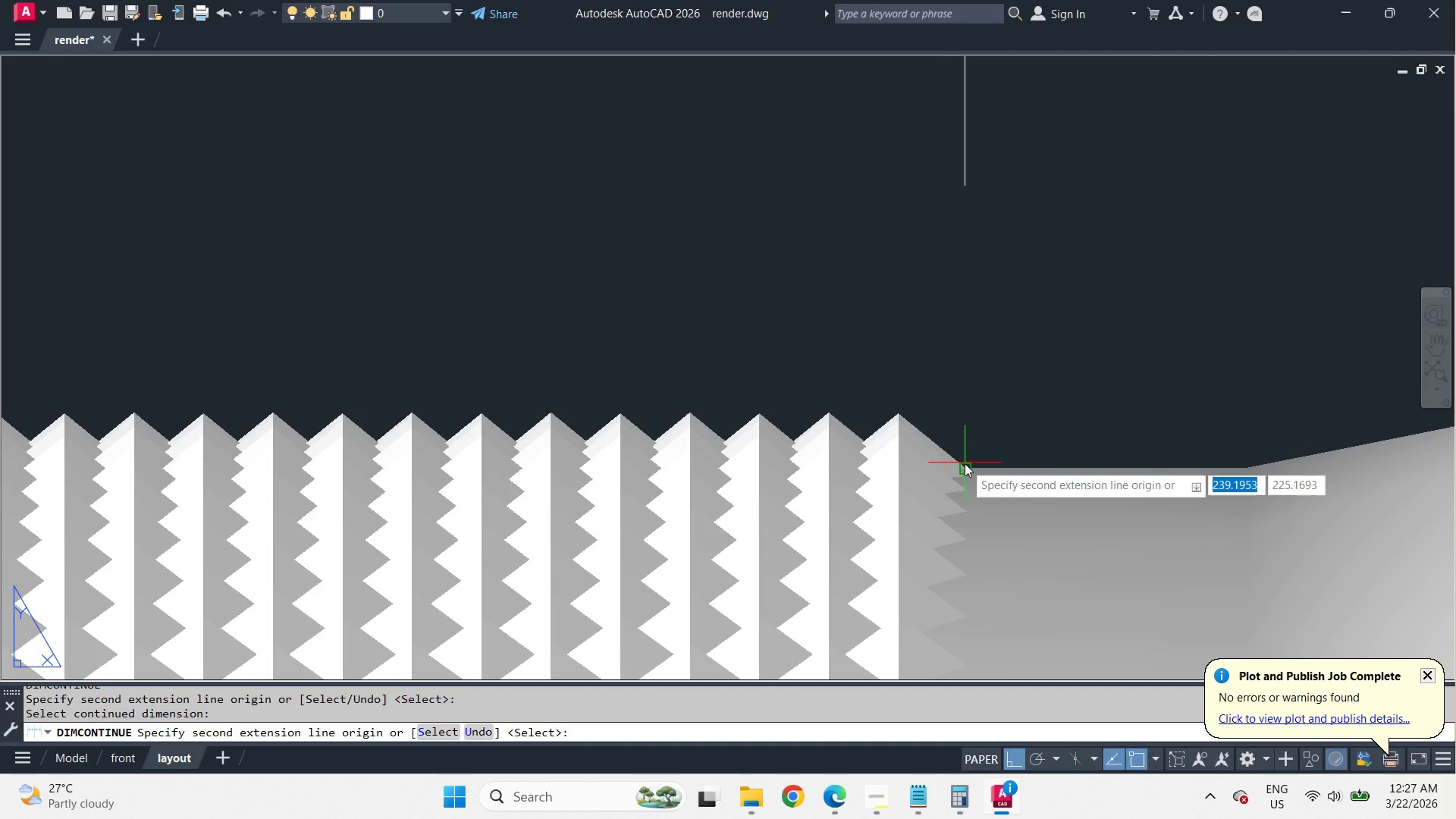 
left_click([965, 463])
 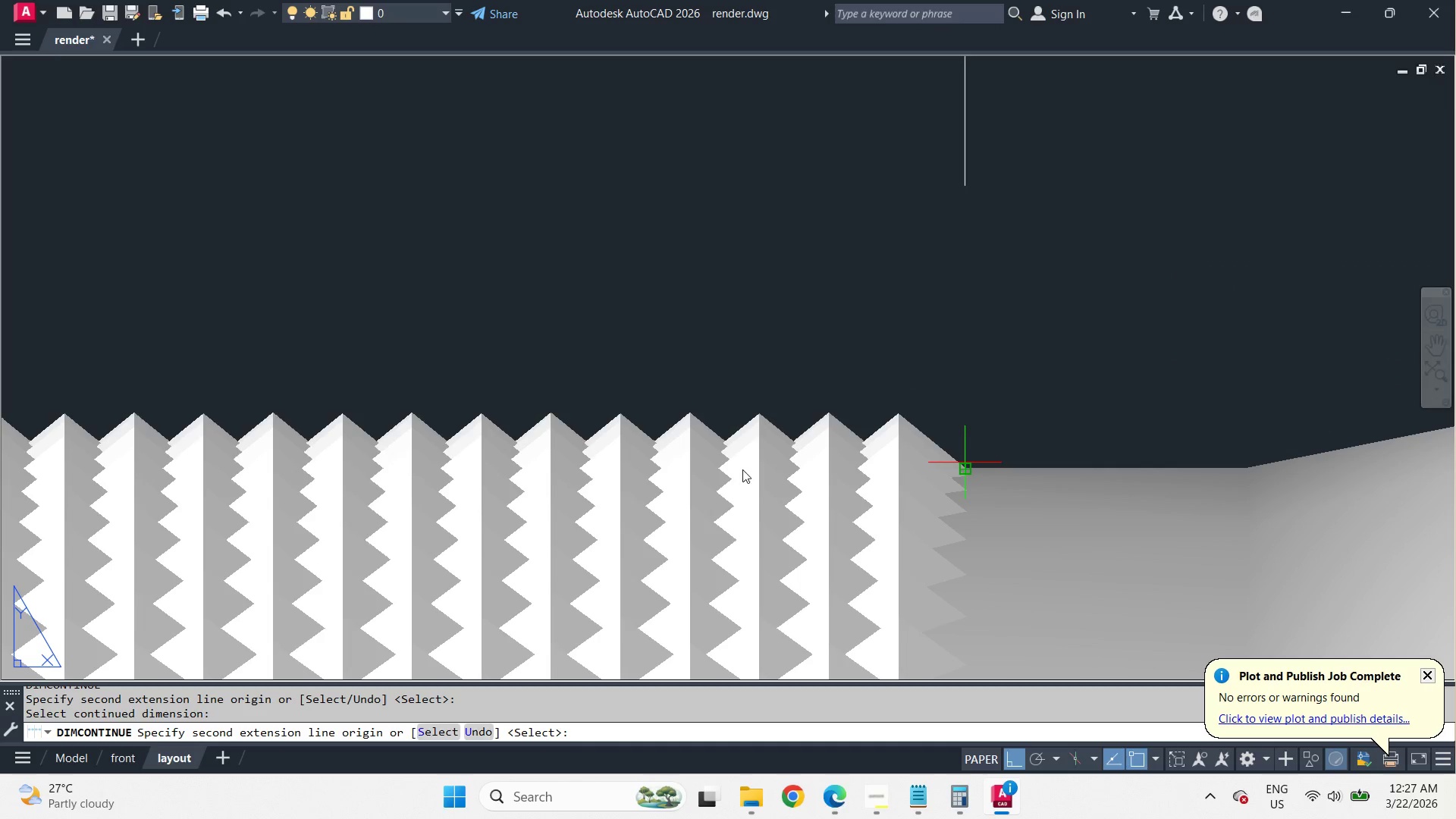 
scroll: coordinate [789, 415], scroll_direction: down, amount: 7.0
 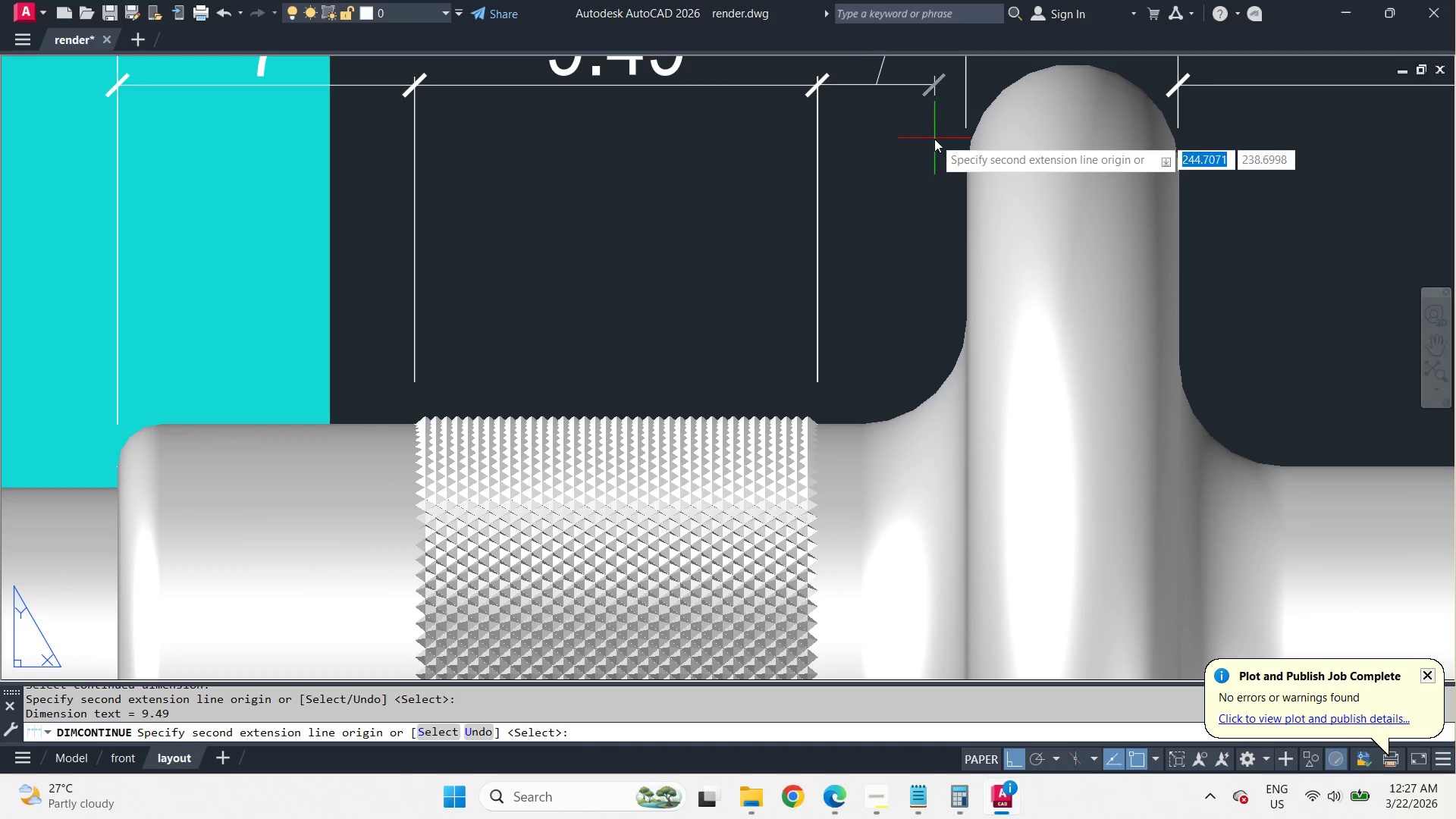 
type(end )
 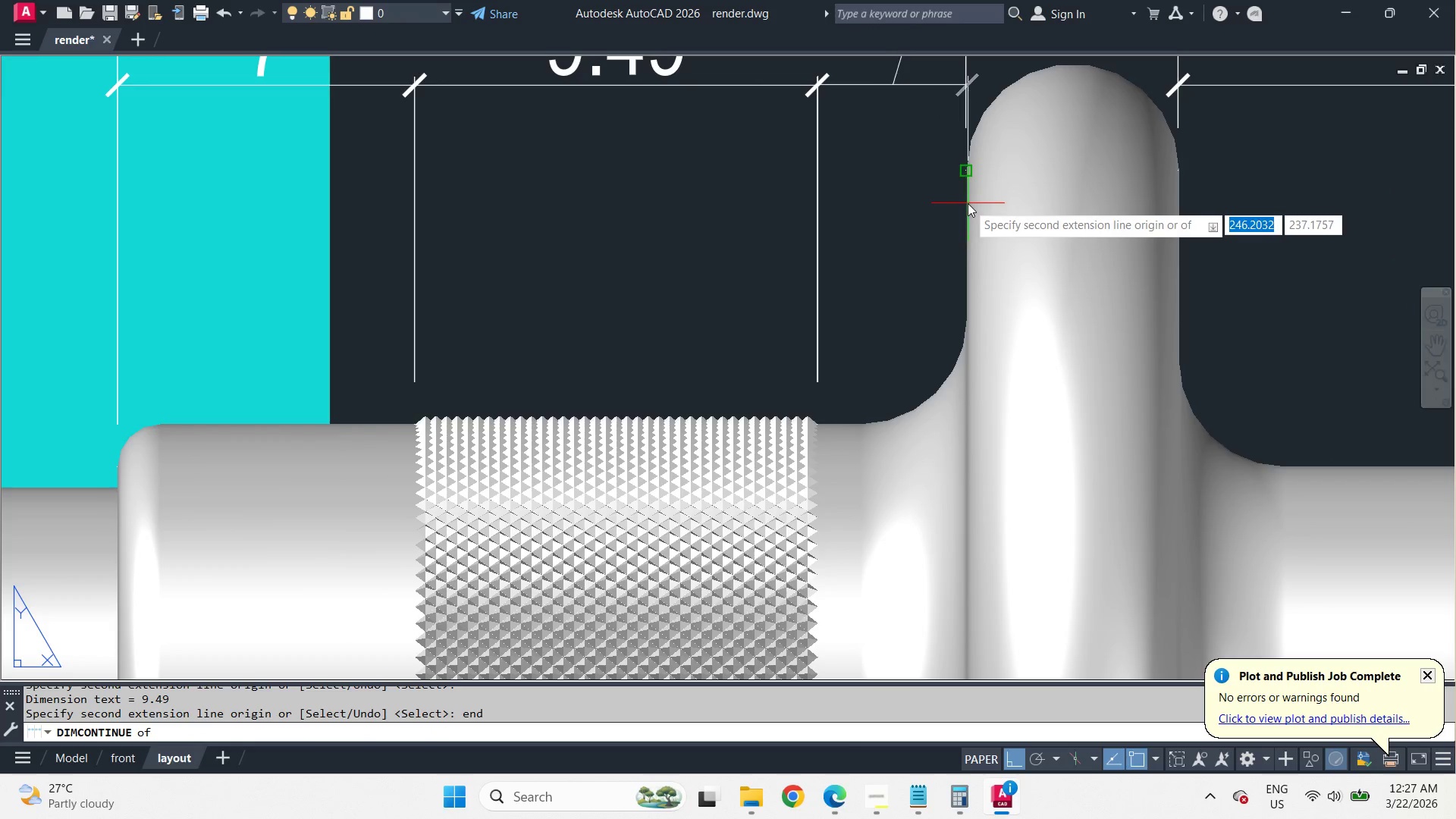 
left_click([968, 203])
 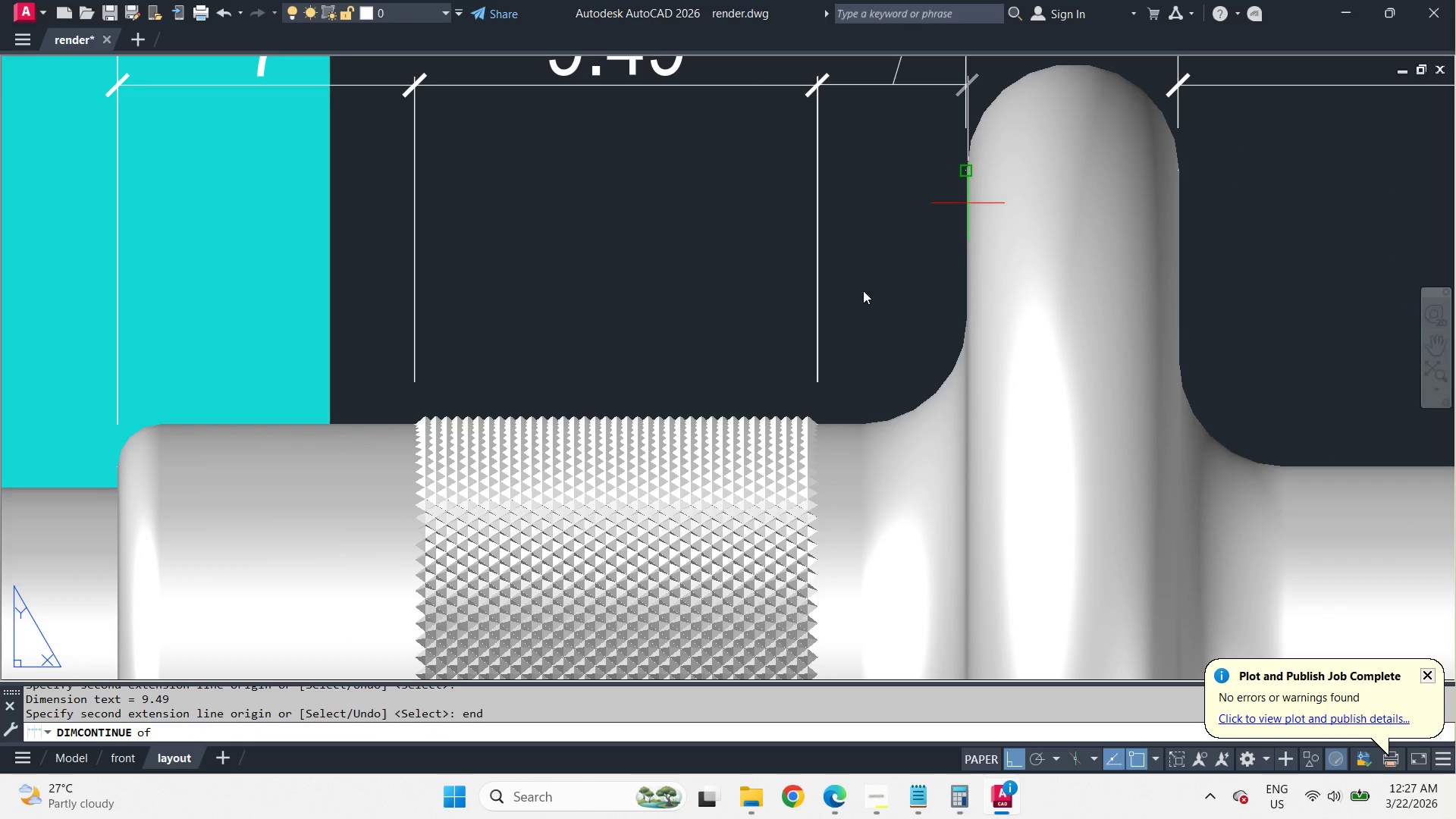 
scroll: coordinate [824, 299], scroll_direction: down, amount: 2.0
 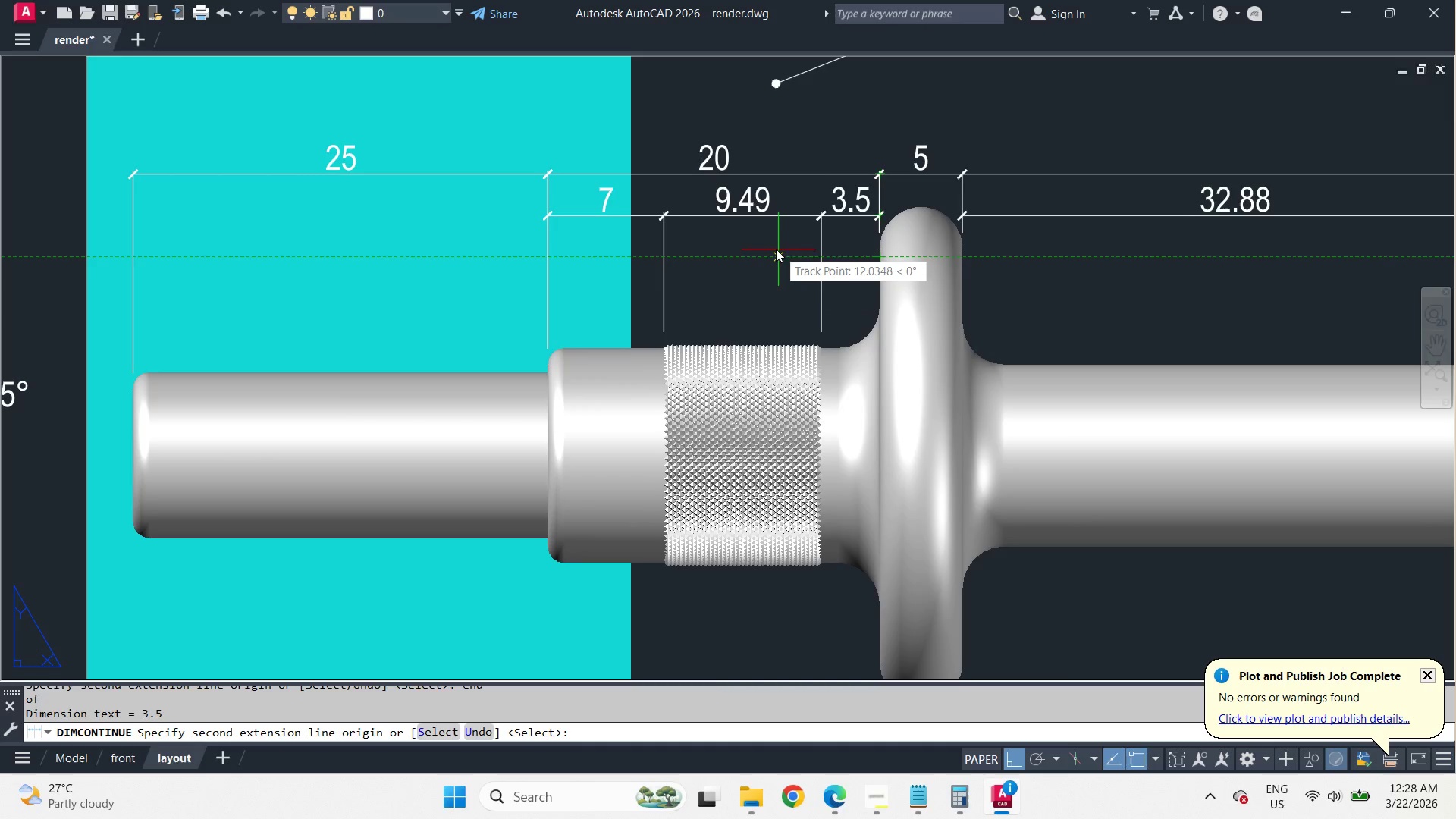 
key(Escape)
 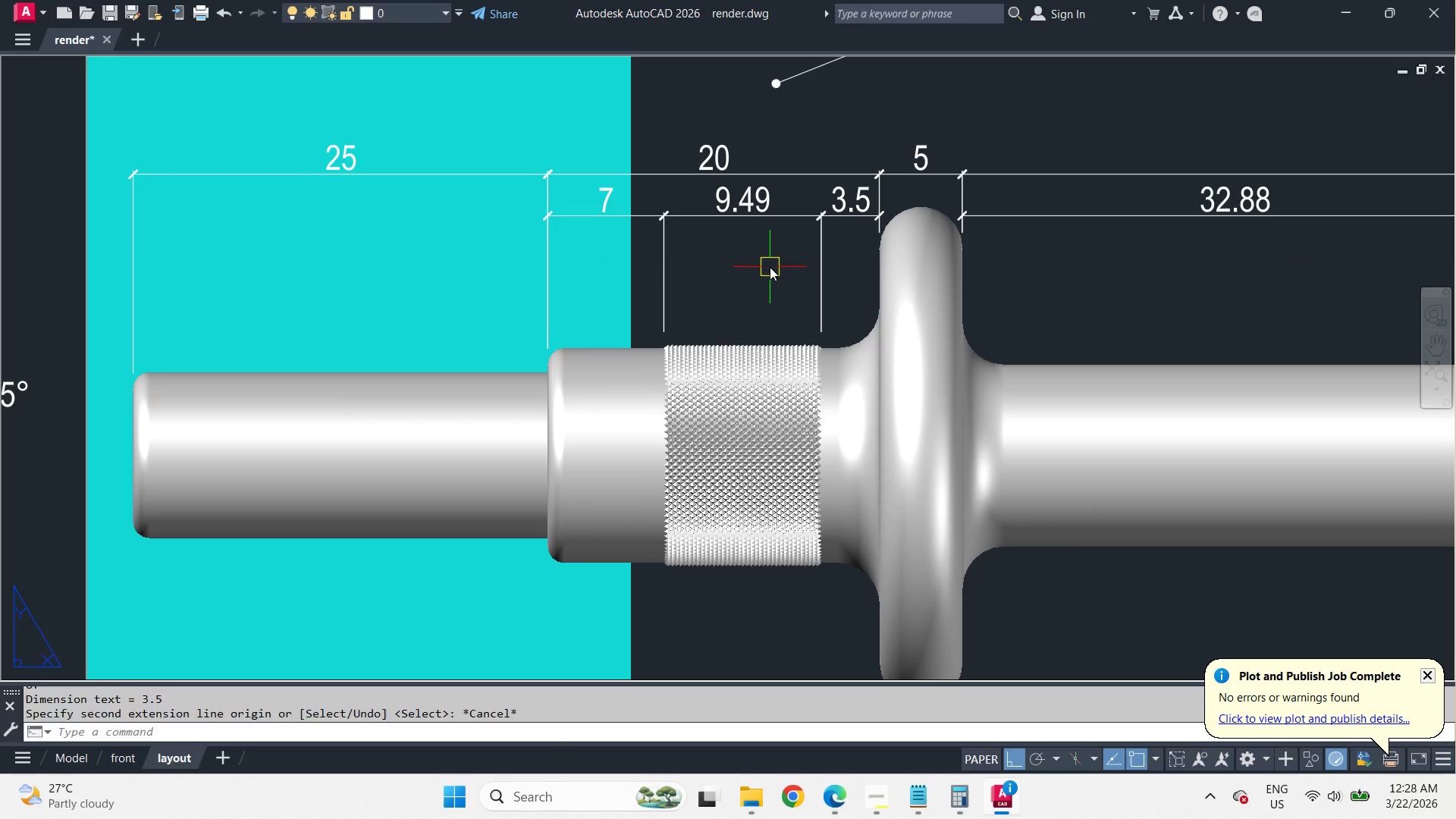 
key(Escape)
 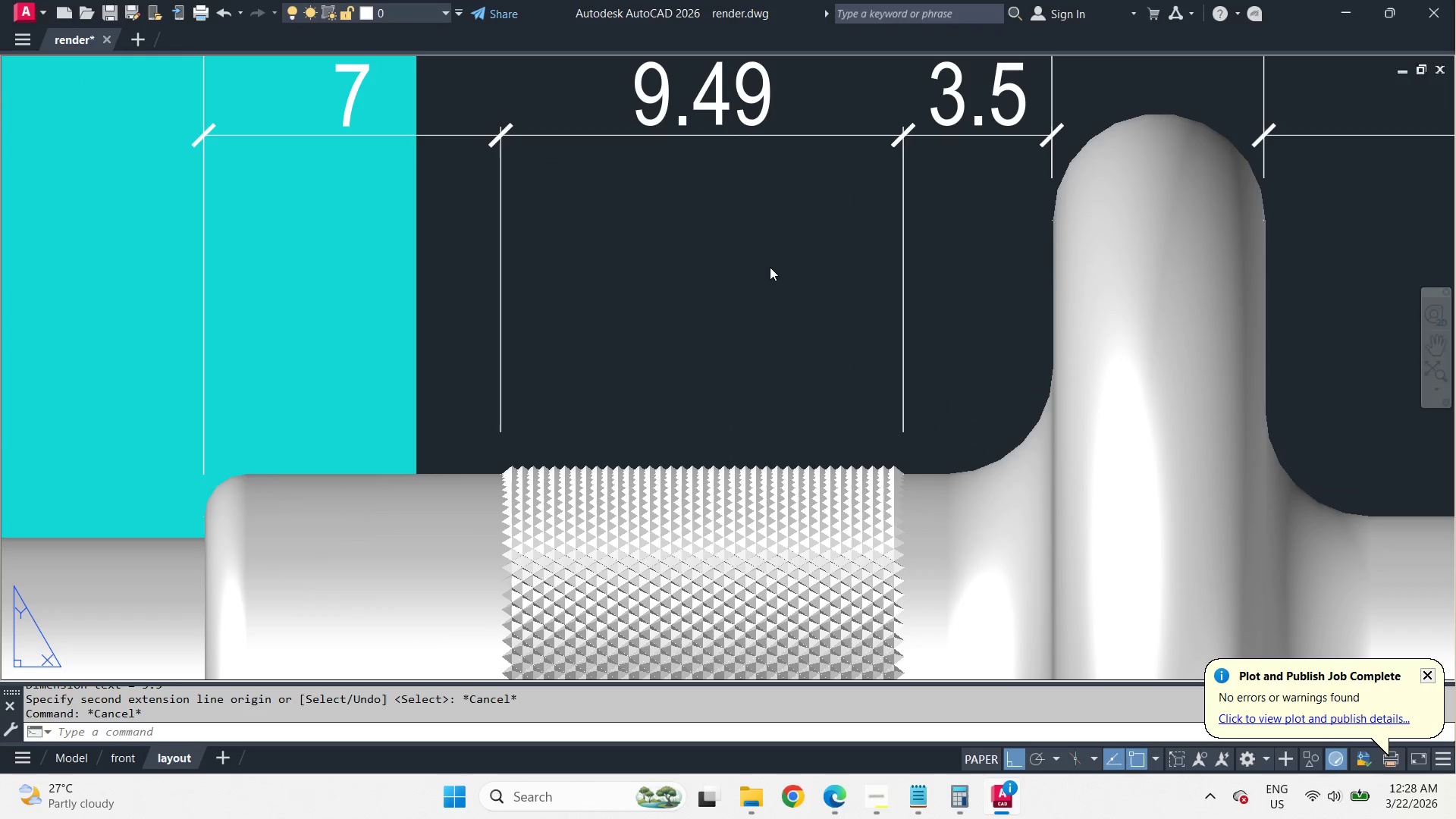 
scroll: coordinate [770, 267], scroll_direction: up, amount: 2.0
 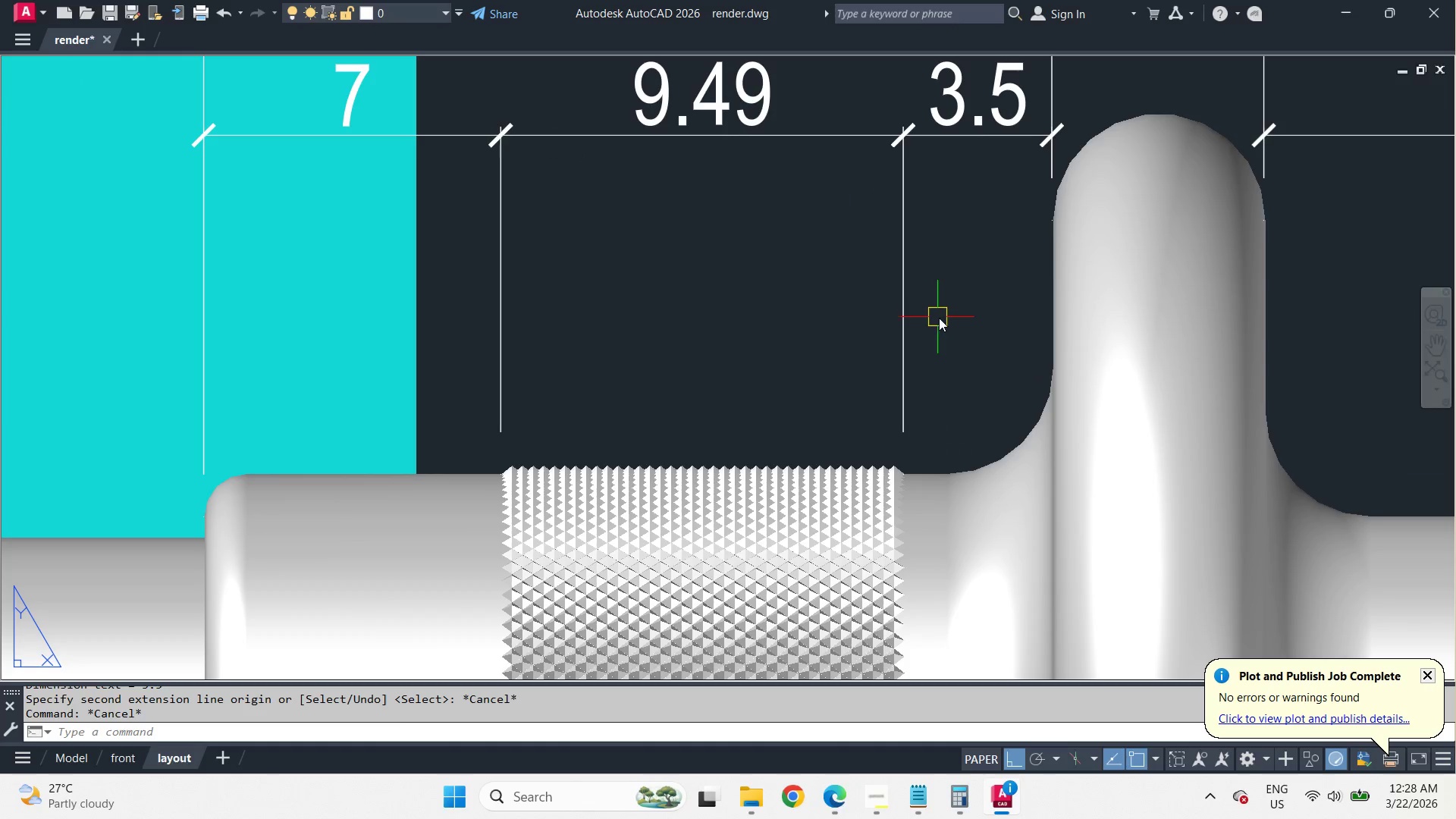 
left_click_drag(start_coordinate=[940, 318], to_coordinate=[935, 319])
 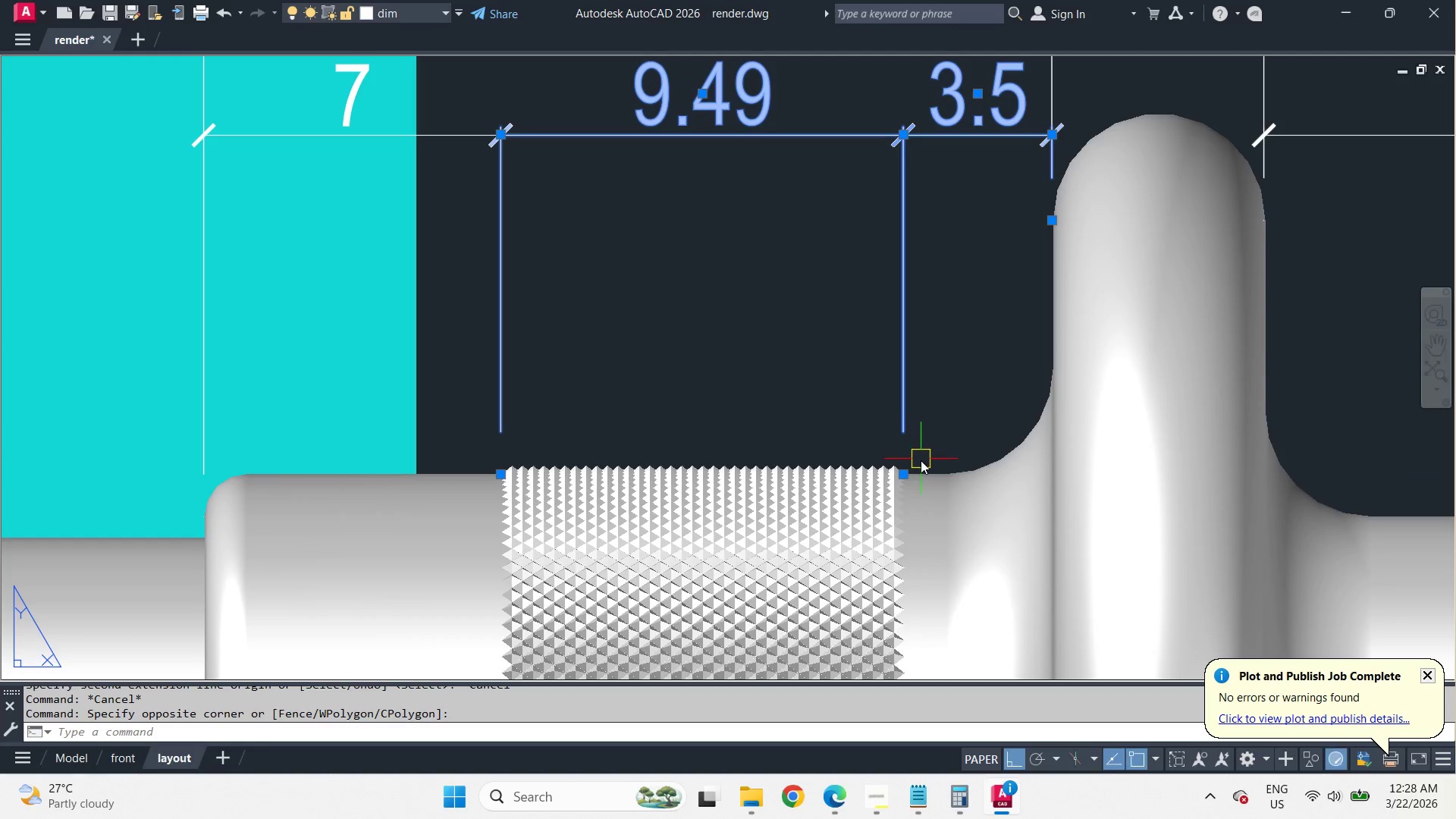 
scroll: coordinate [880, 463], scroll_direction: up, amount: 7.0
 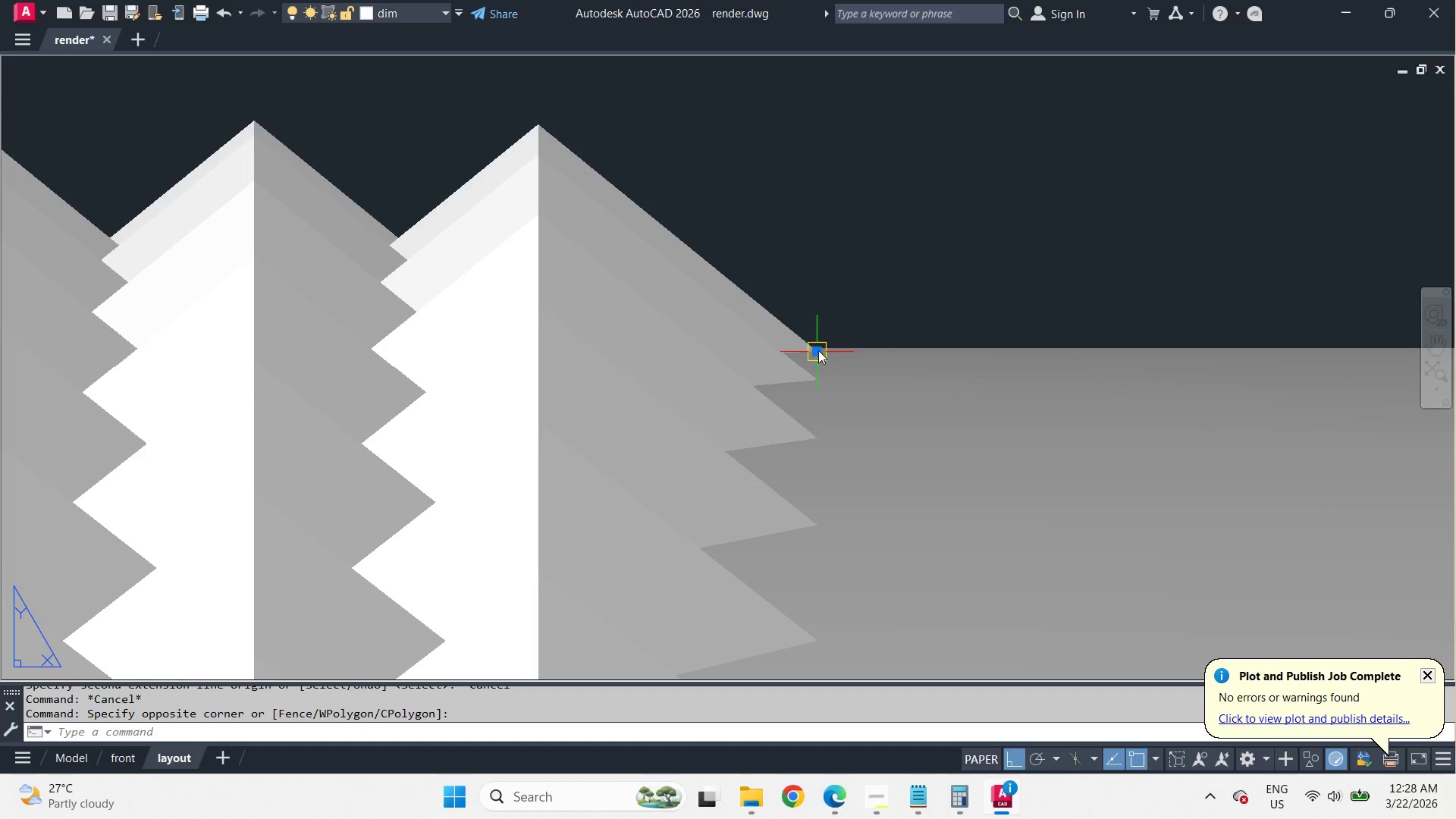 
left_click([816, 349])
 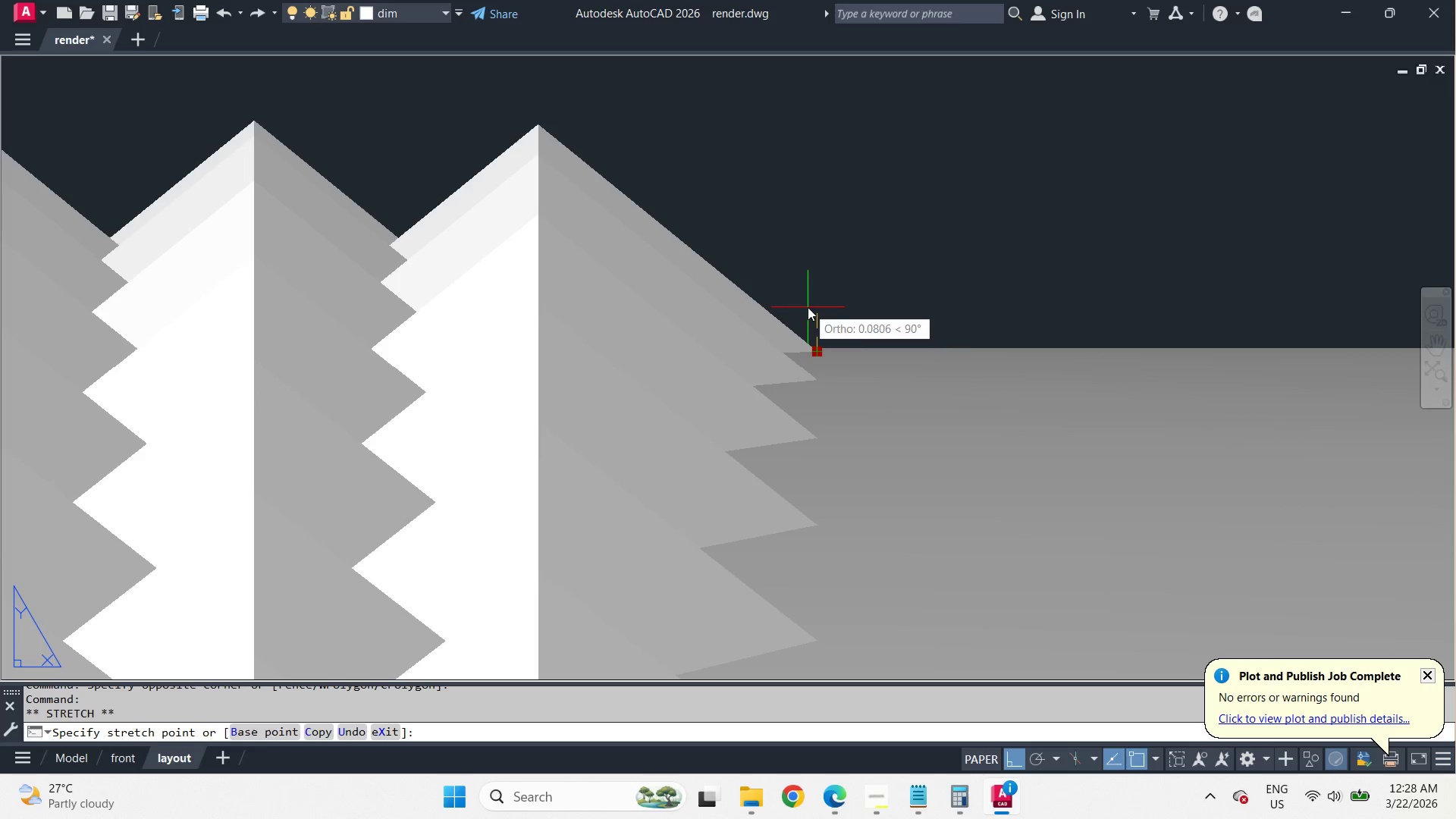 
type(end)
 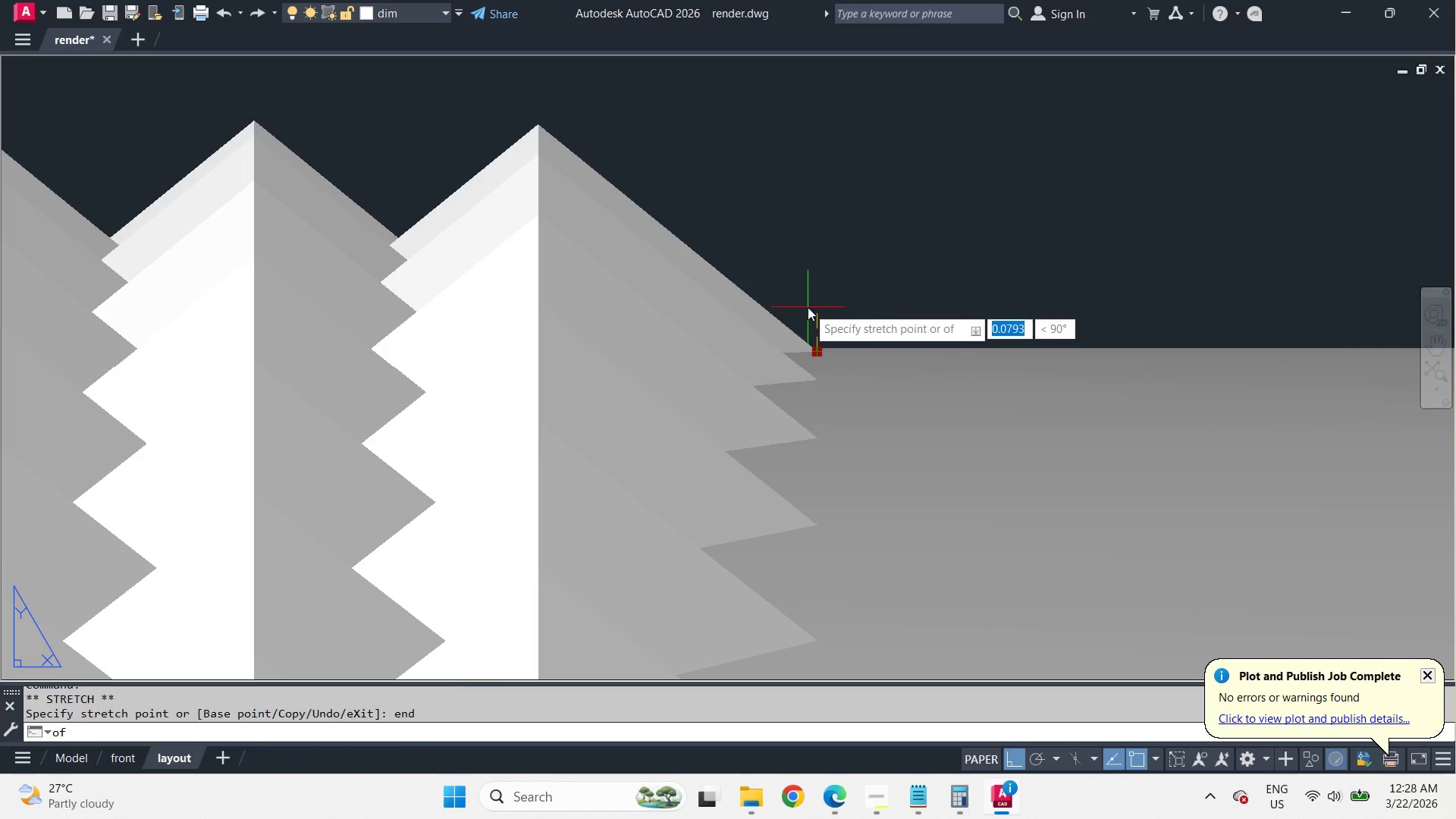 
key(Space)
 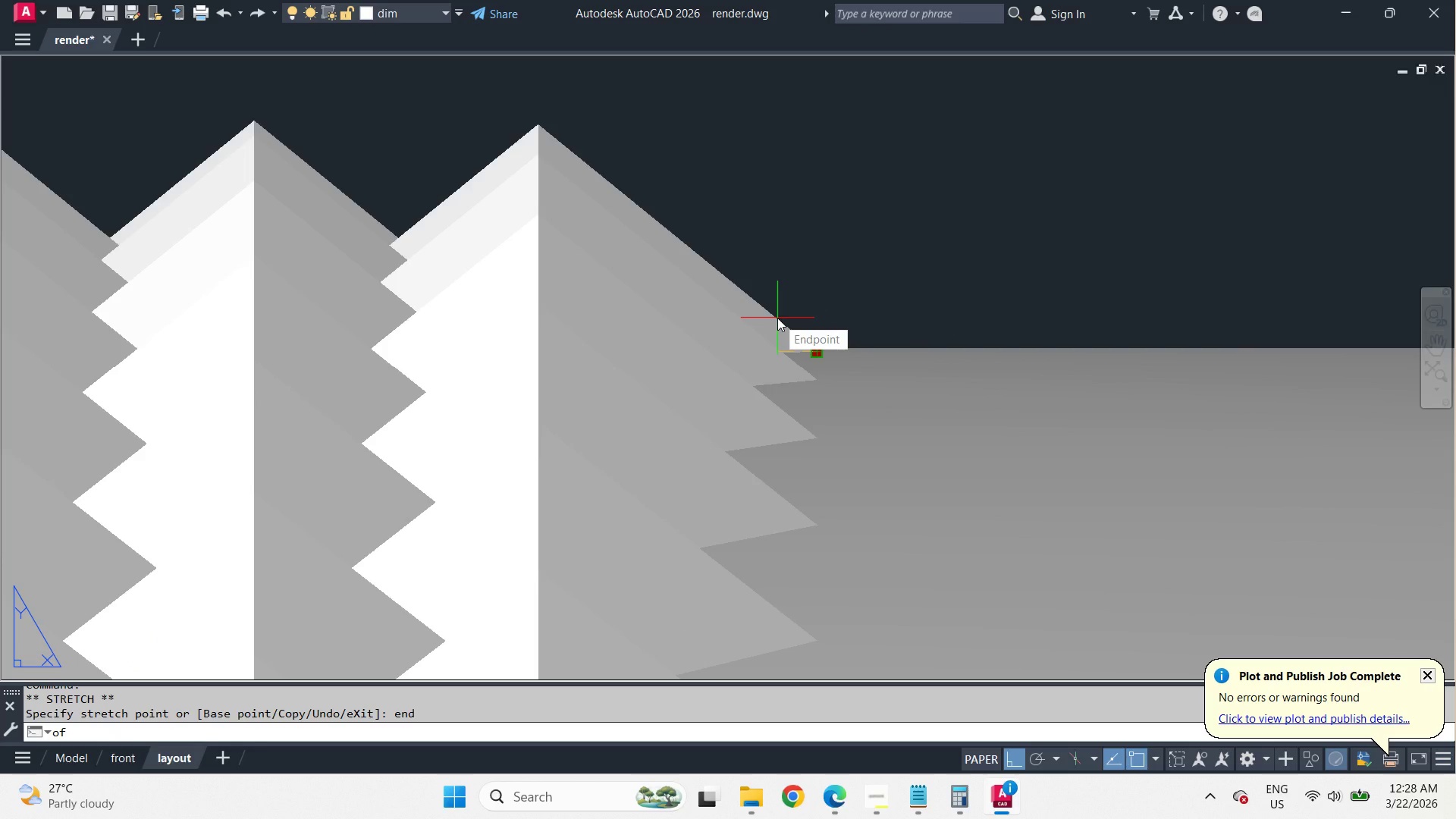 
left_click([777, 318])
 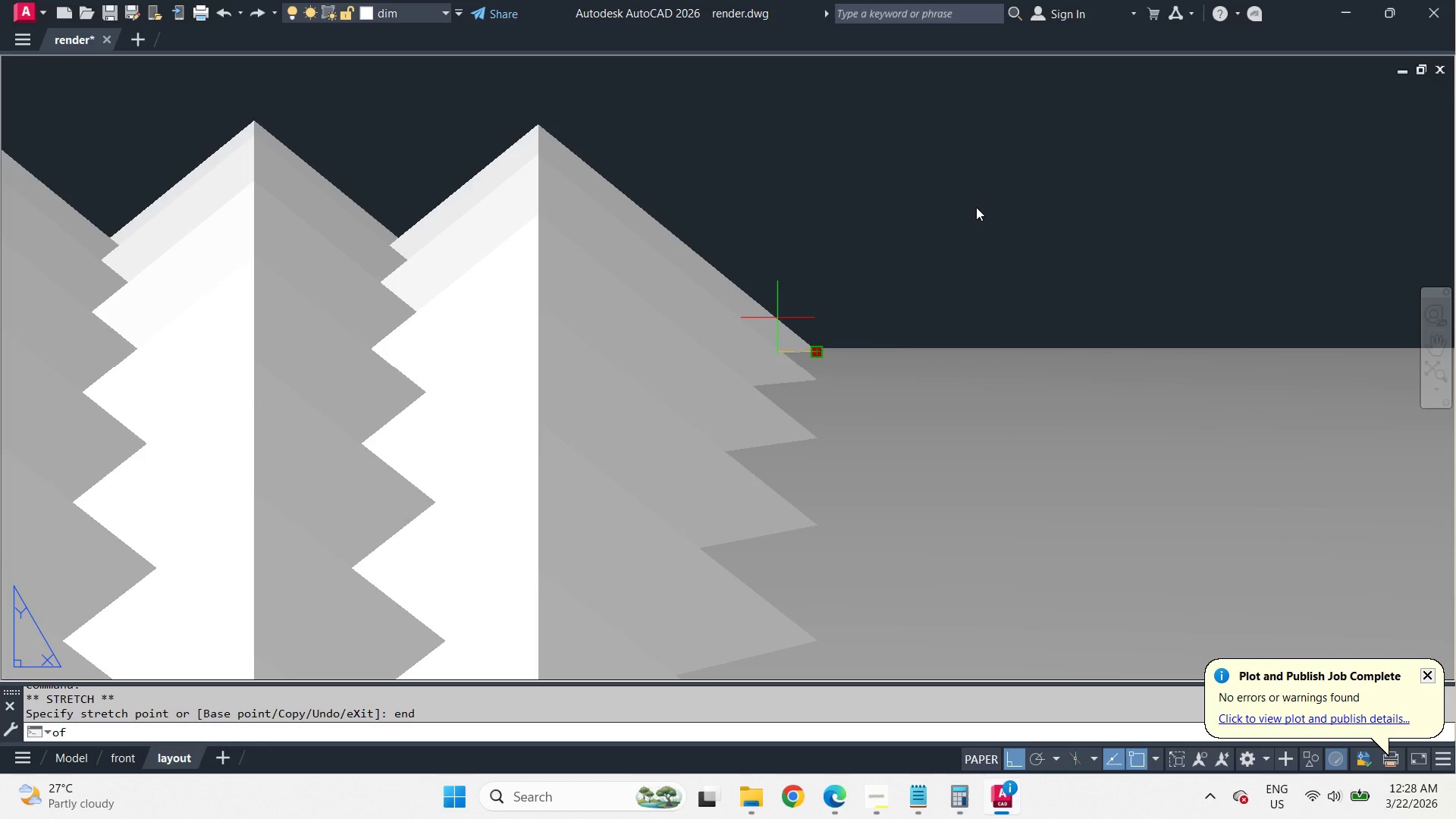 
scroll: coordinate [993, 212], scroll_direction: down, amount: 7.0
 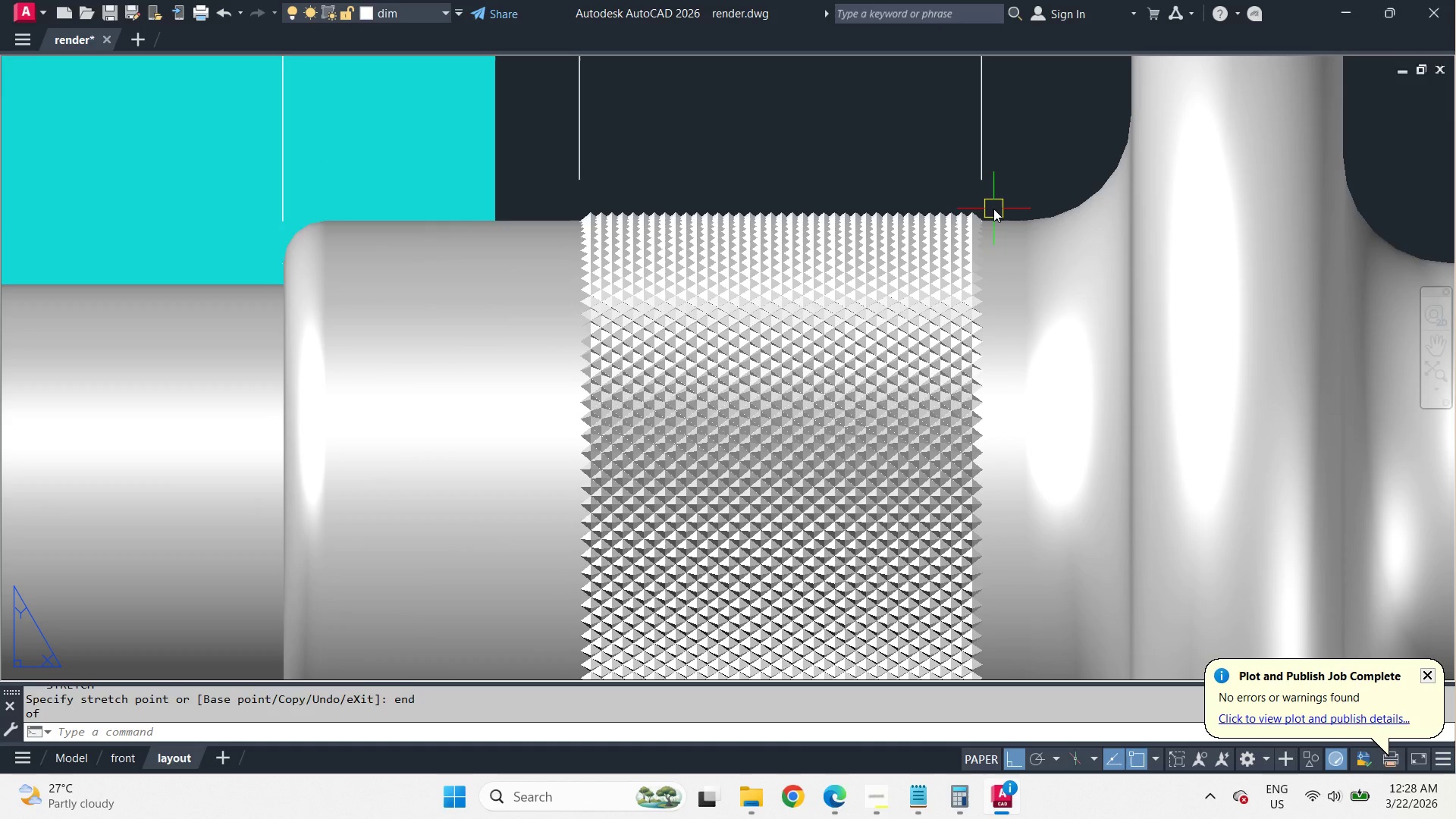 
key(Escape)
 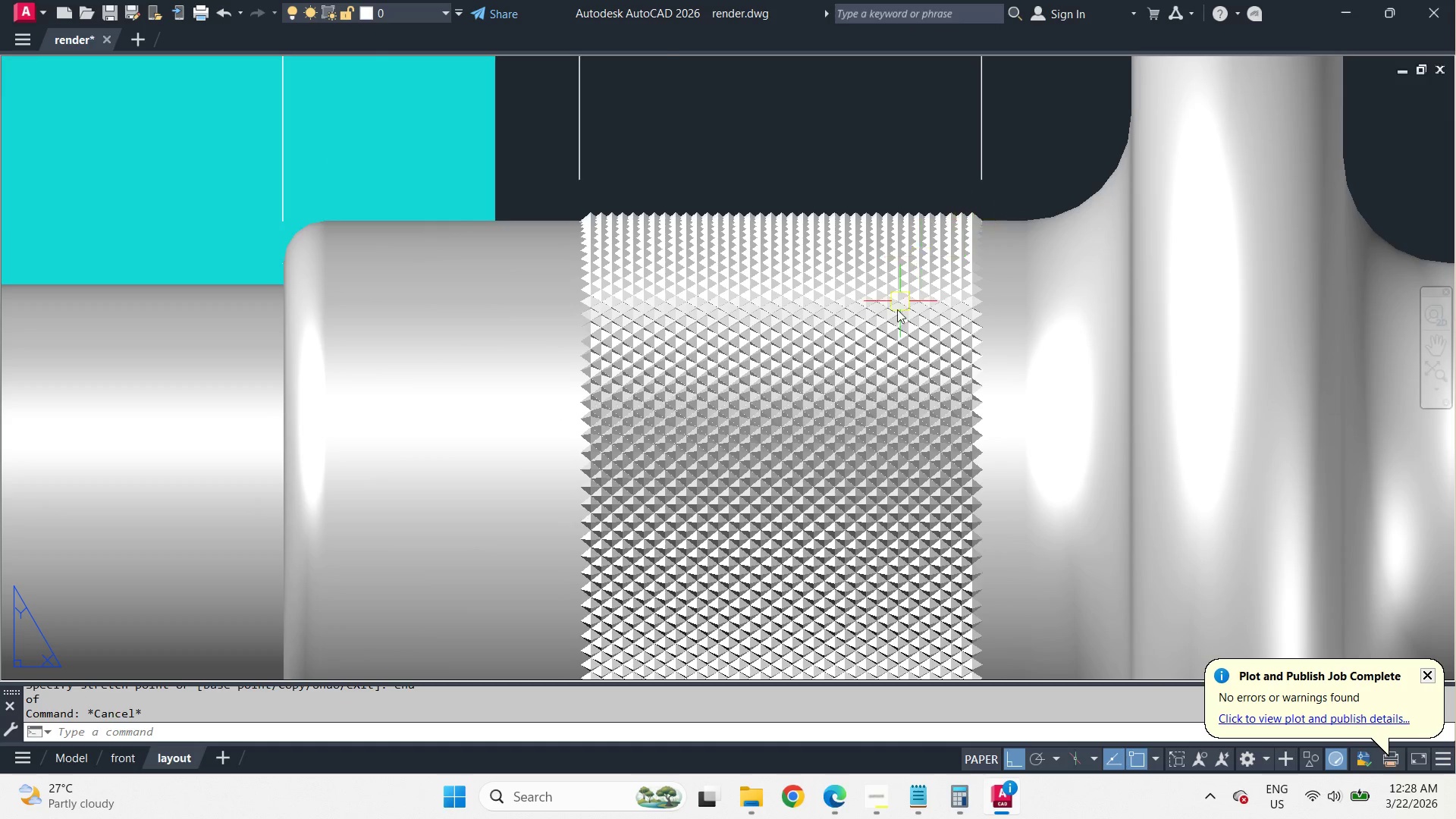 
scroll: coordinate [890, 339], scroll_direction: down, amount: 2.0
 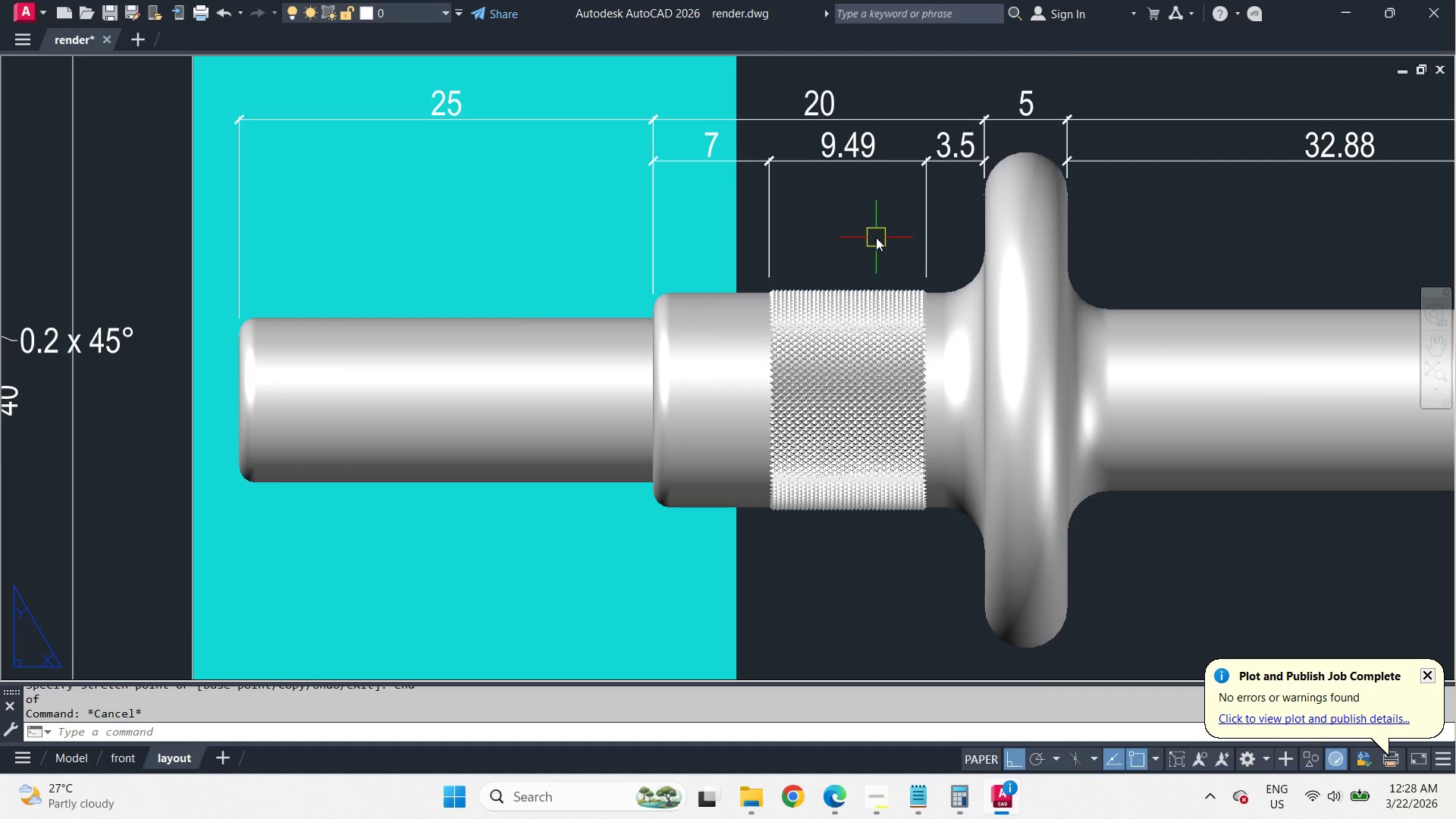 
scroll: coordinate [660, 507], scroll_direction: up, amount: 7.0
 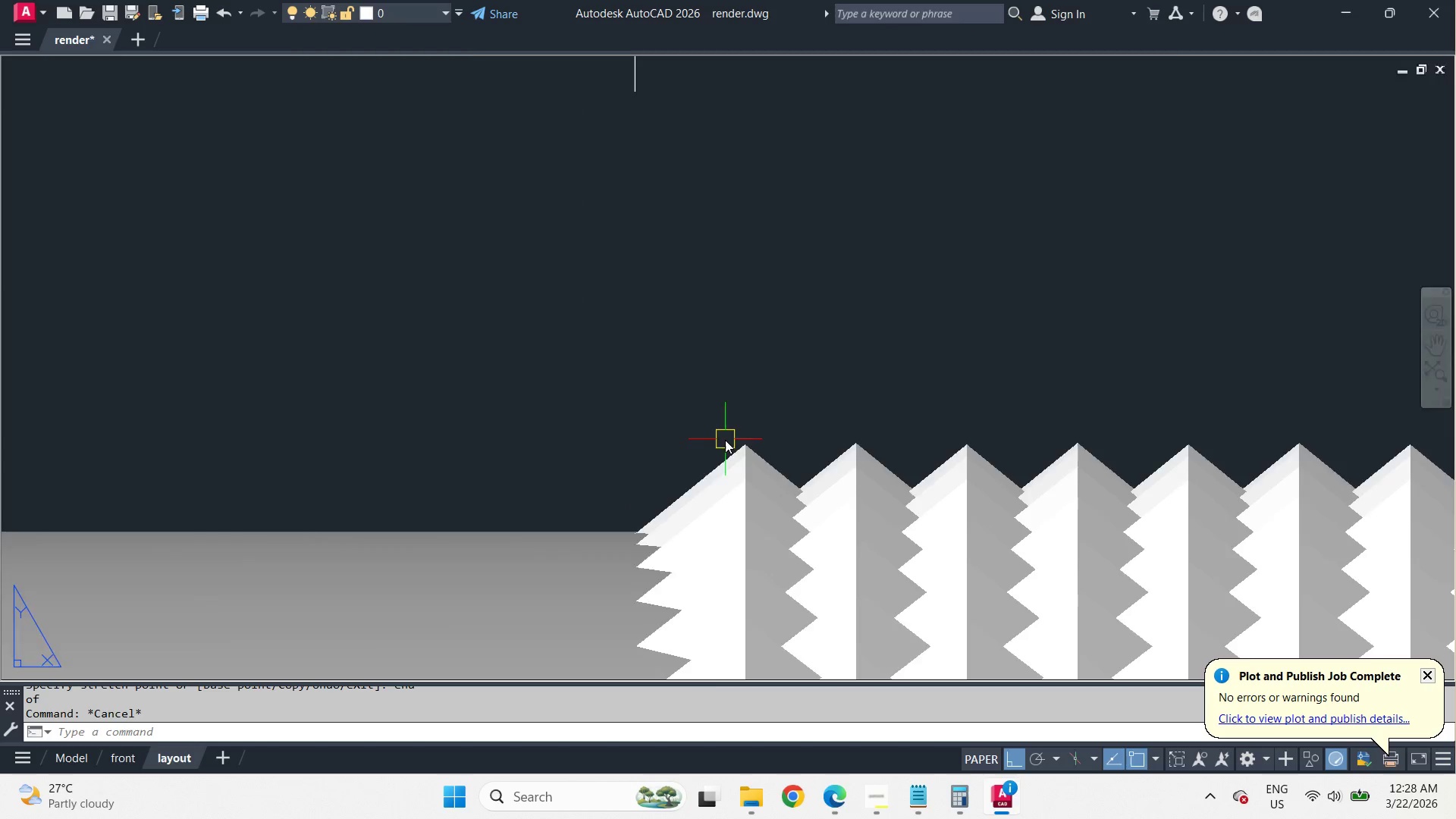 
scroll: coordinate [849, 325], scroll_direction: down, amount: 8.0
 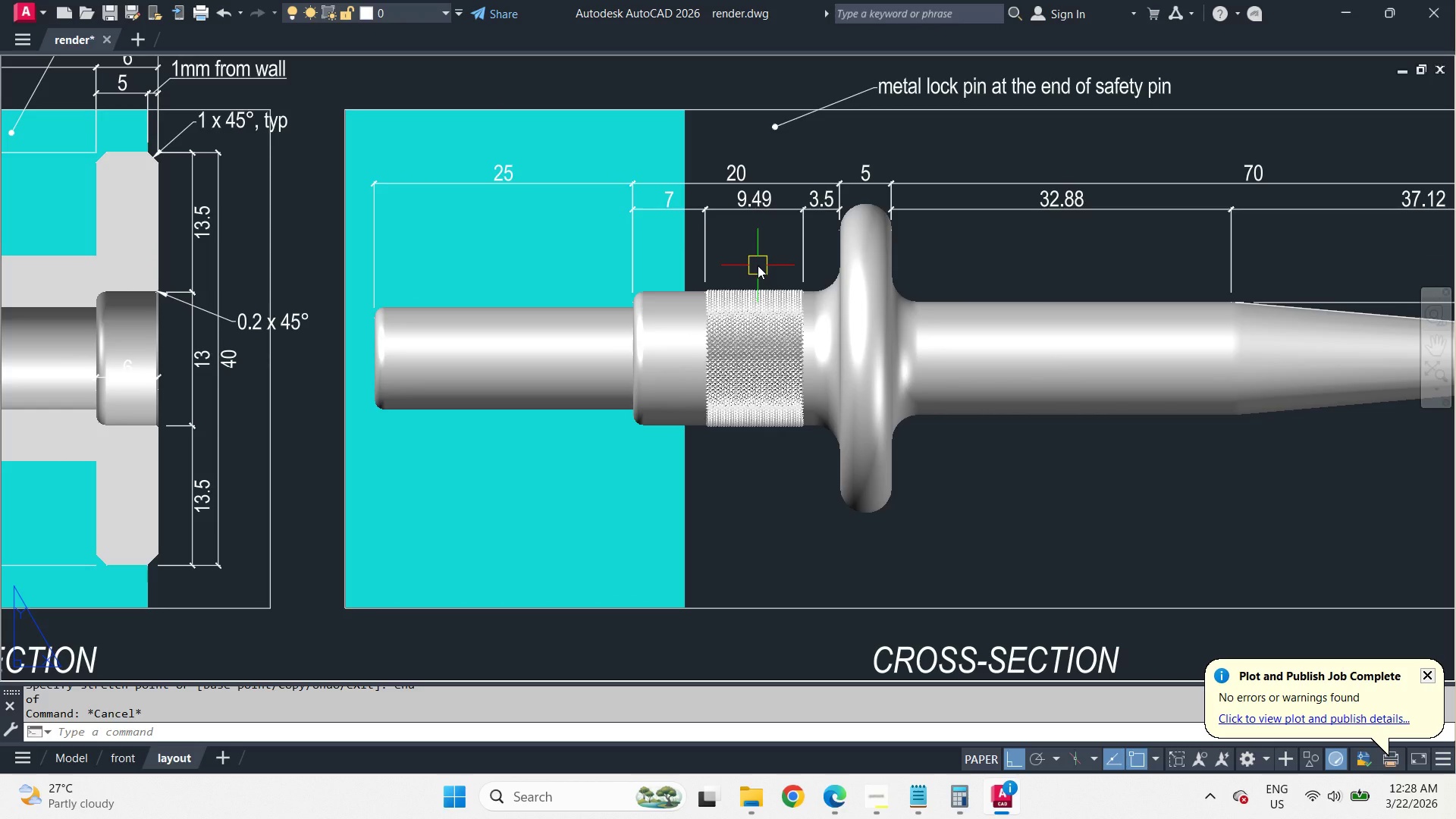 
wait(5.47)
 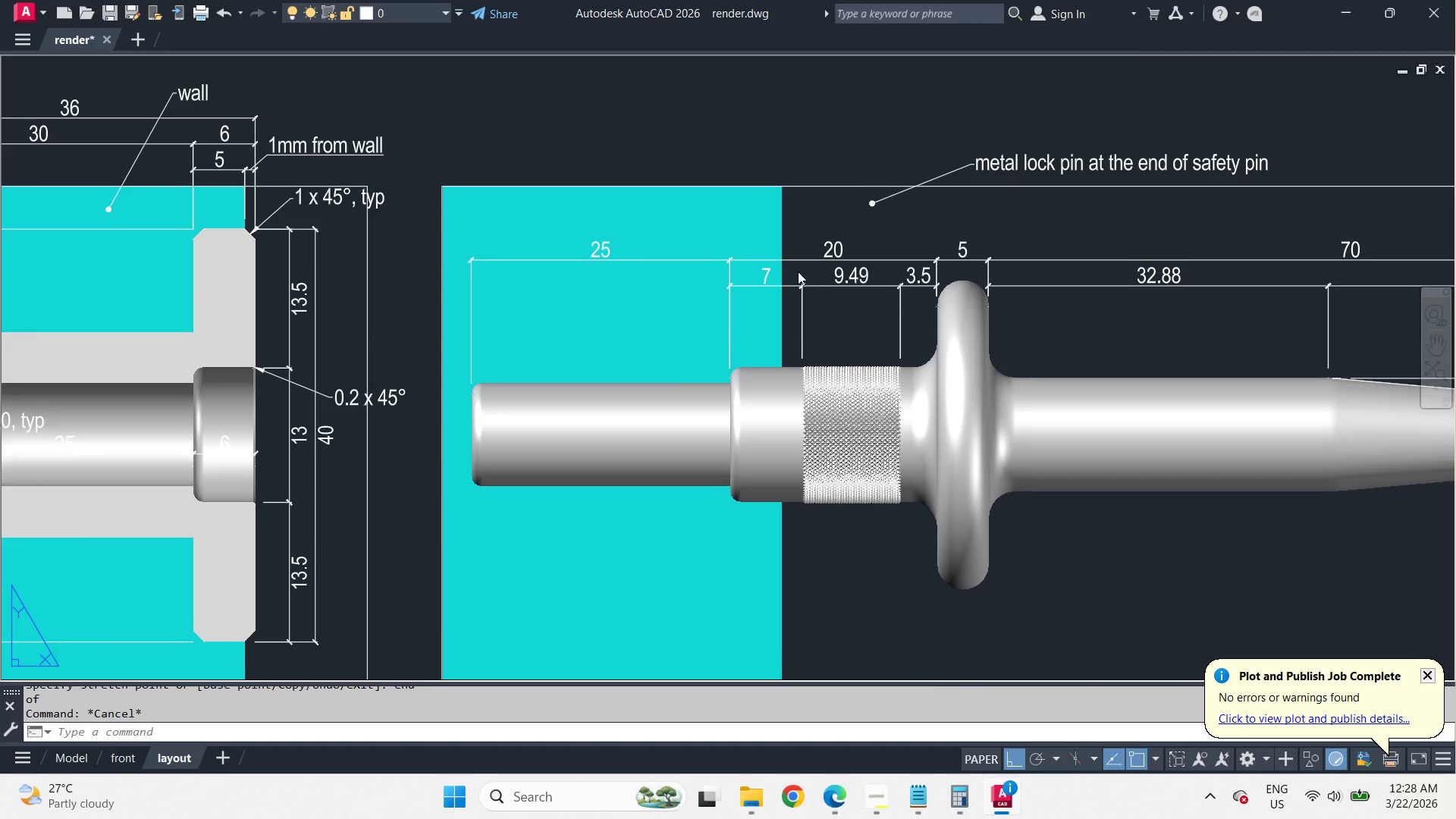 
key(S)
 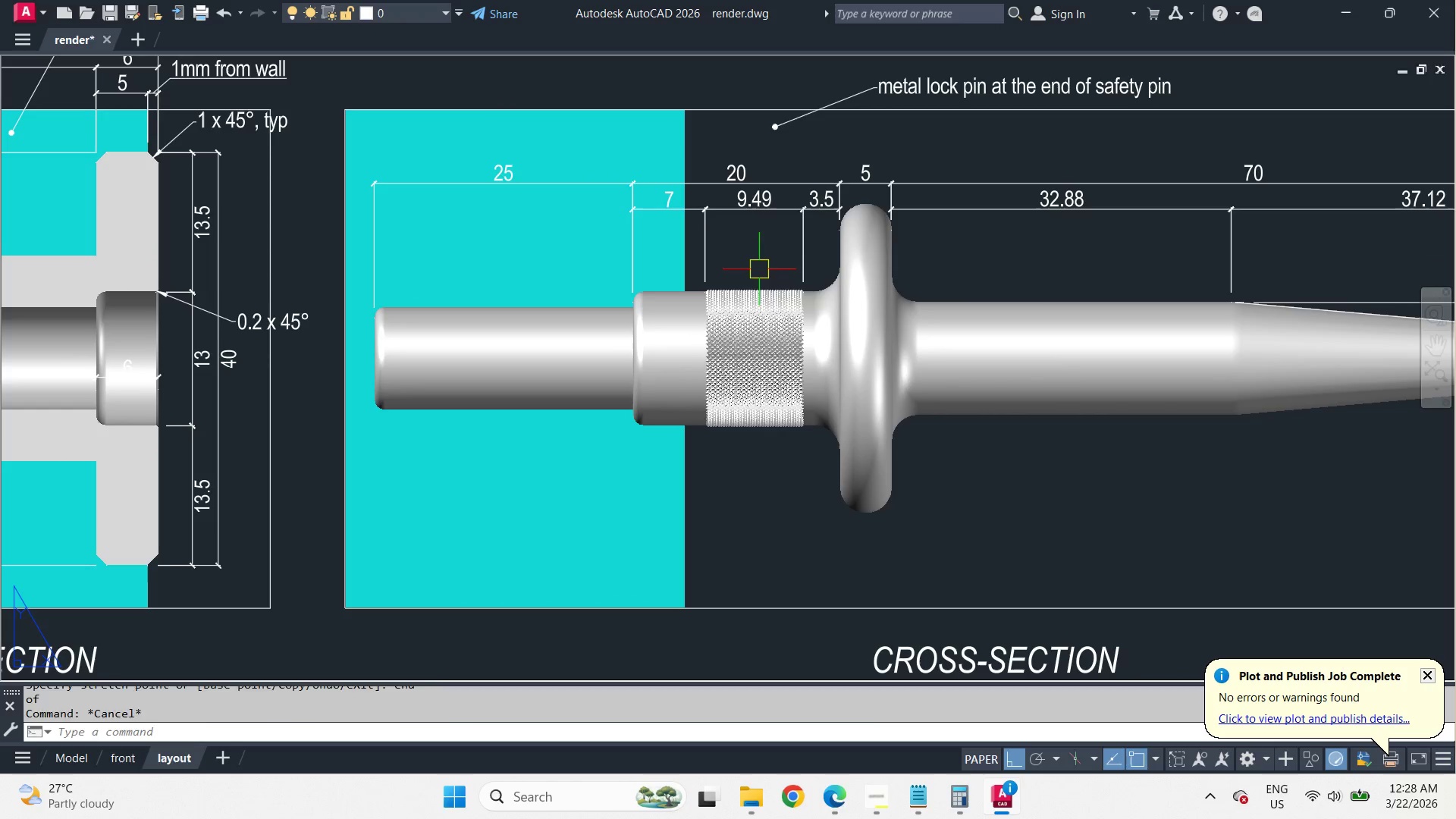 
key(Space)
 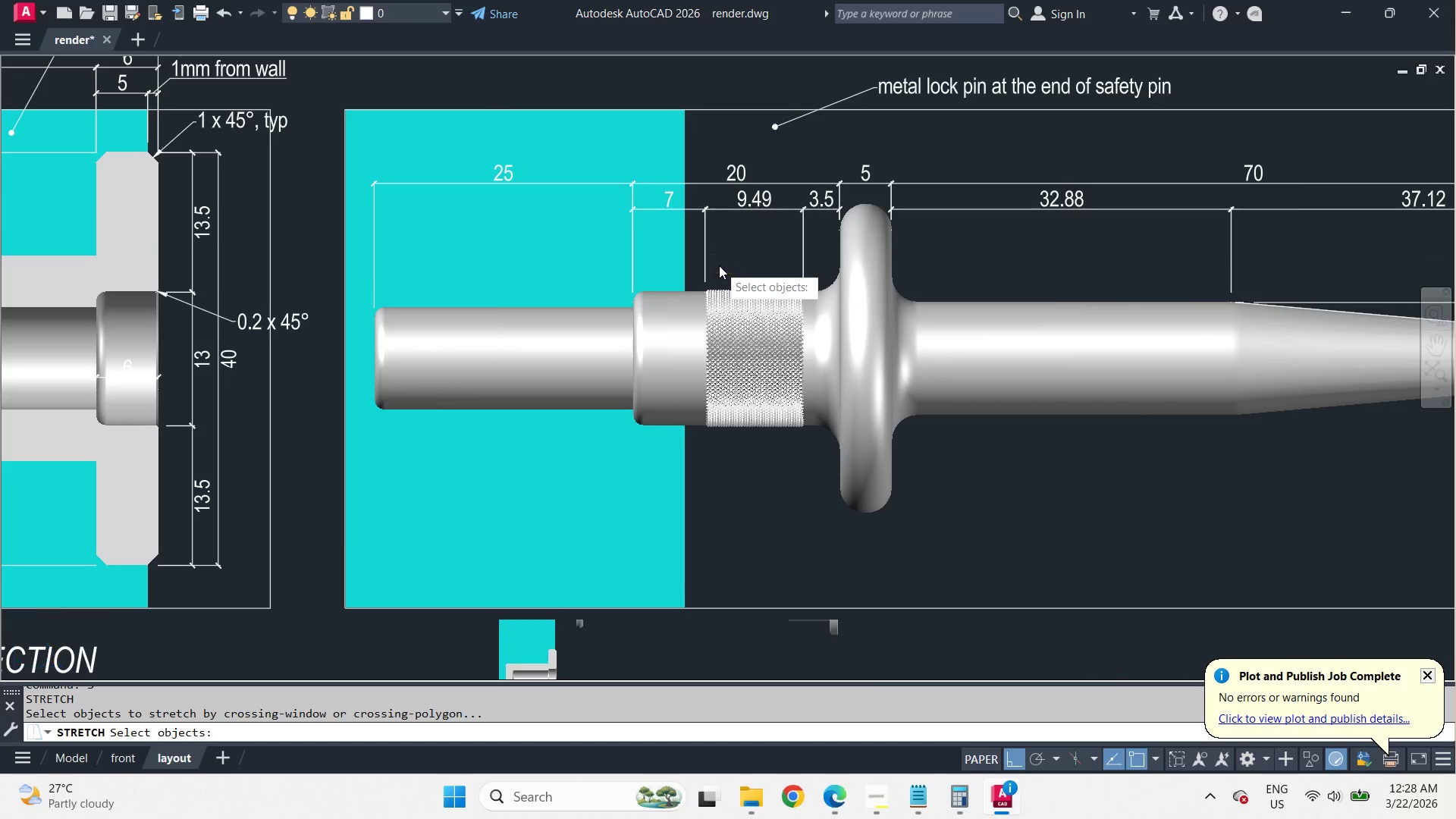 
scroll: coordinate [719, 265], scroll_direction: down, amount: 1.0
 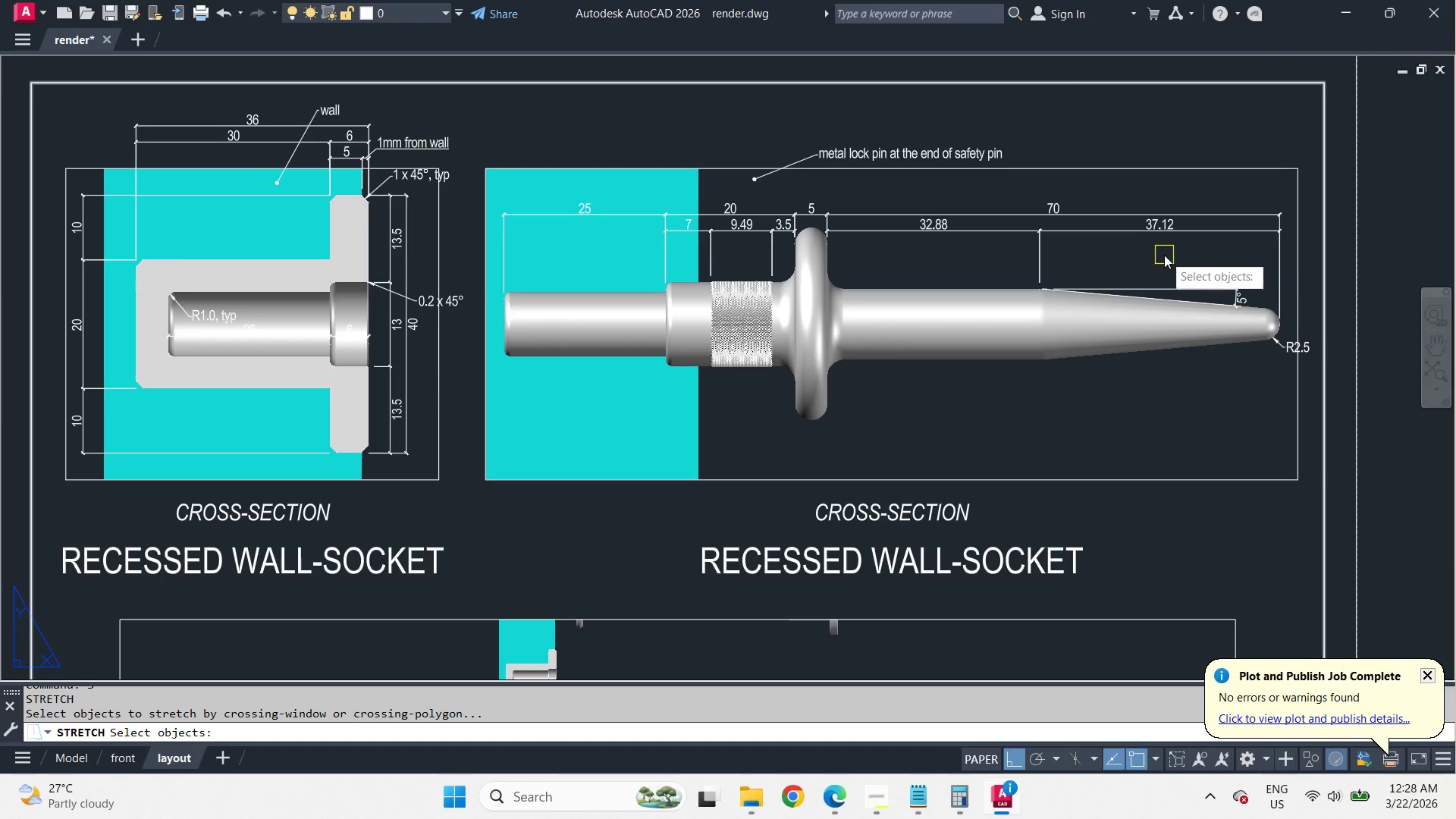 
scroll: coordinate [1083, 253], scroll_direction: up, amount: 1.0
 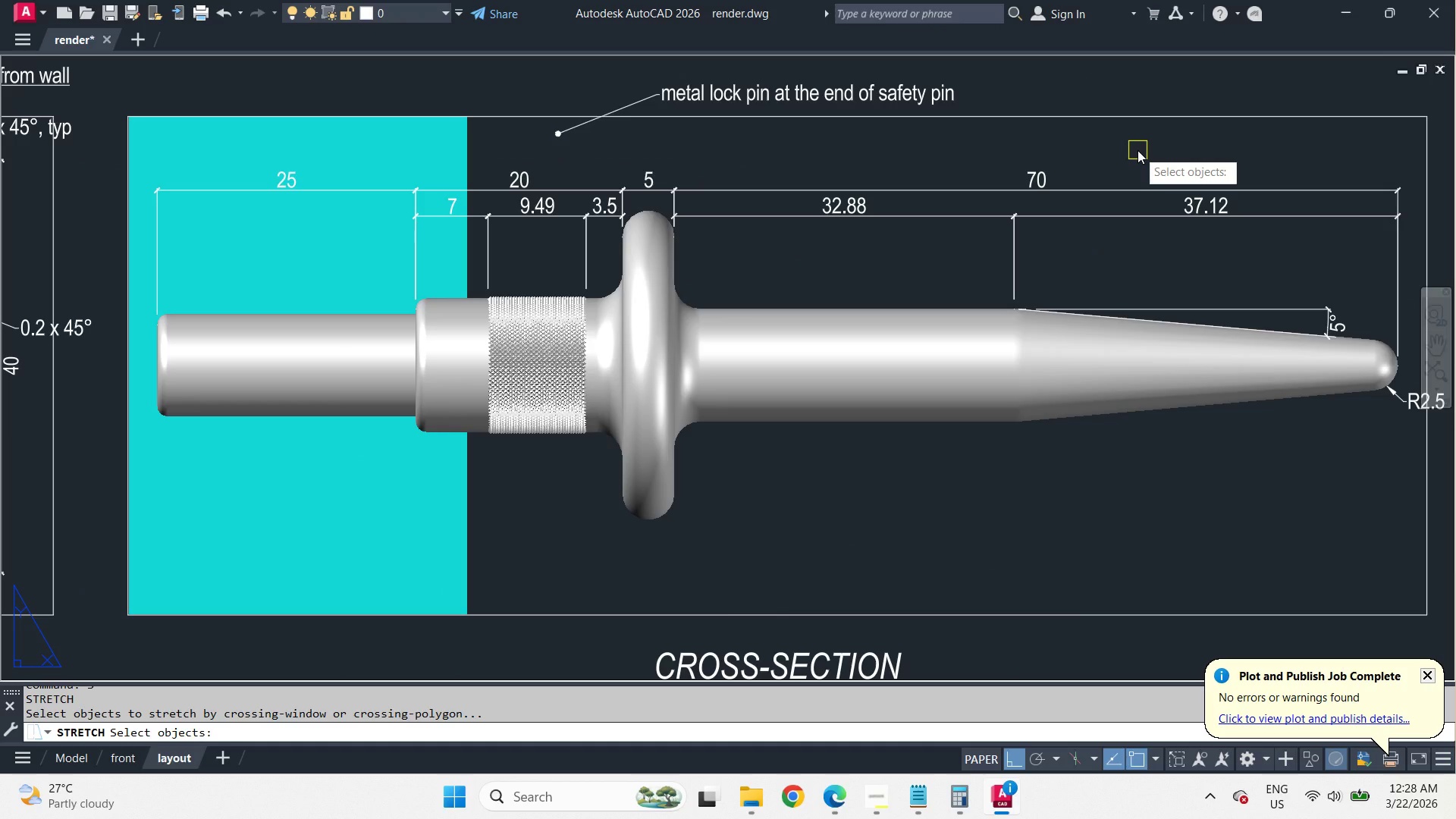 
left_click_drag(start_coordinate=[1138, 150], to_coordinate=[1127, 153])
 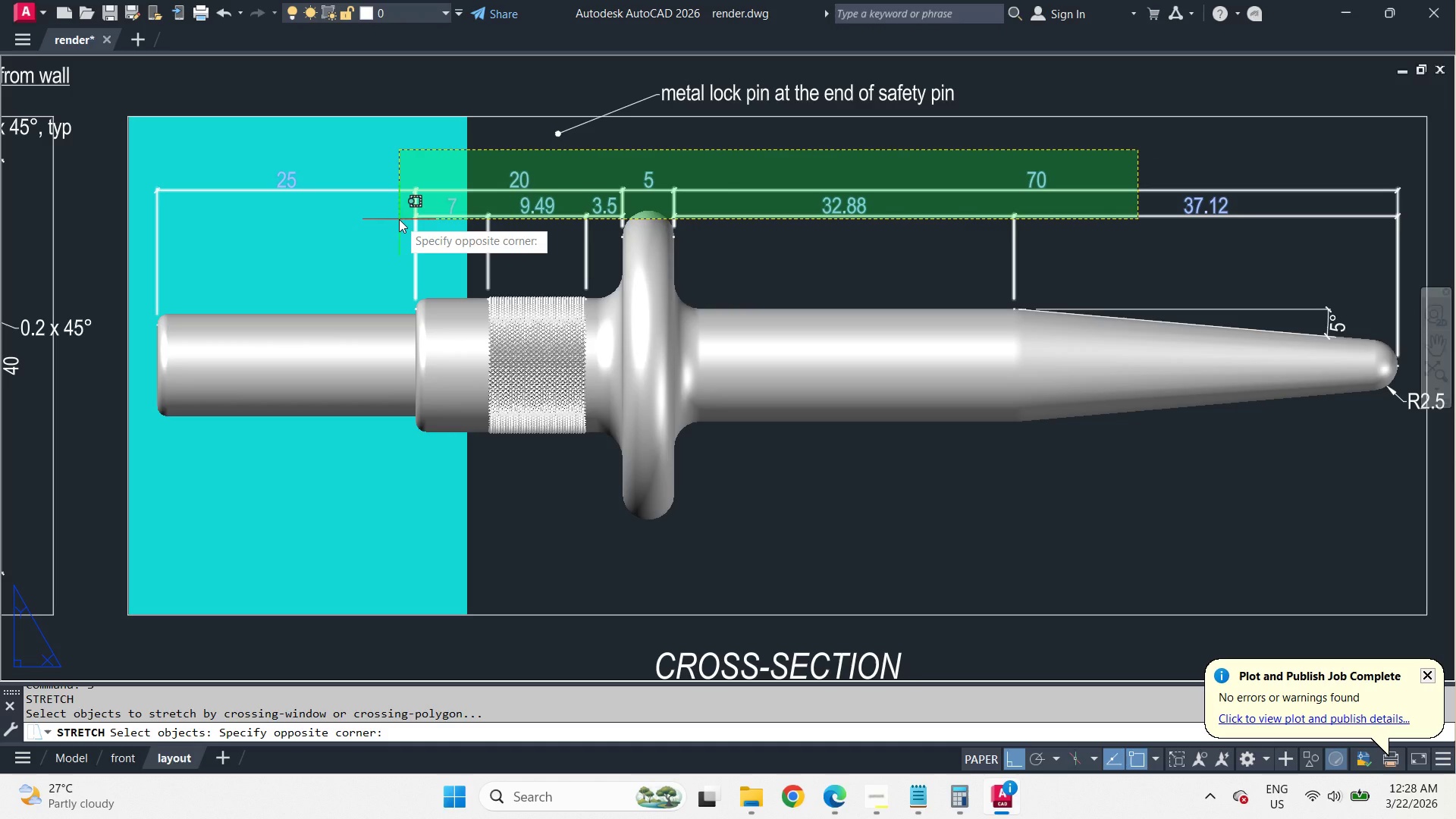 
left_click([399, 219])
 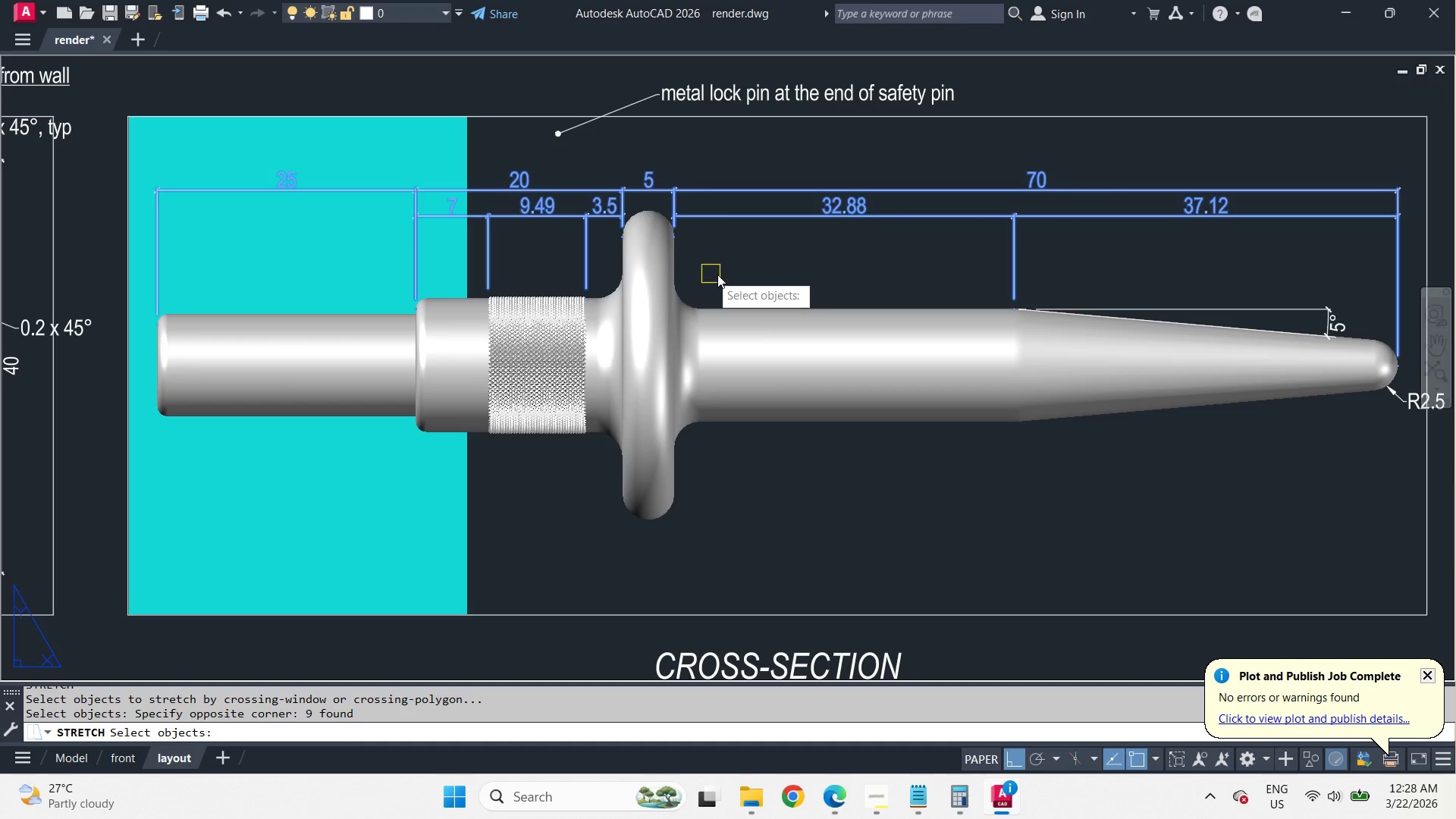 
key(Space)
 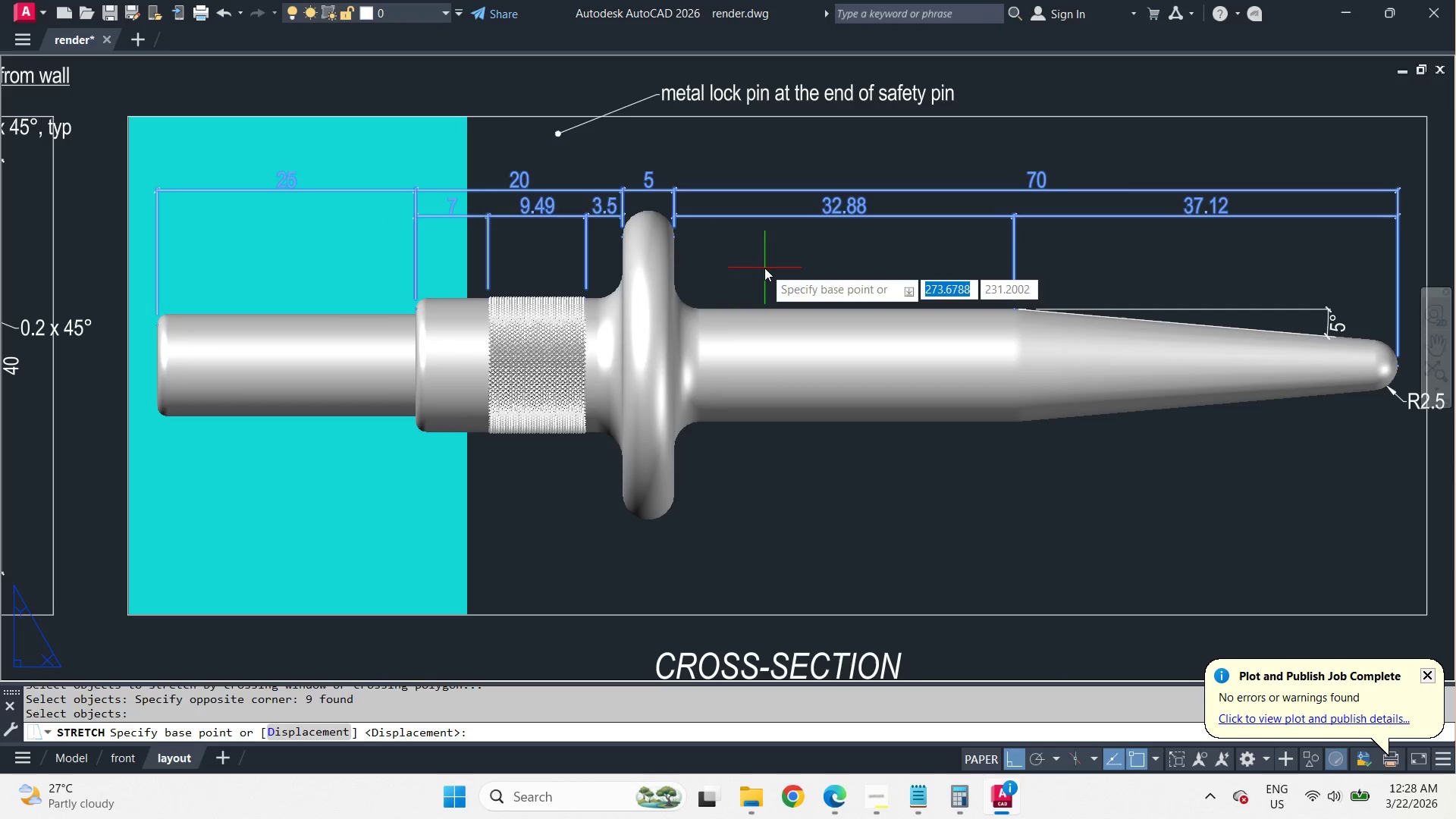 
left_click([765, 268])
 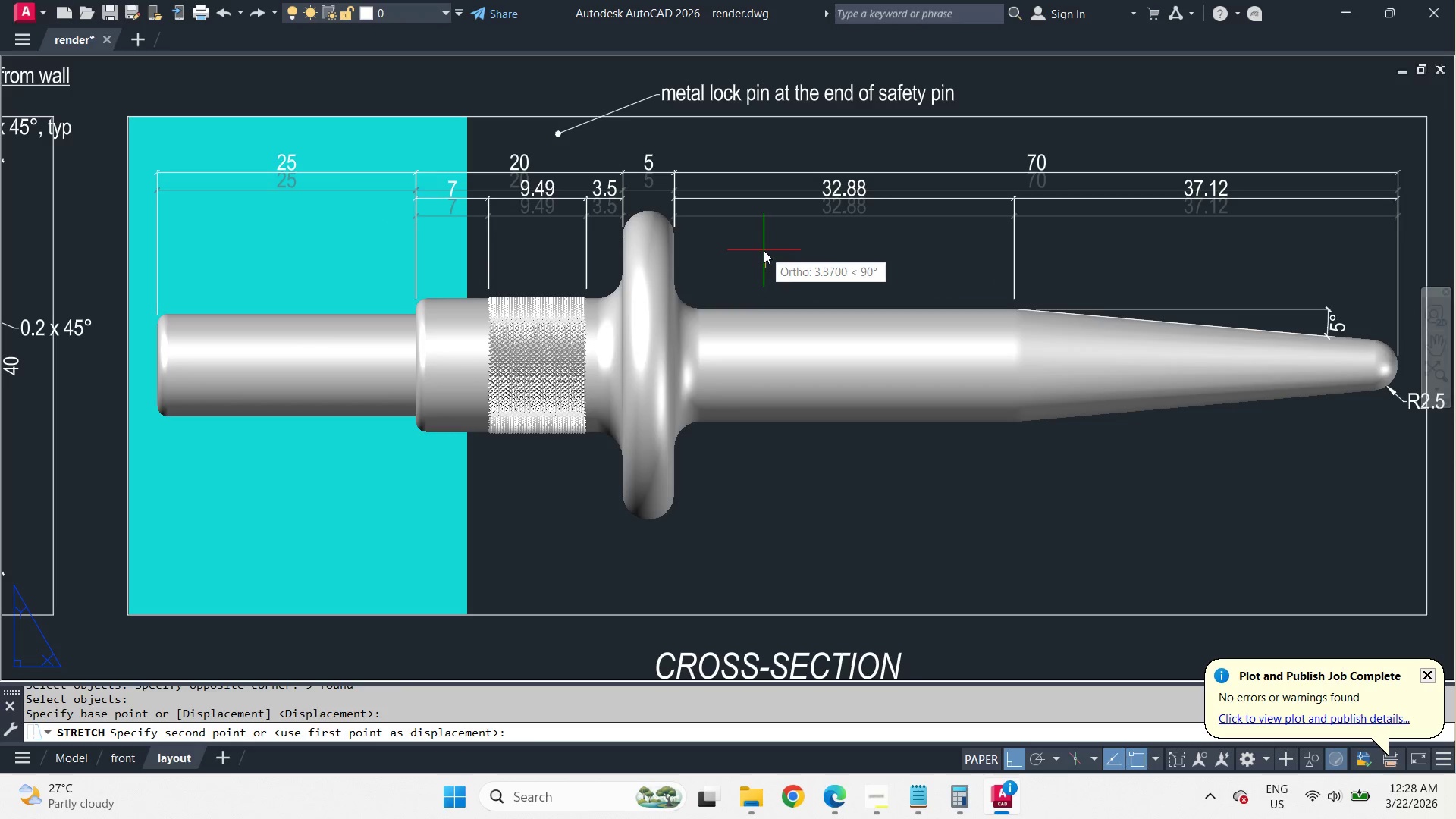 
left_click([764, 249])
 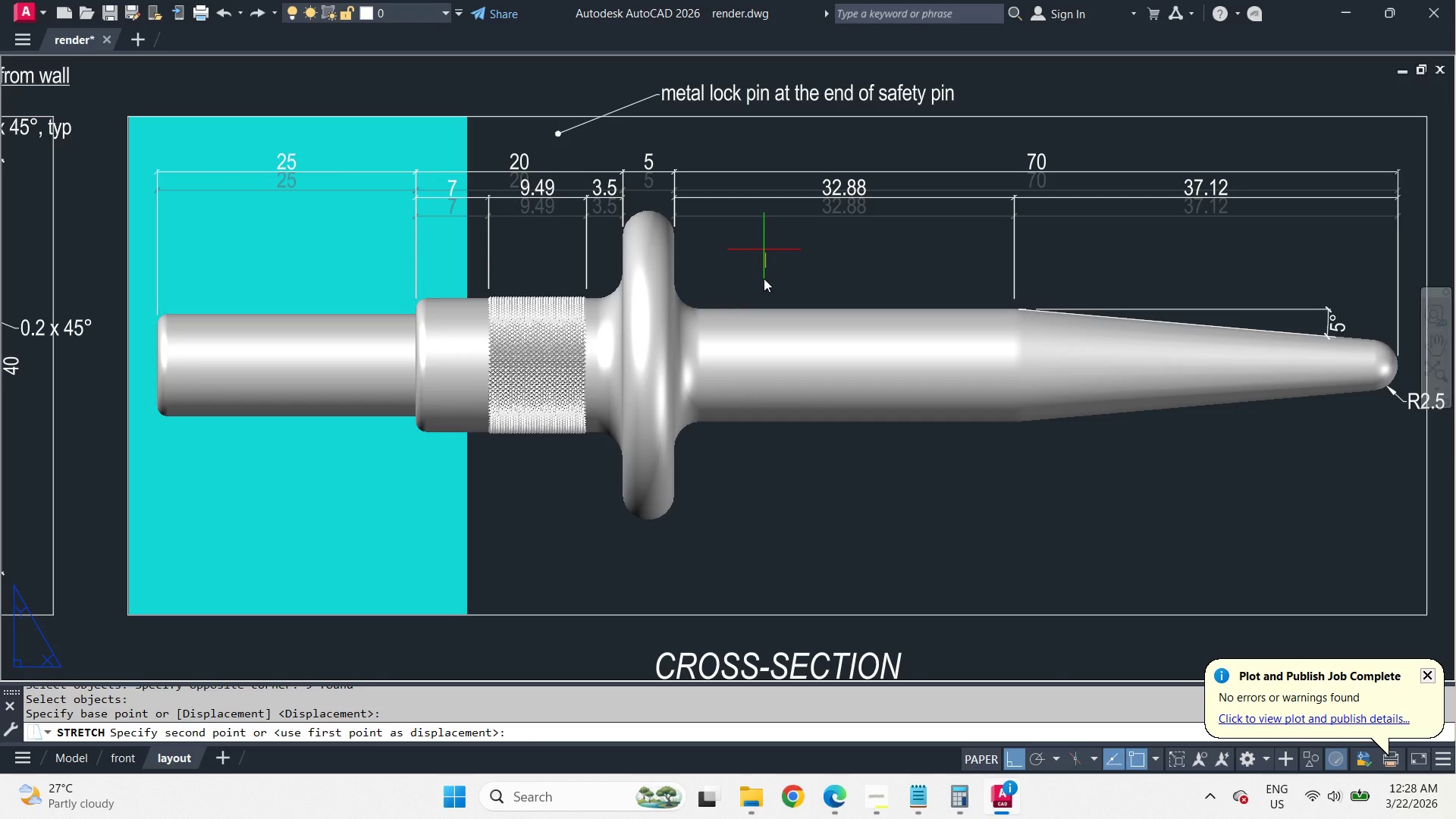 
wait(15.38)
 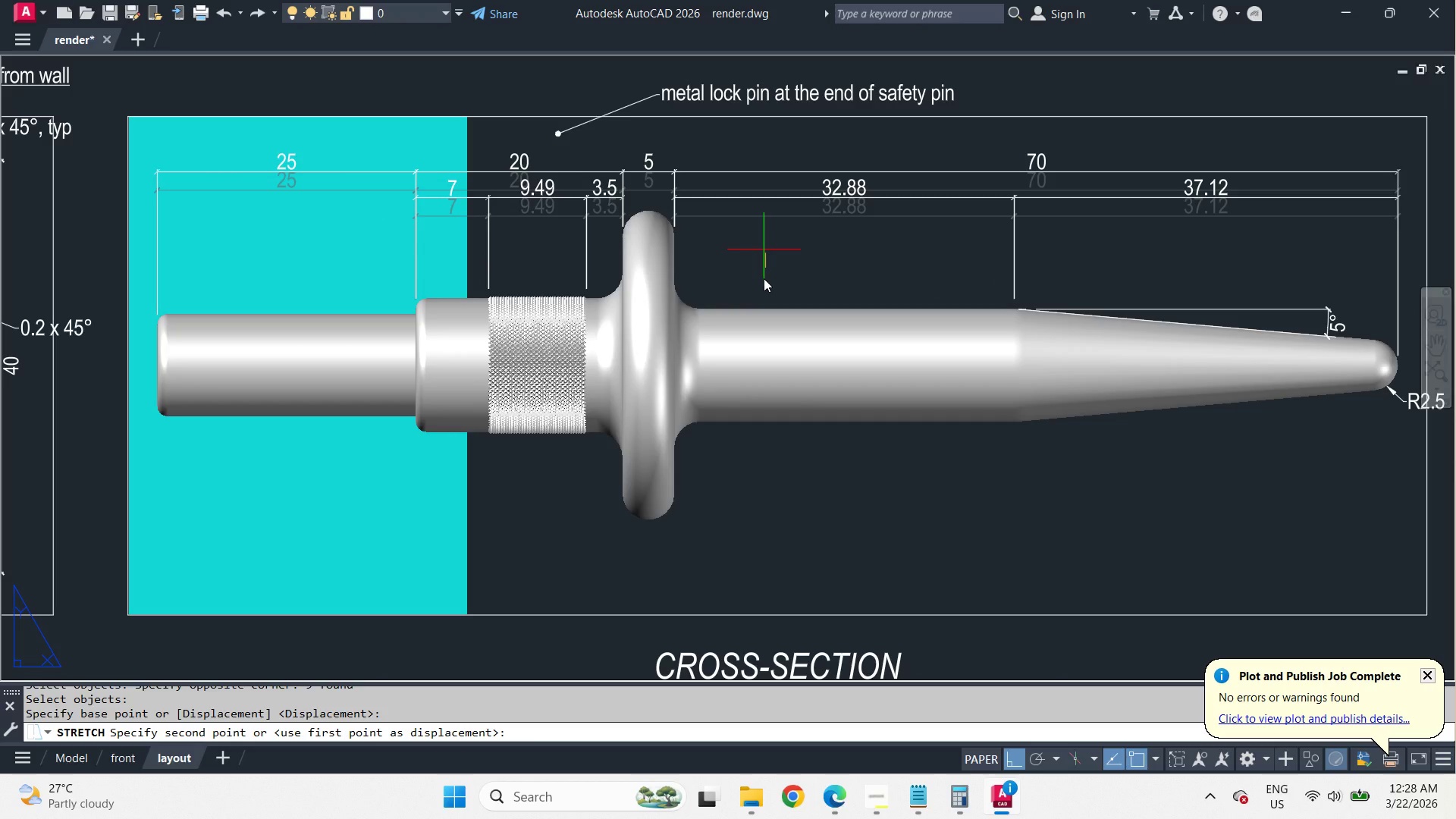 
type(dl)
 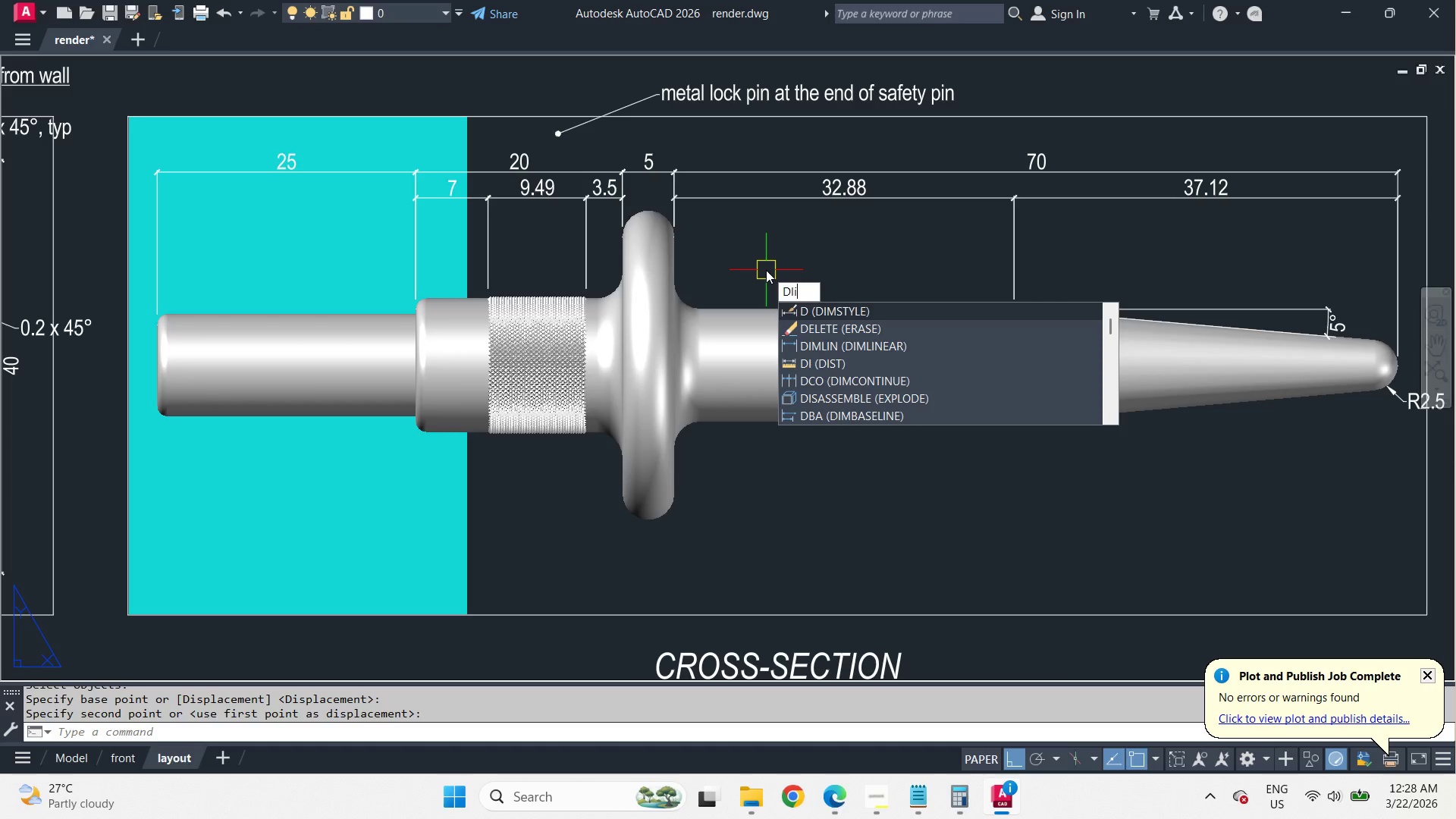 
key(I)
 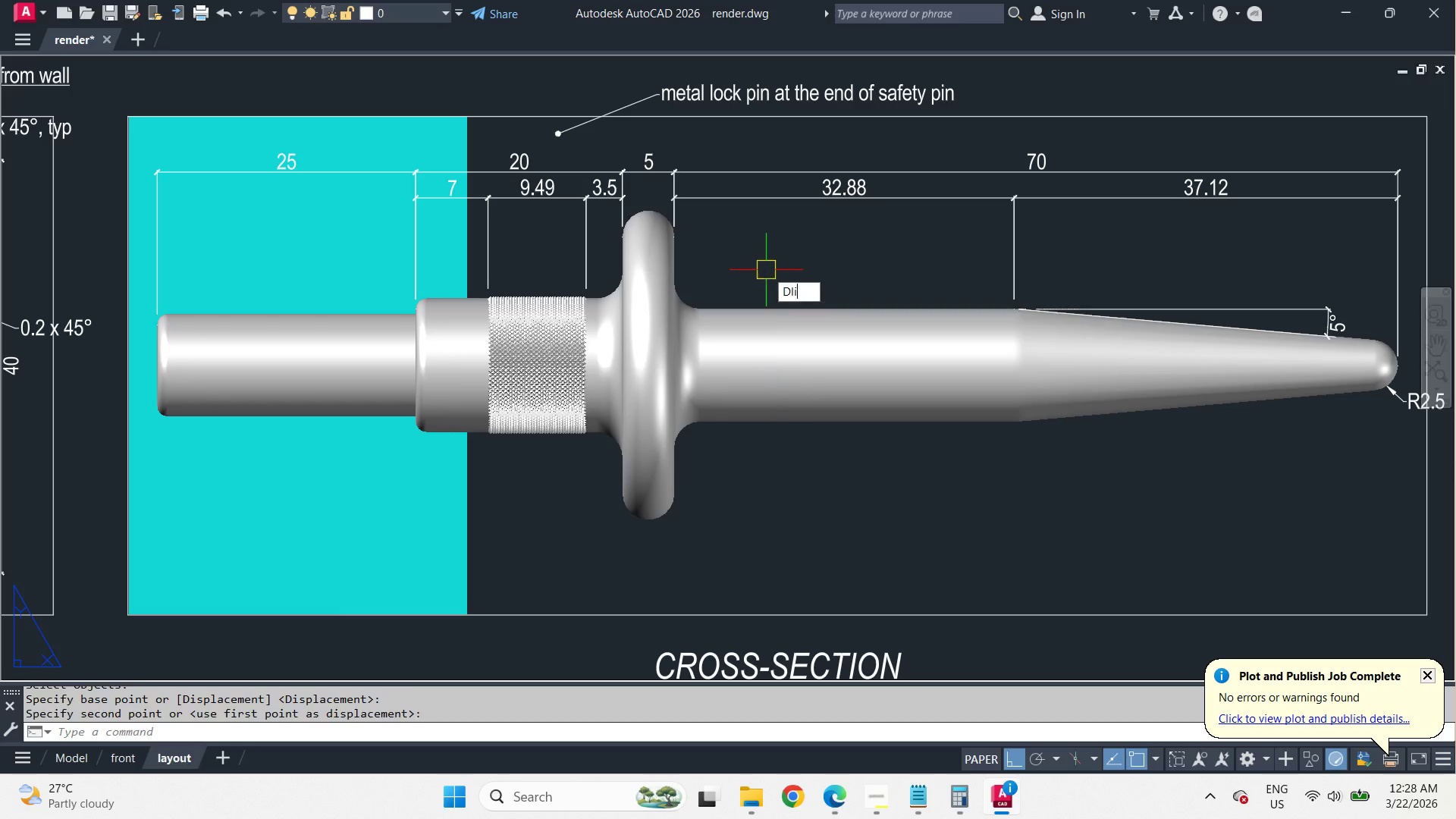 
key(Space)
 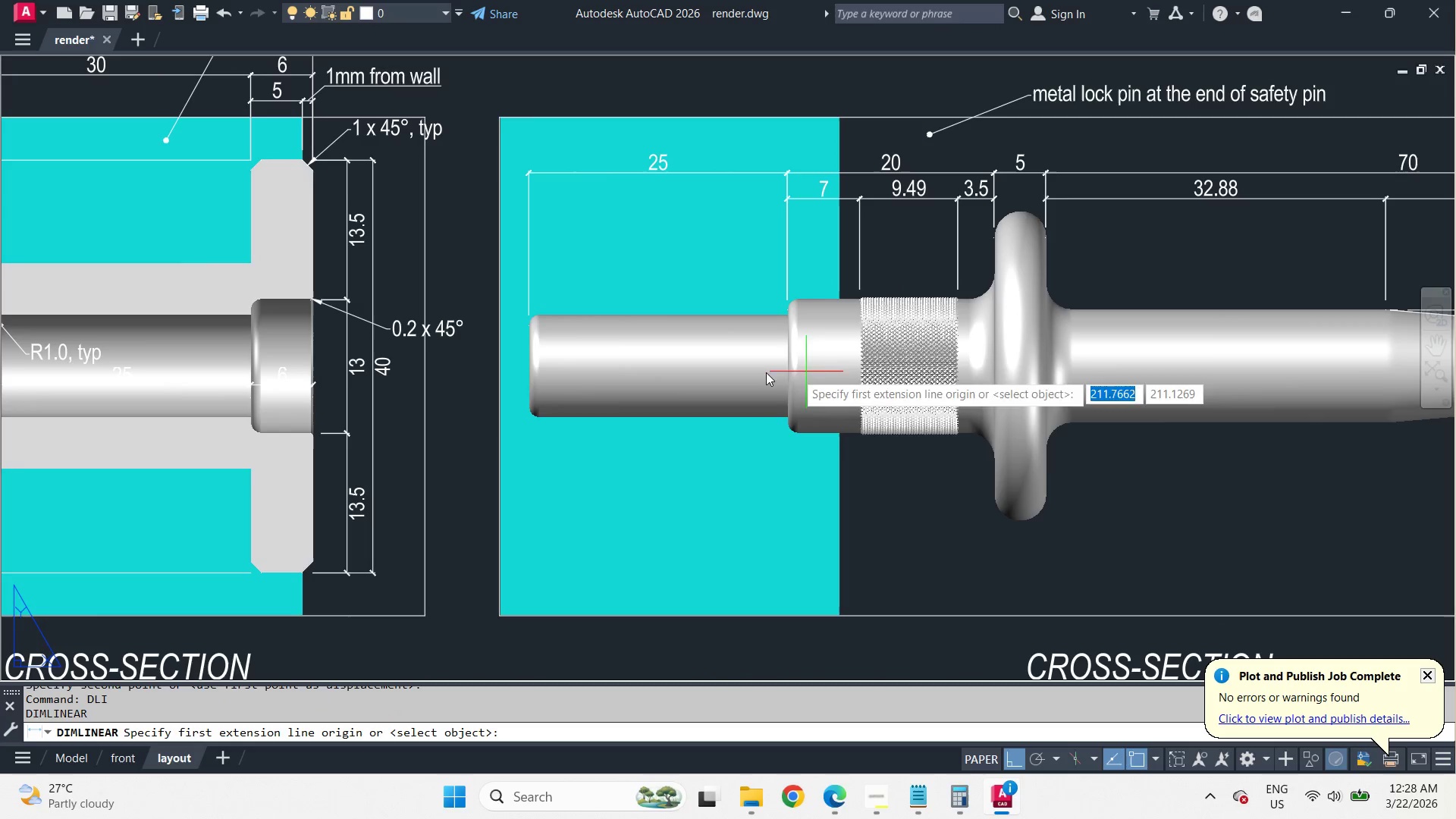 
scroll: coordinate [538, 332], scroll_direction: up, amount: 1.0
 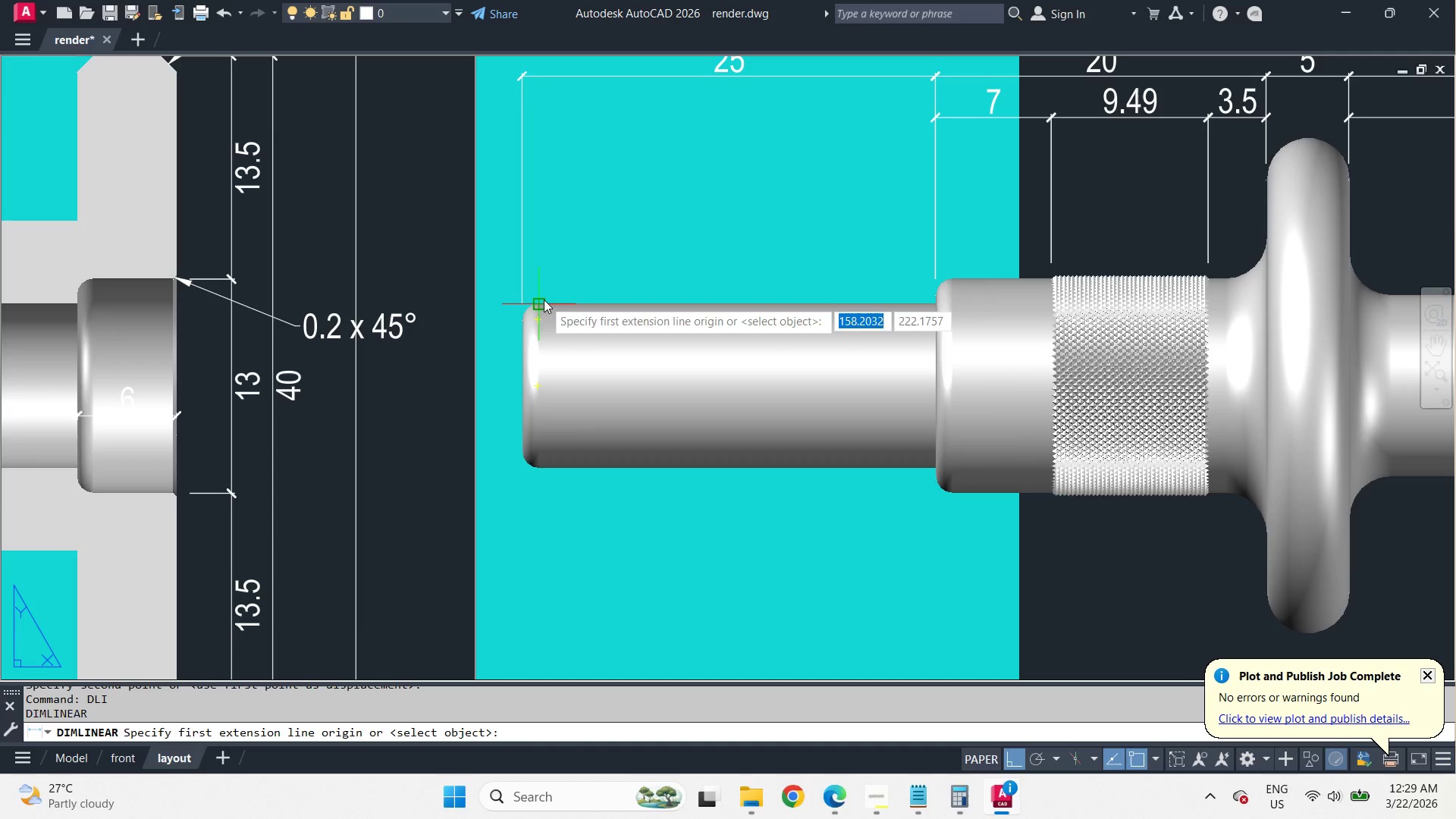 
left_click_drag(start_coordinate=[544, 300], to_coordinate=[544, 322])
 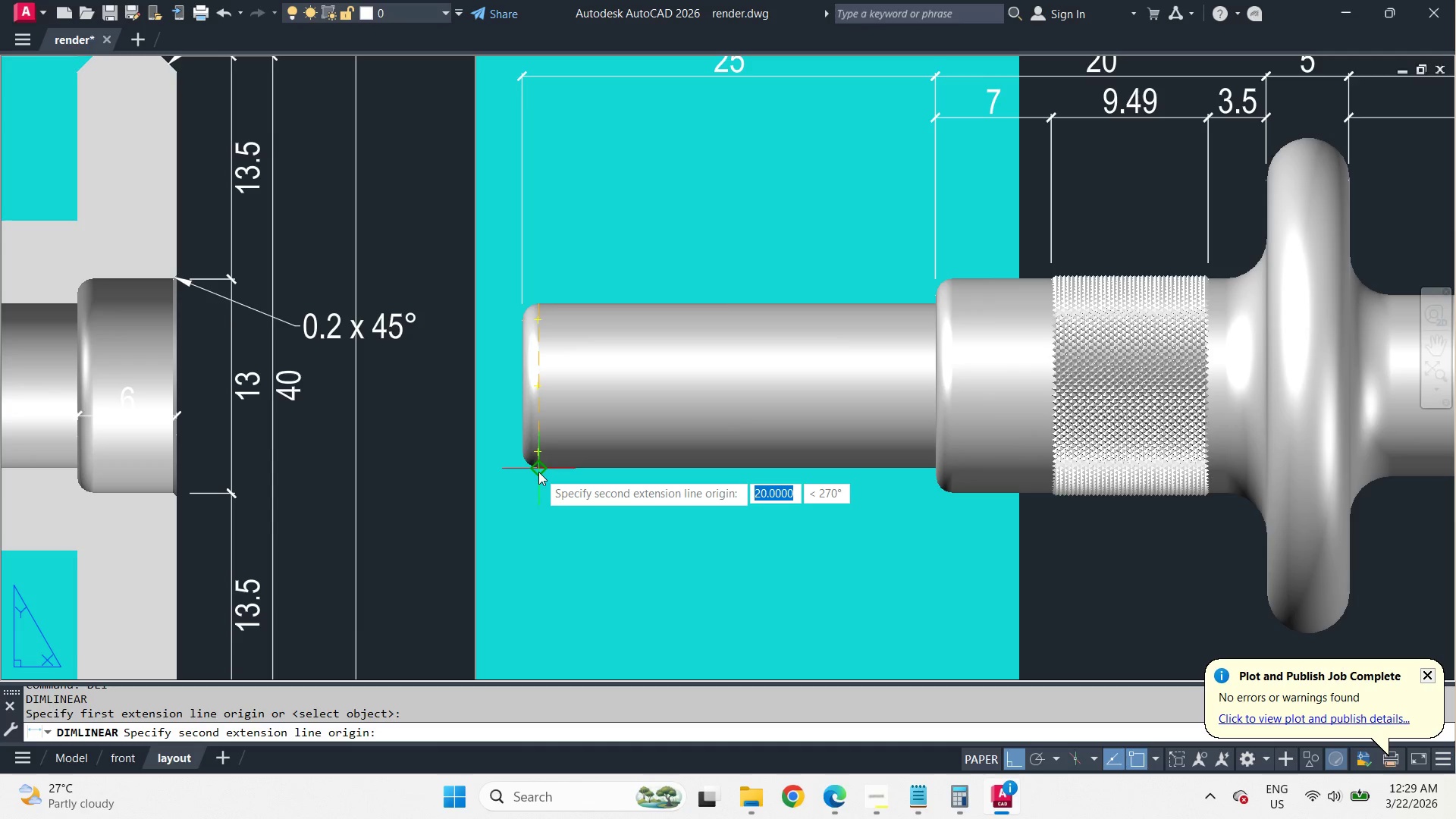 
left_click([538, 472])
 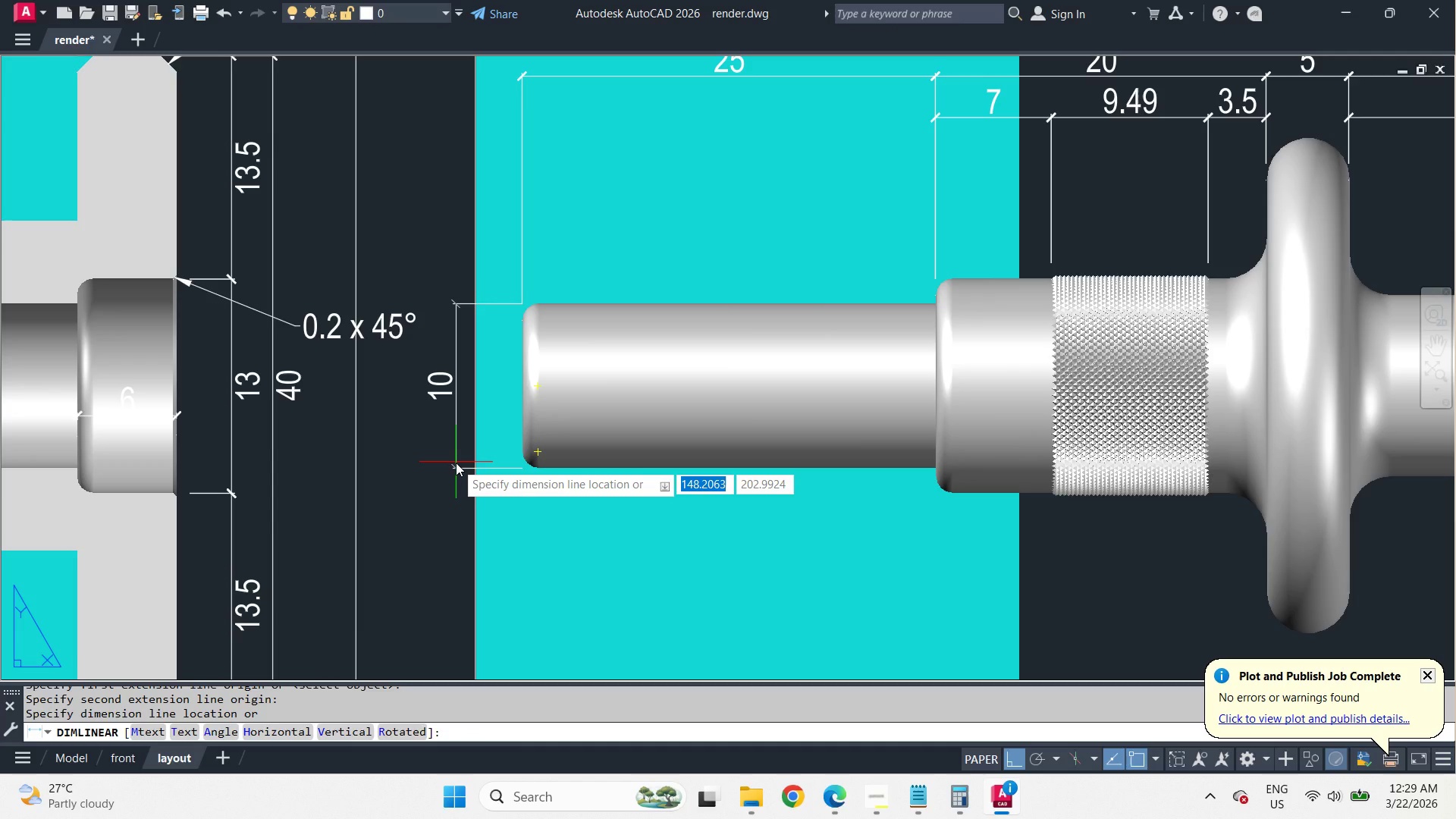 
wait(6.31)
 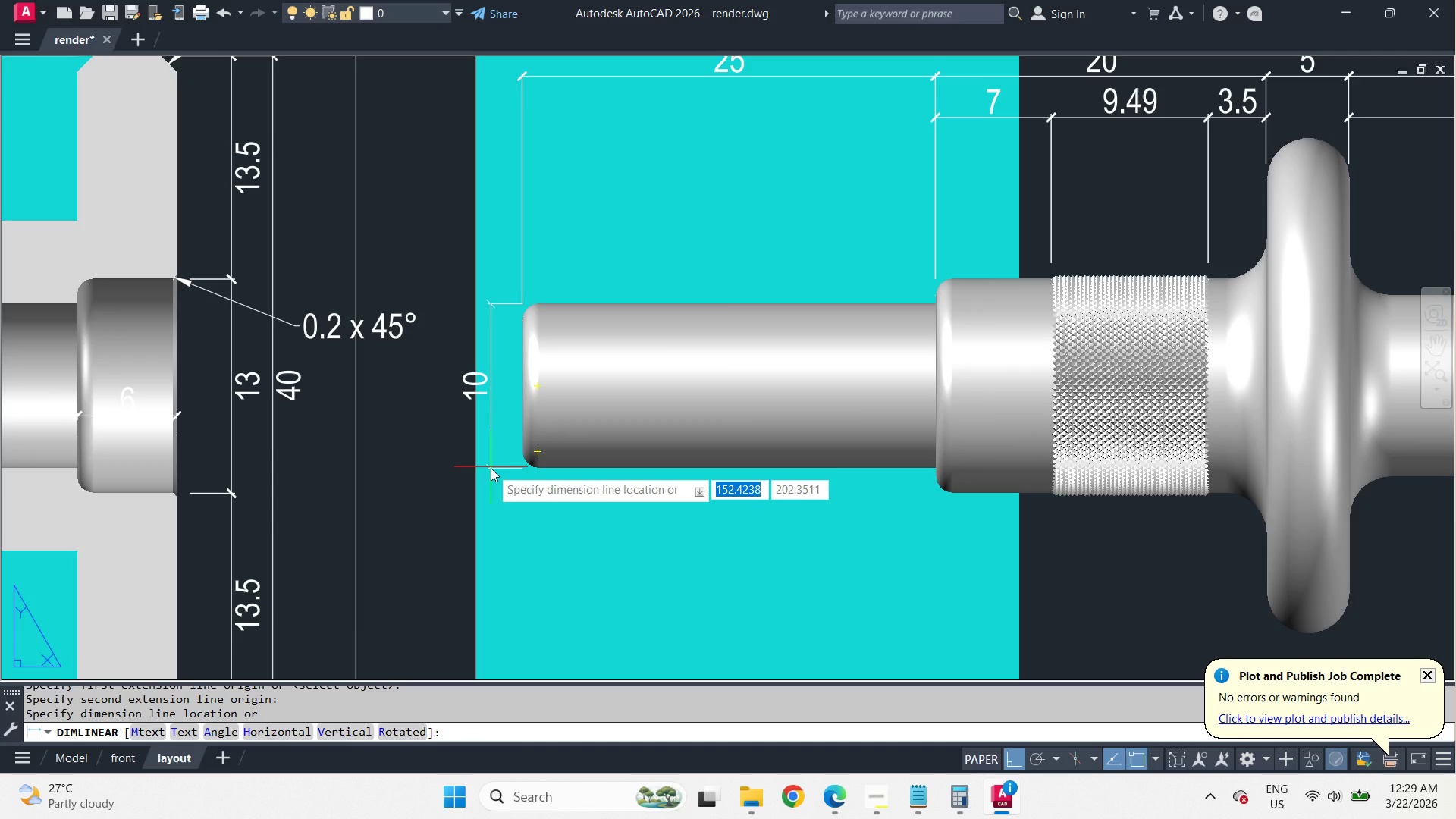 
left_click([456, 463])
 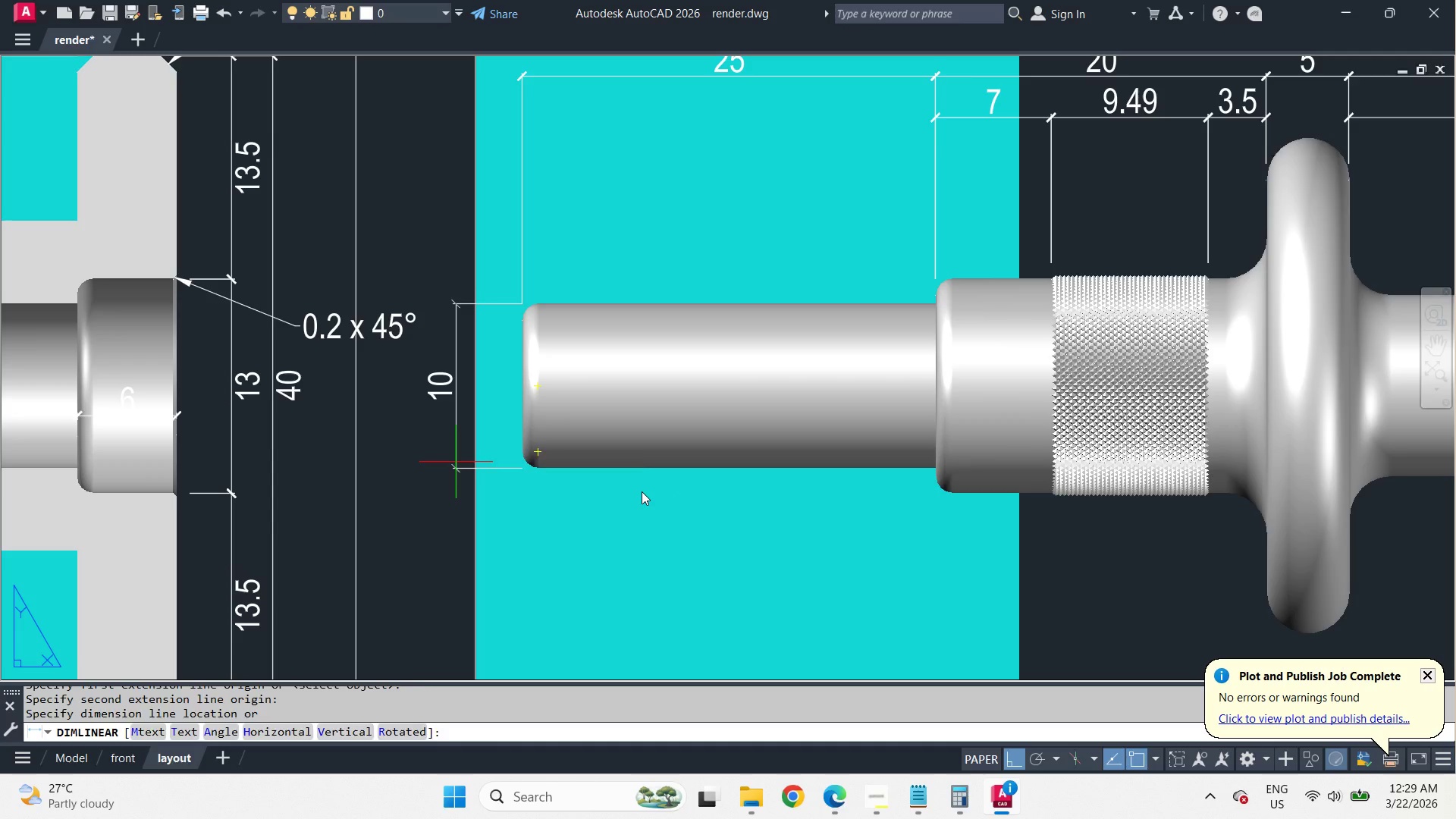 
wait(6.72)
 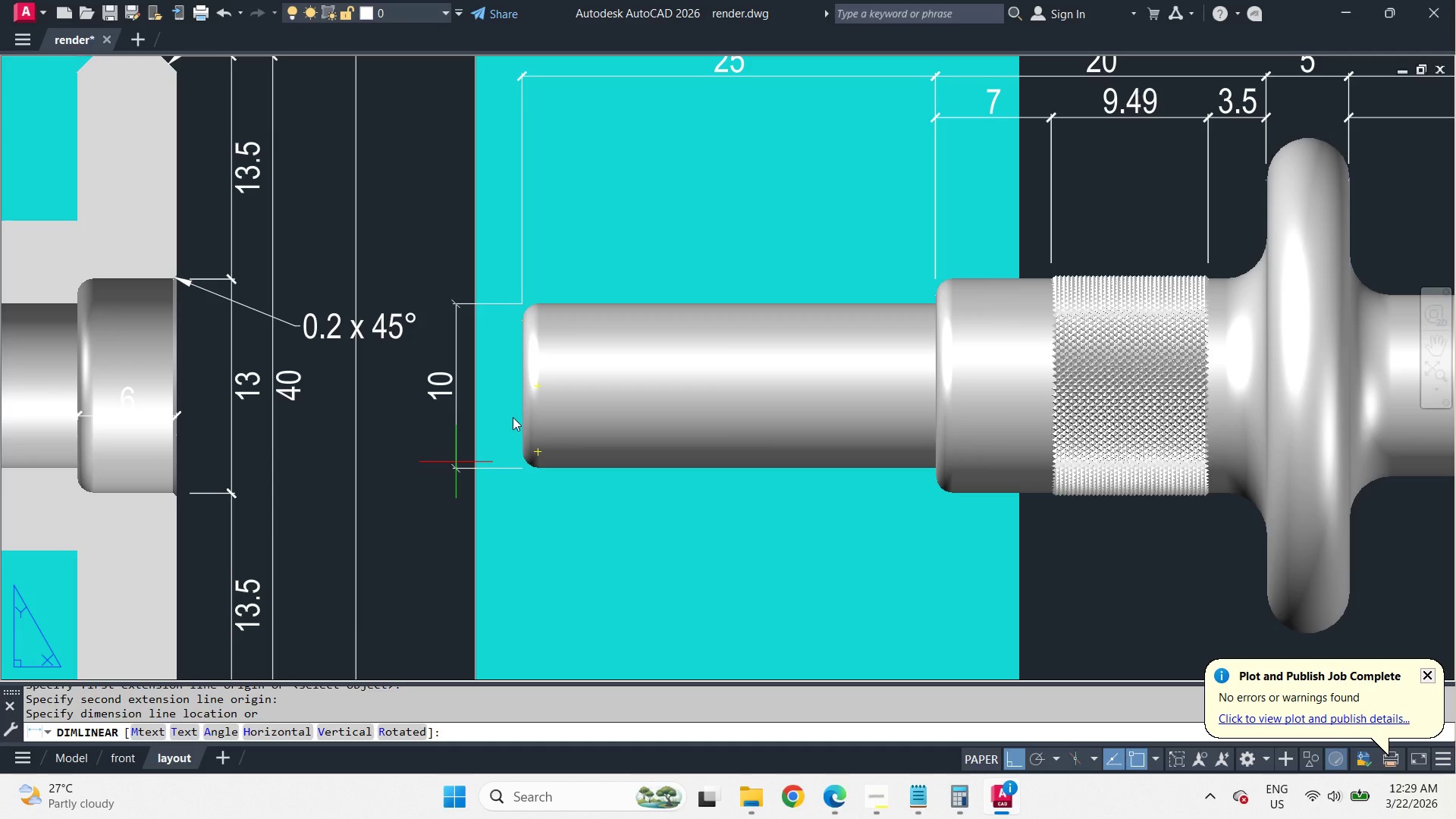 
scroll: coordinate [761, 242], scroll_direction: down, amount: 1.0
 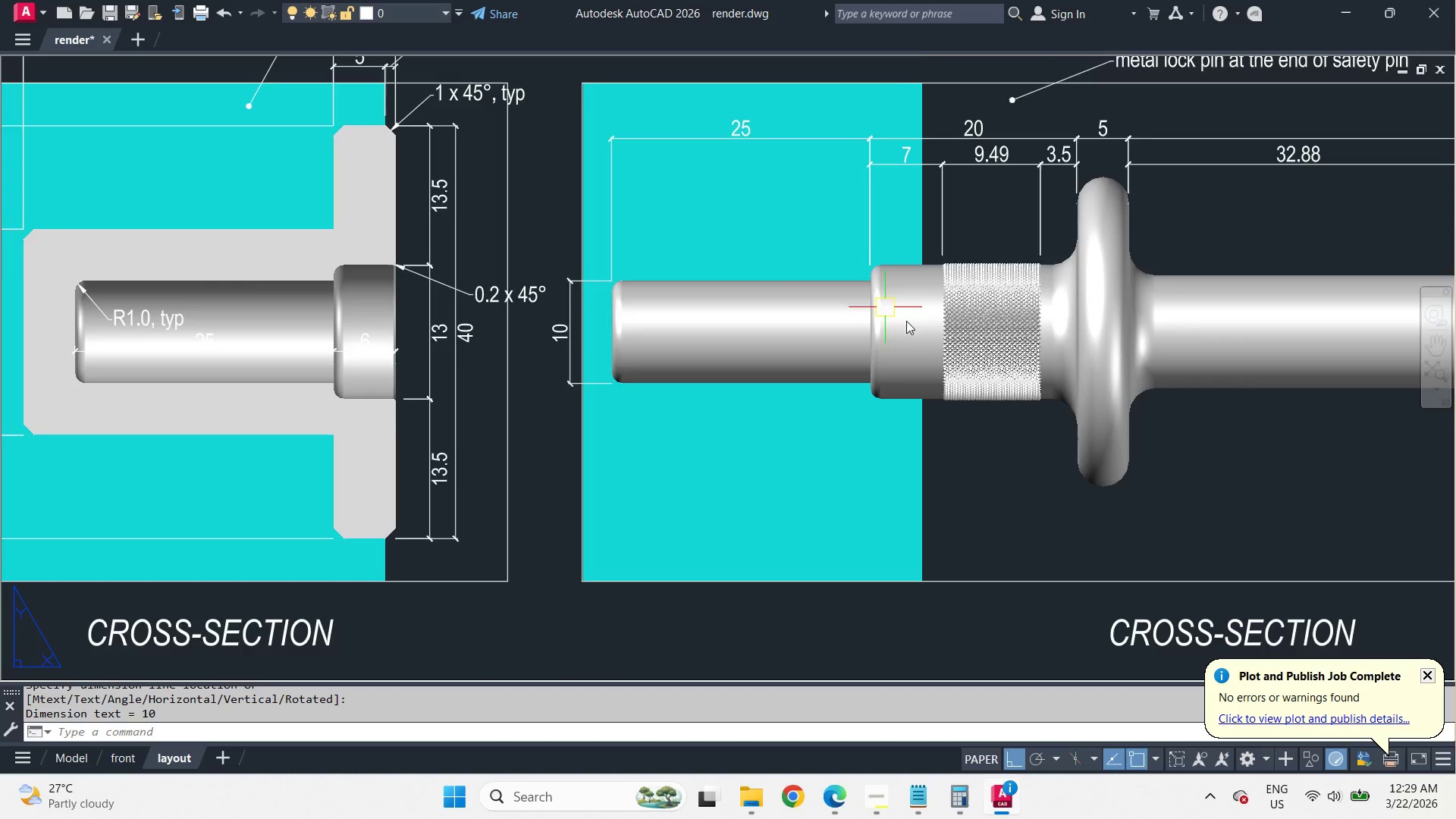 
scroll: coordinate [918, 327], scroll_direction: up, amount: 2.0
 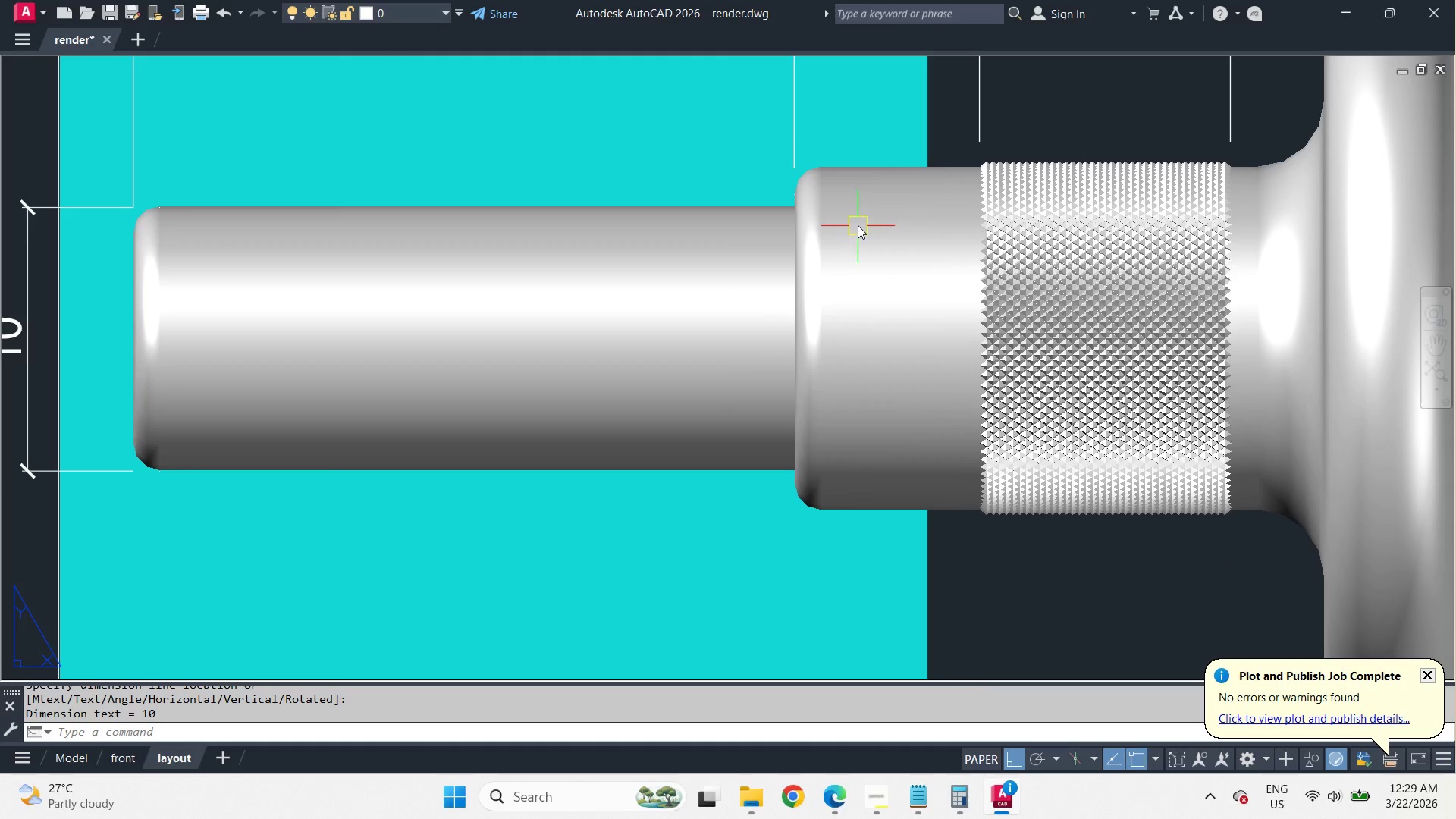 
type( end )
 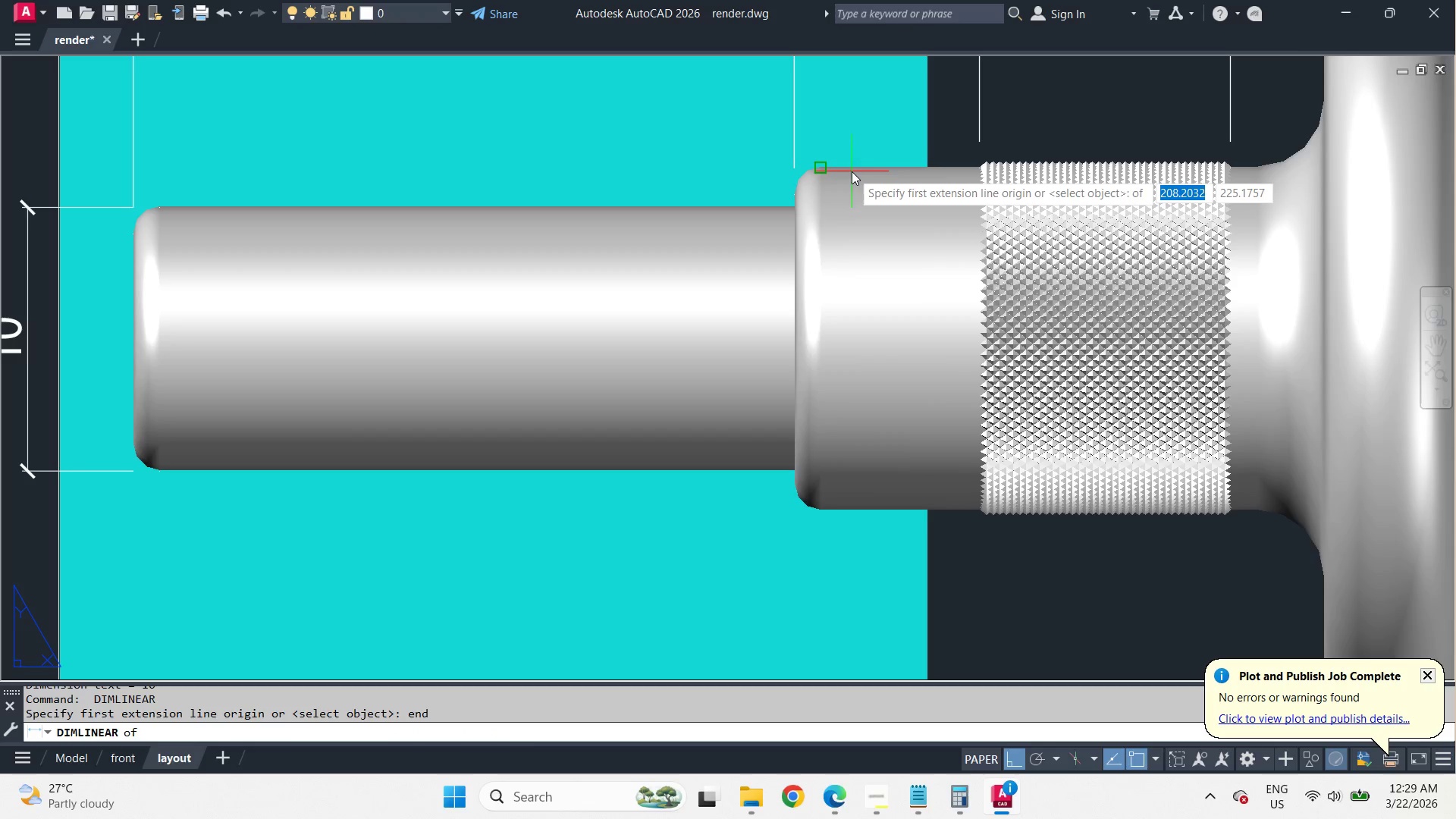 
left_click_drag(start_coordinate=[852, 171], to_coordinate=[850, 176])
 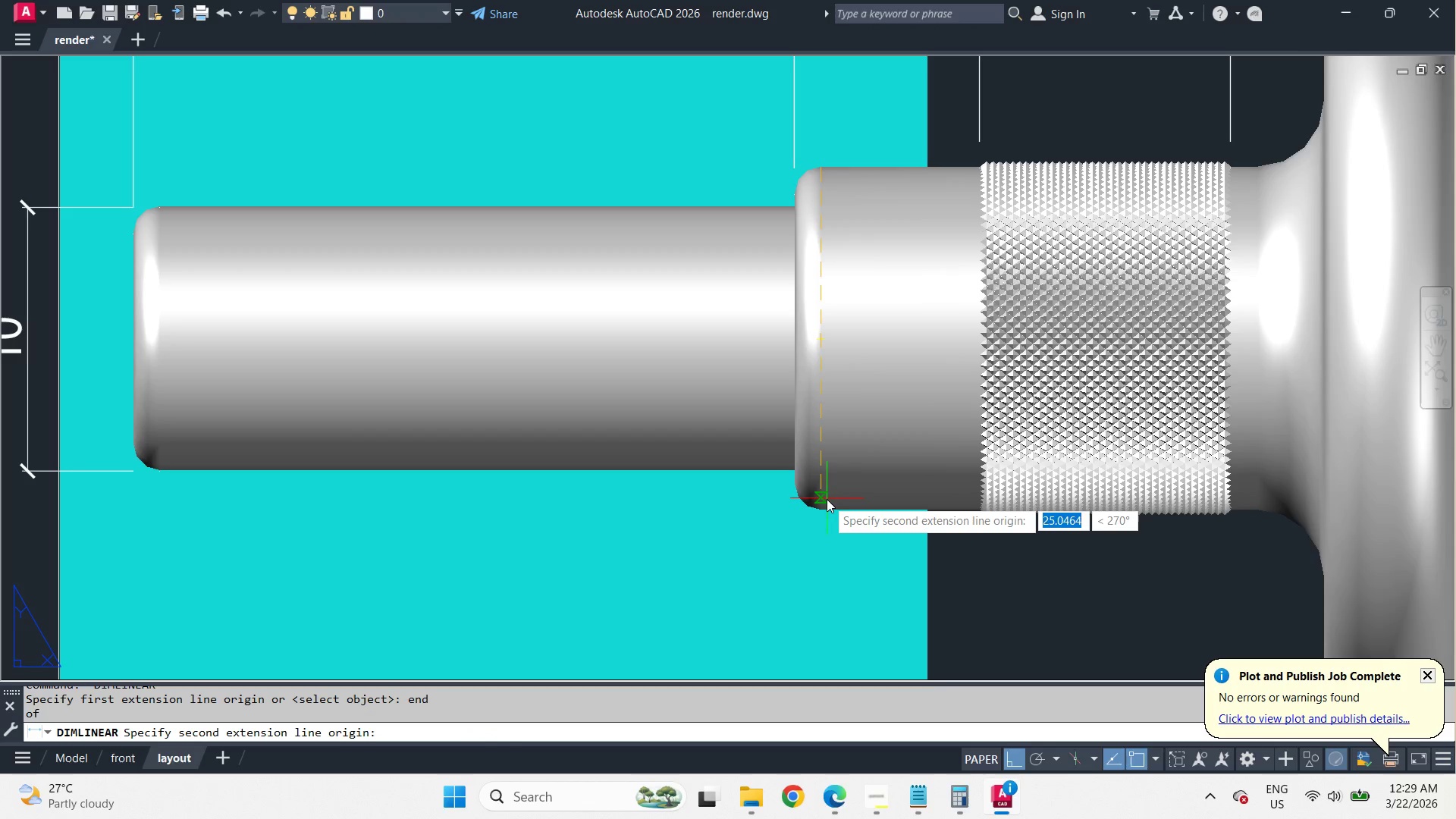 
type(end )
 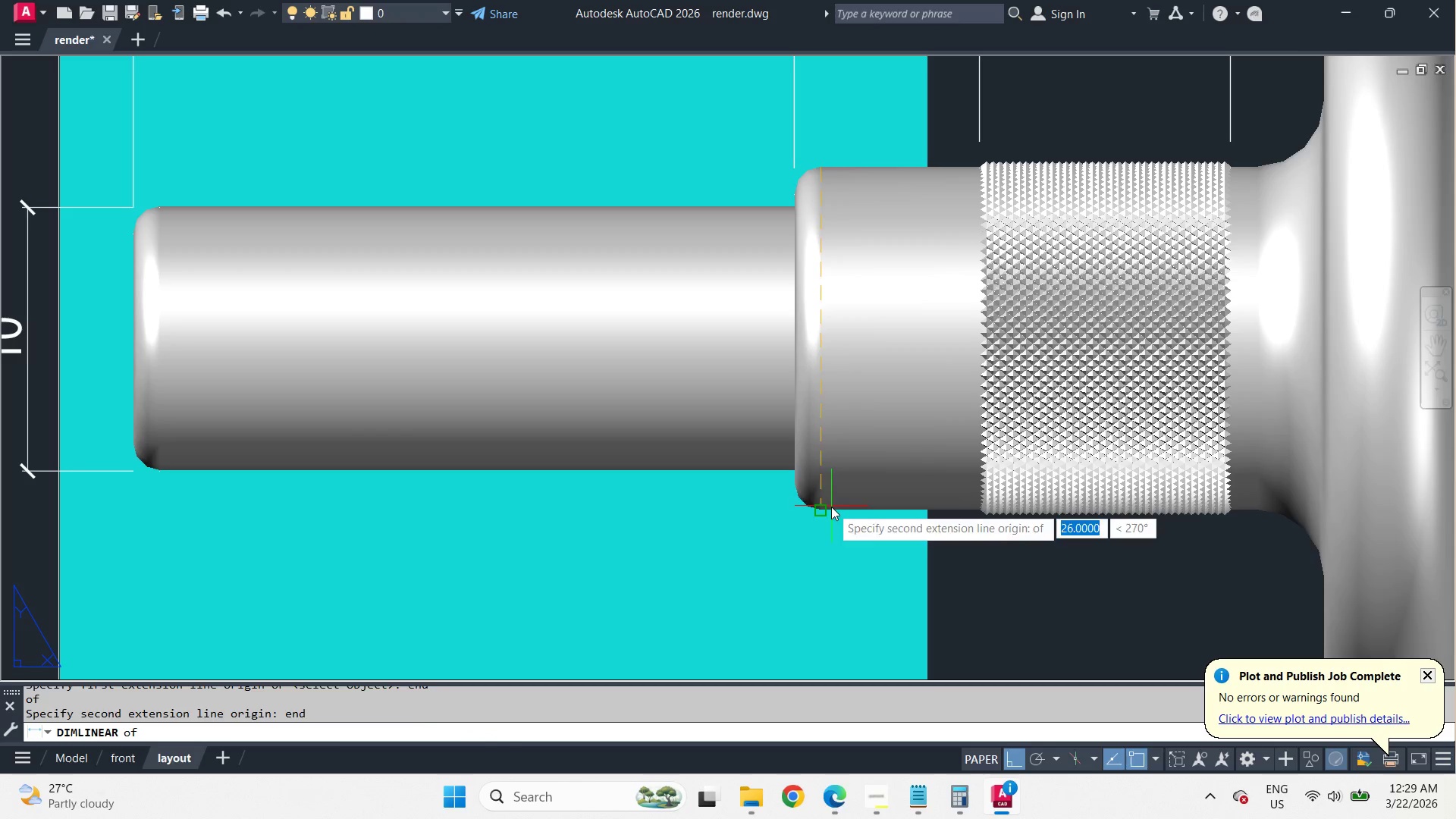 
left_click([831, 507])
 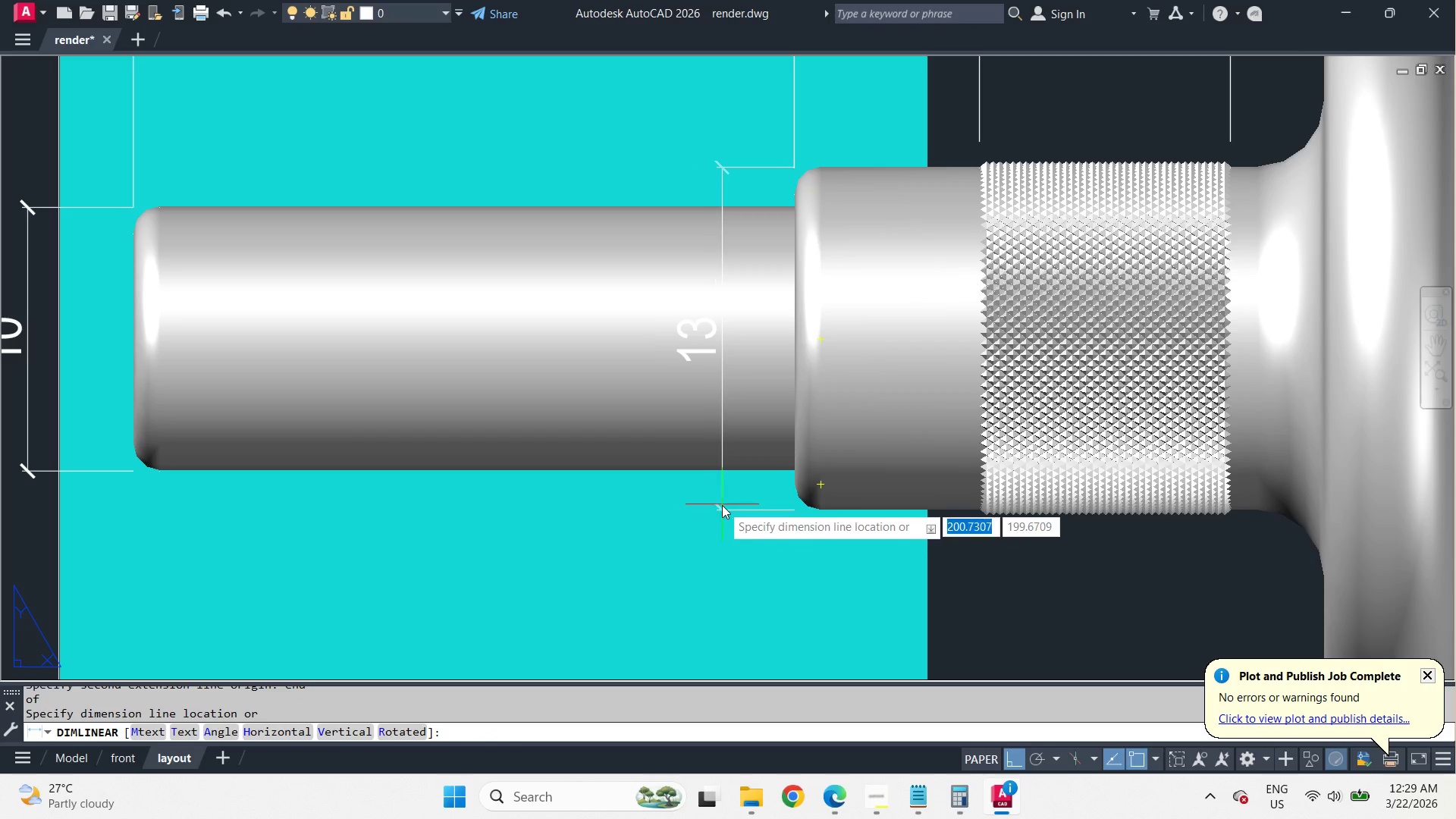 
left_click([727, 505])
 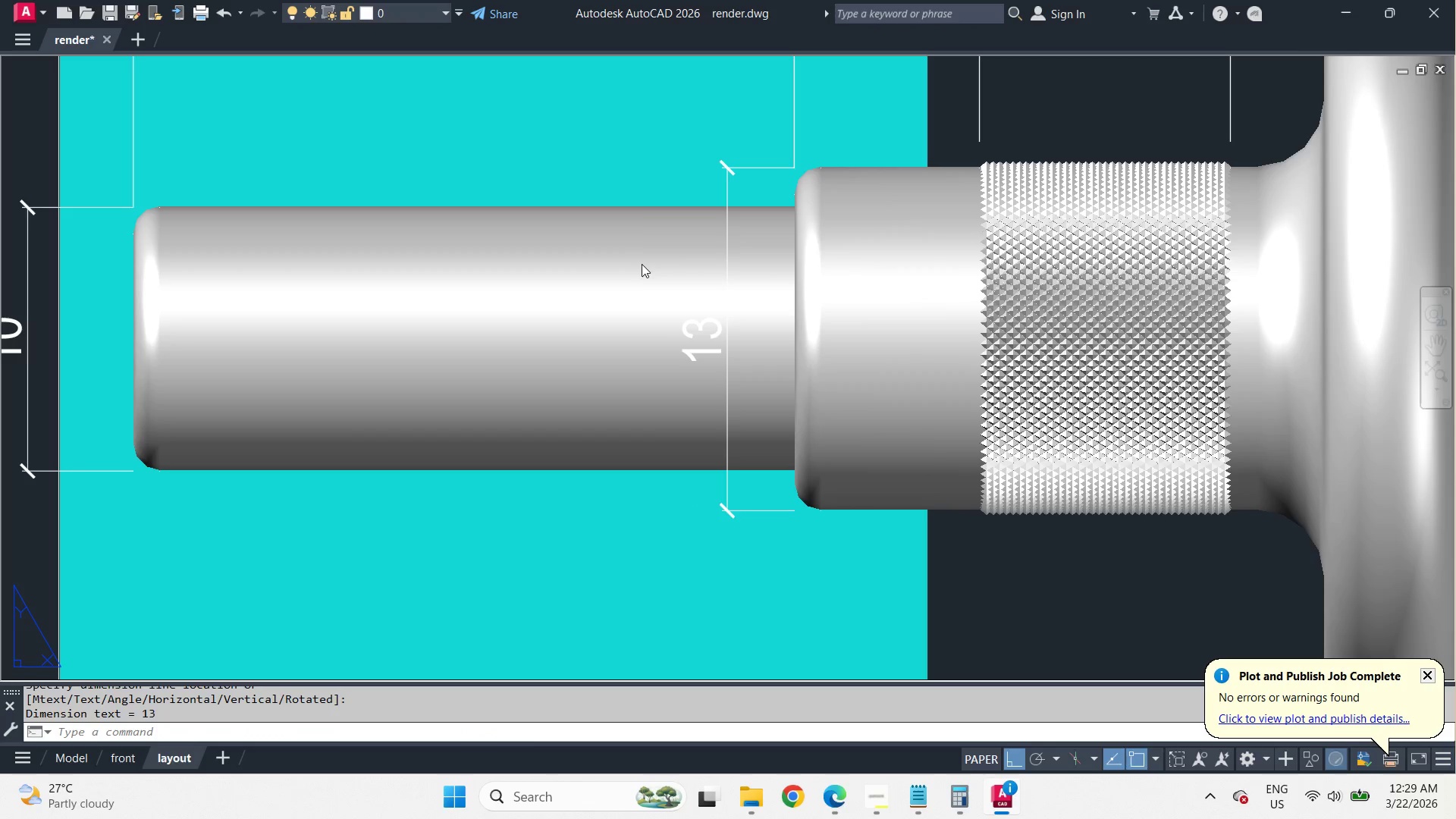 
wait(5.06)
 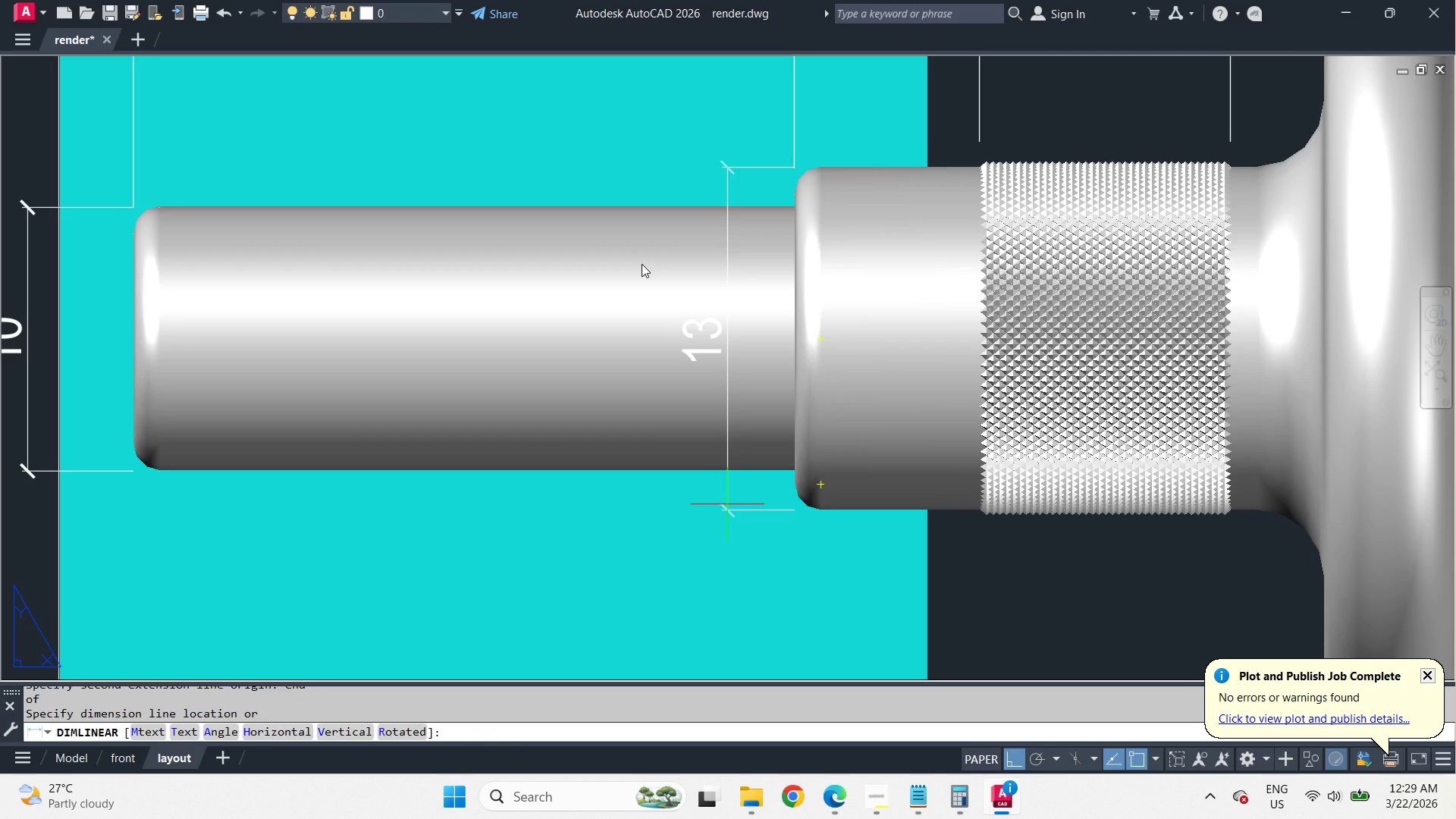 
scroll: coordinate [651, 275], scroll_direction: down, amount: 3.0
 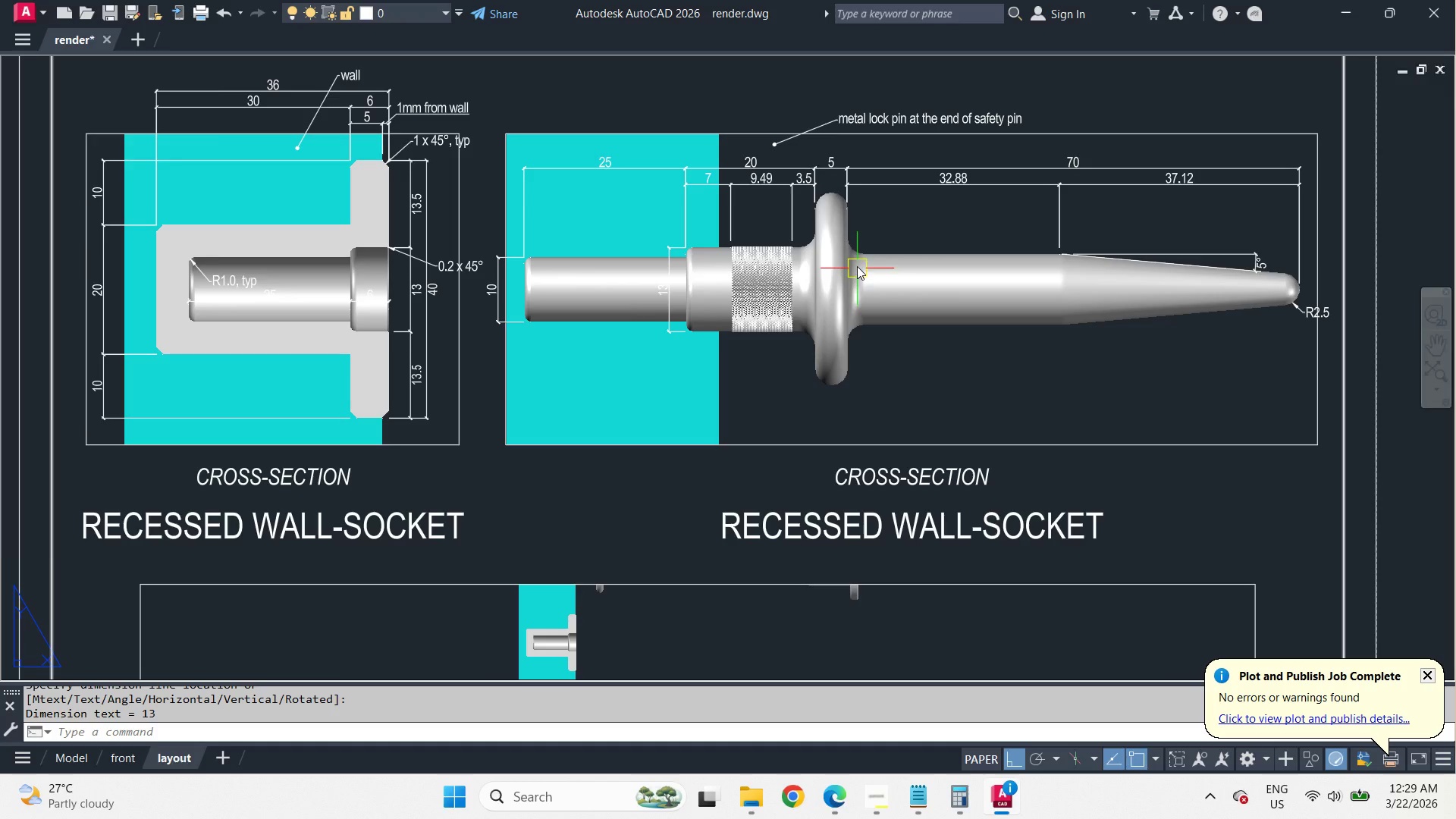 
scroll: coordinate [851, 234], scroll_direction: up, amount: 2.0
 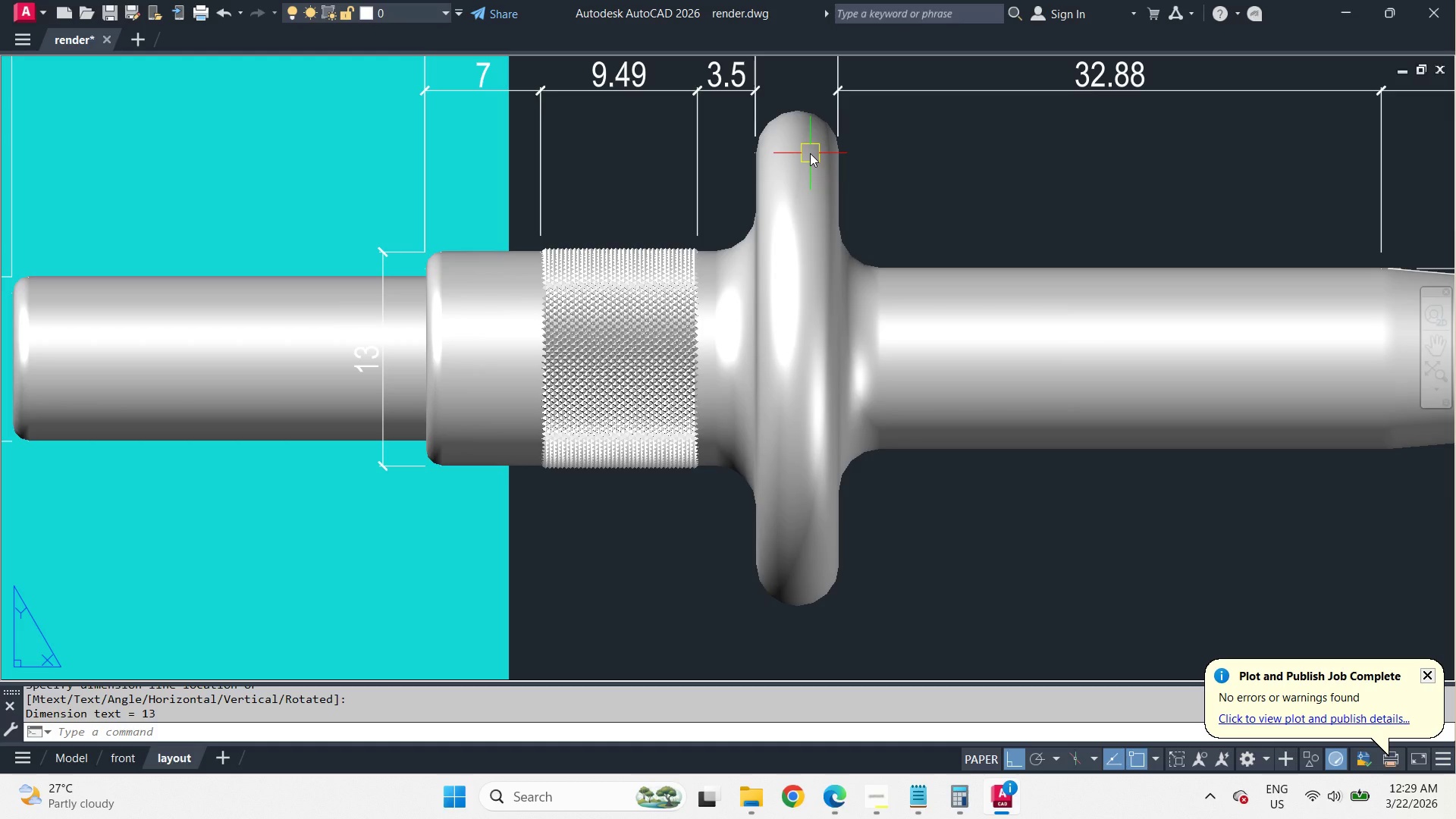 
type( en)
 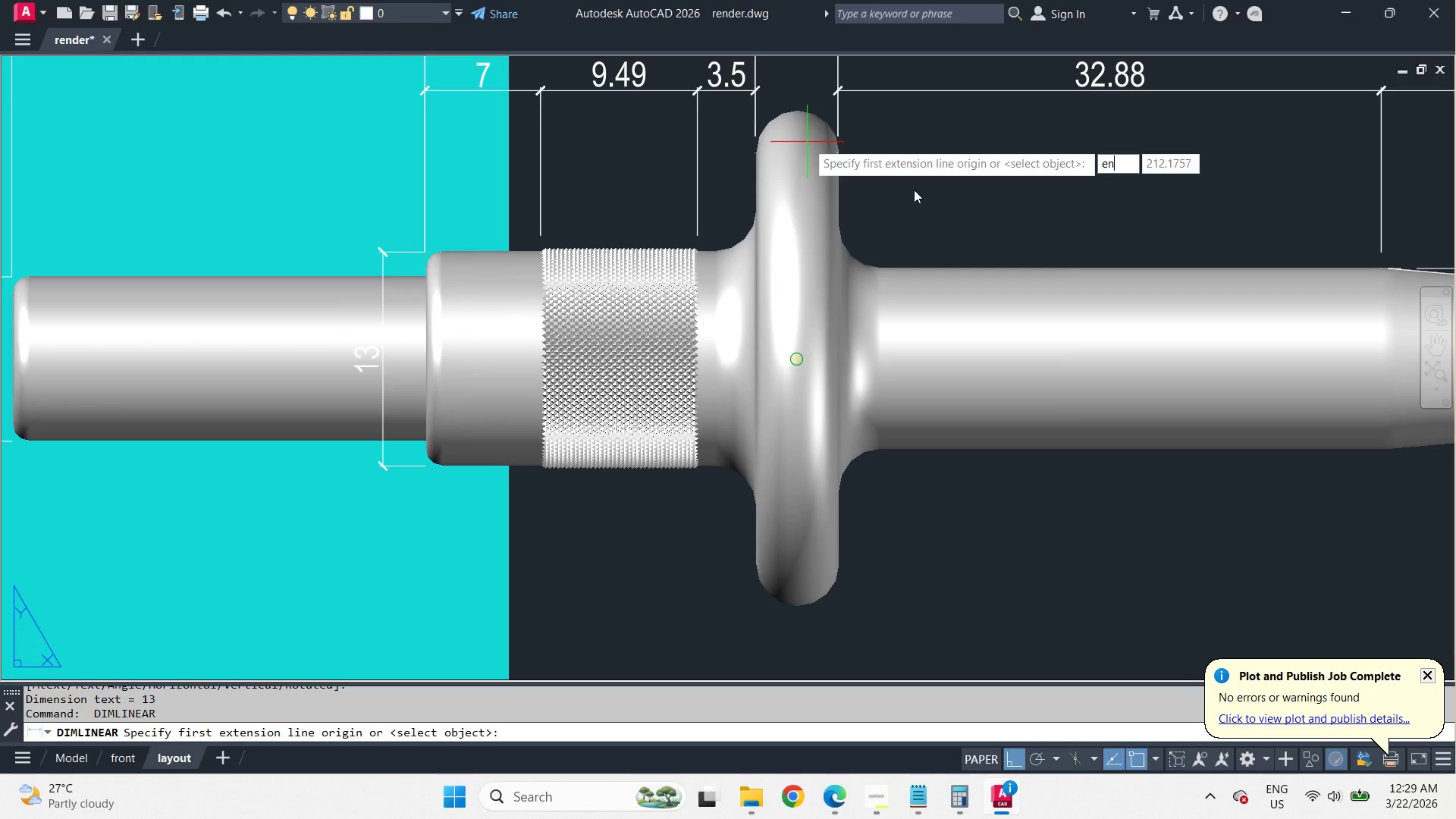 
key(Escape)
 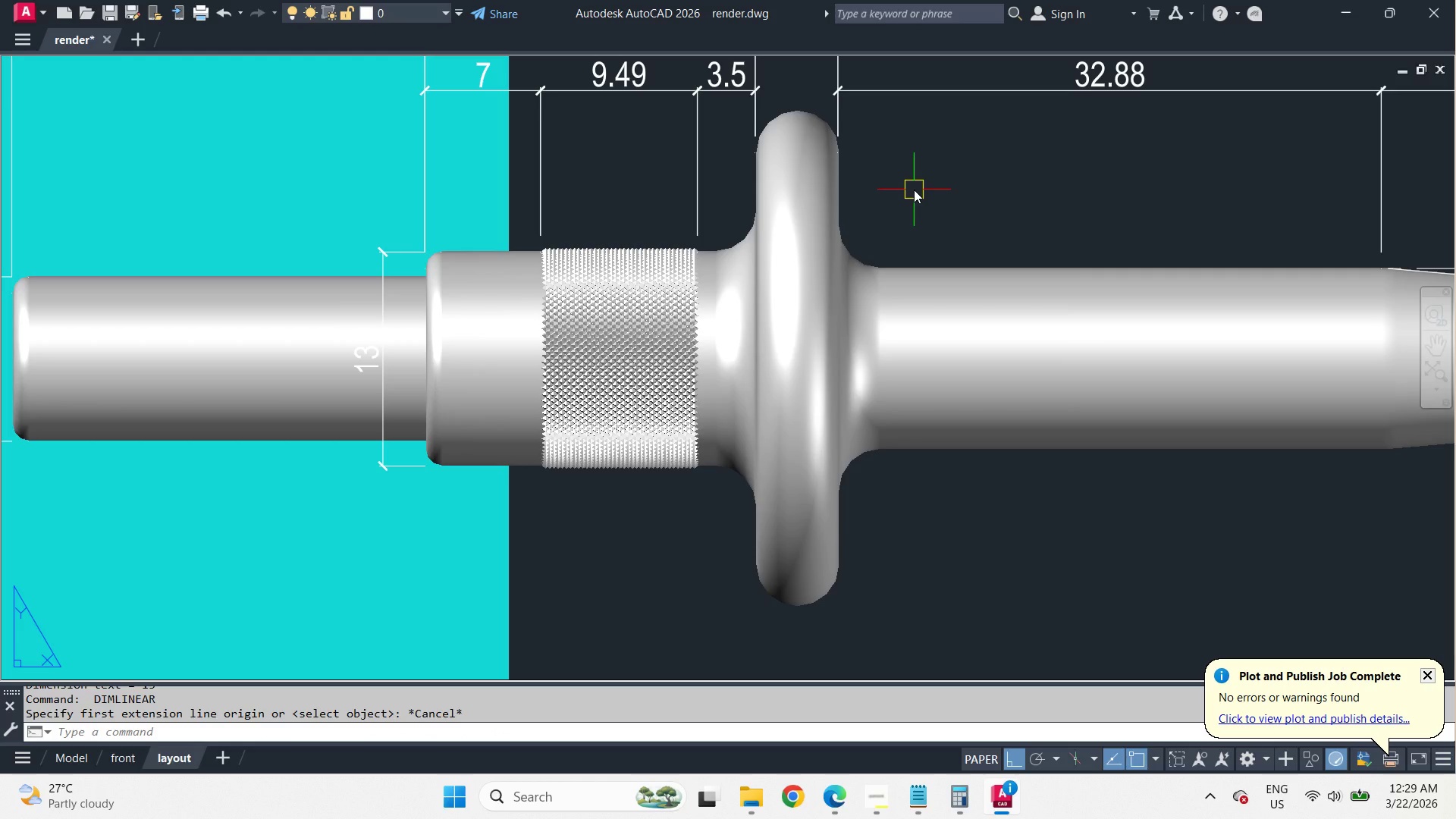 
key(D)
 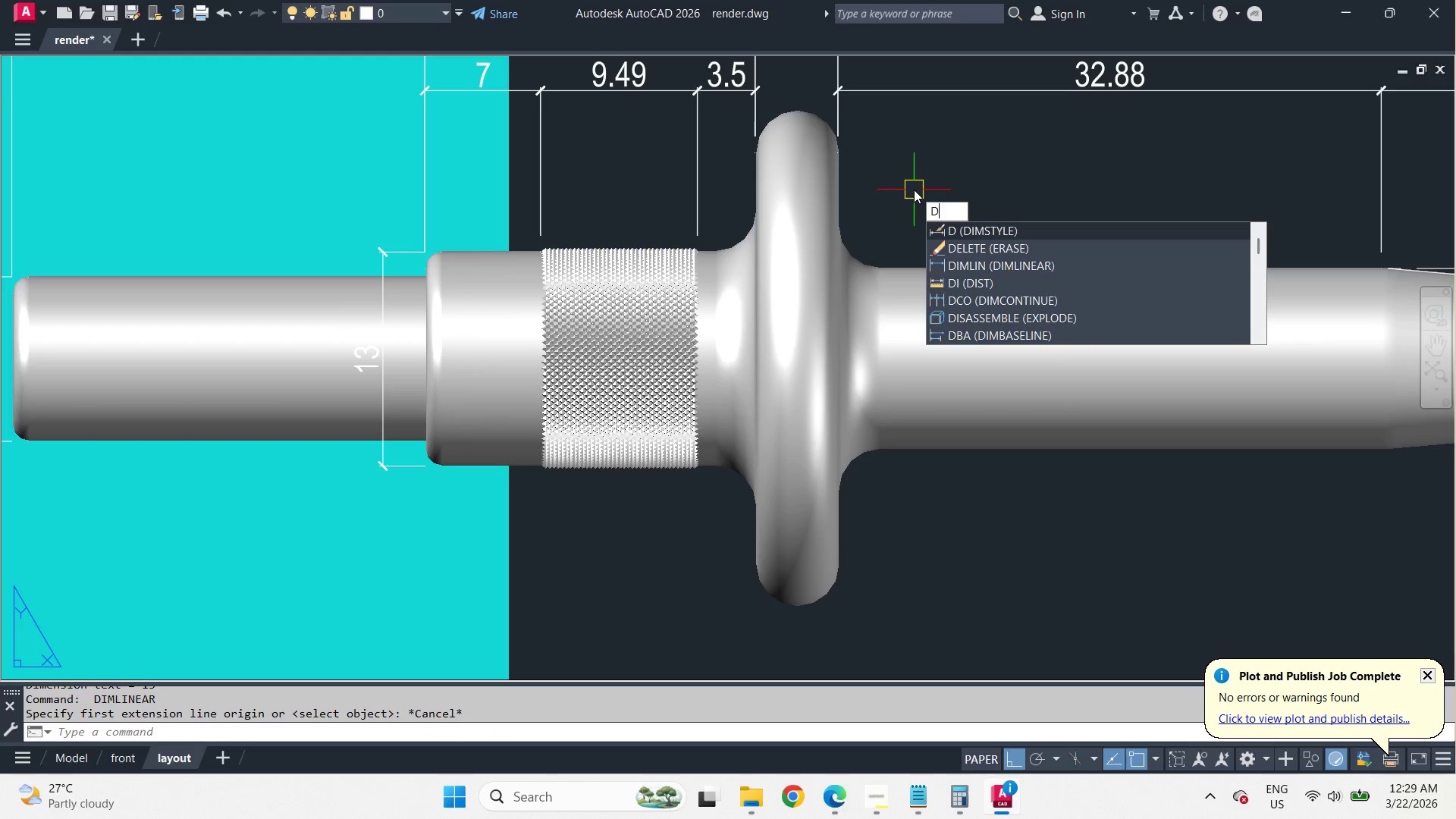 
type(li )
 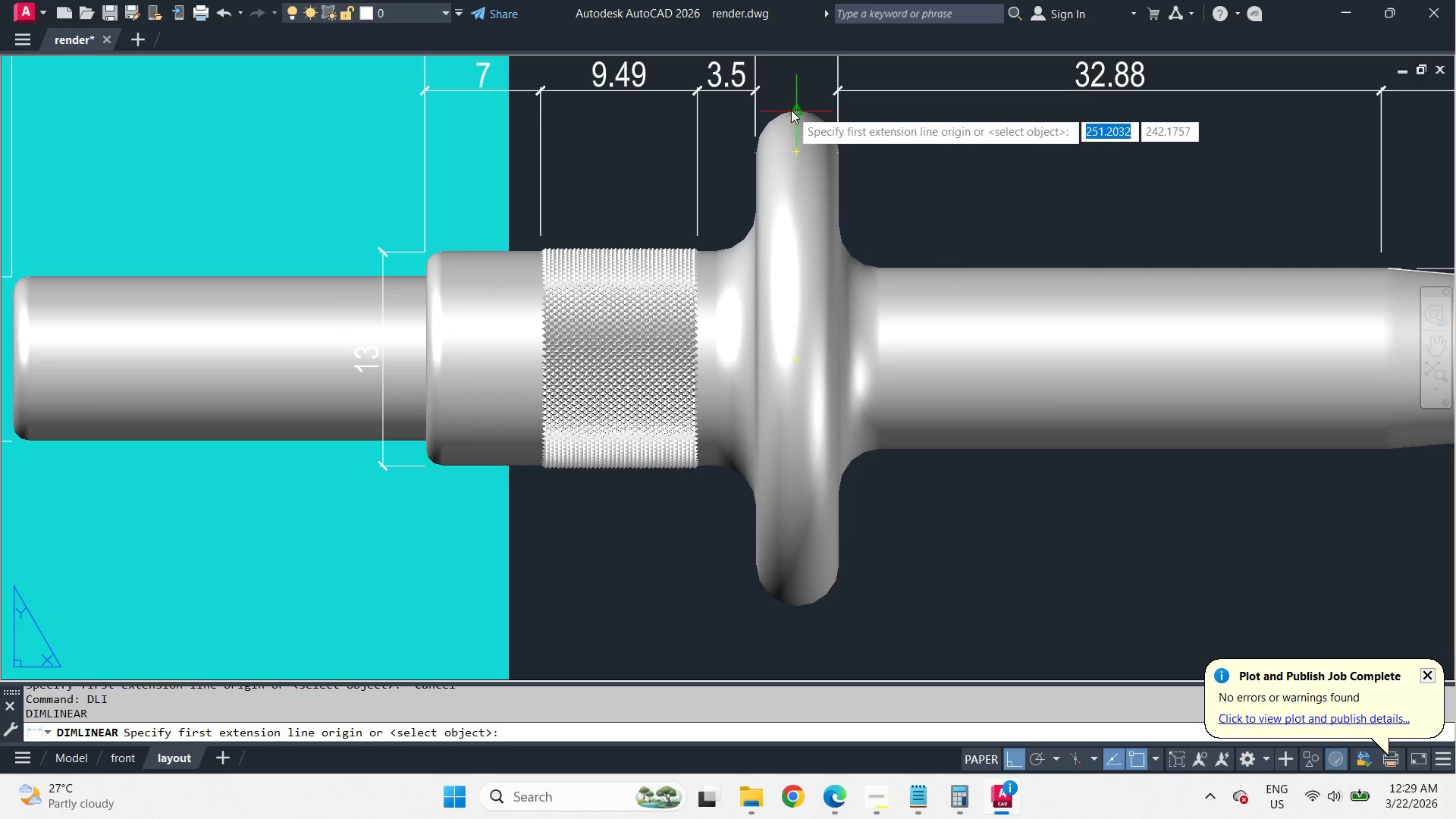 
left_click([791, 110])
 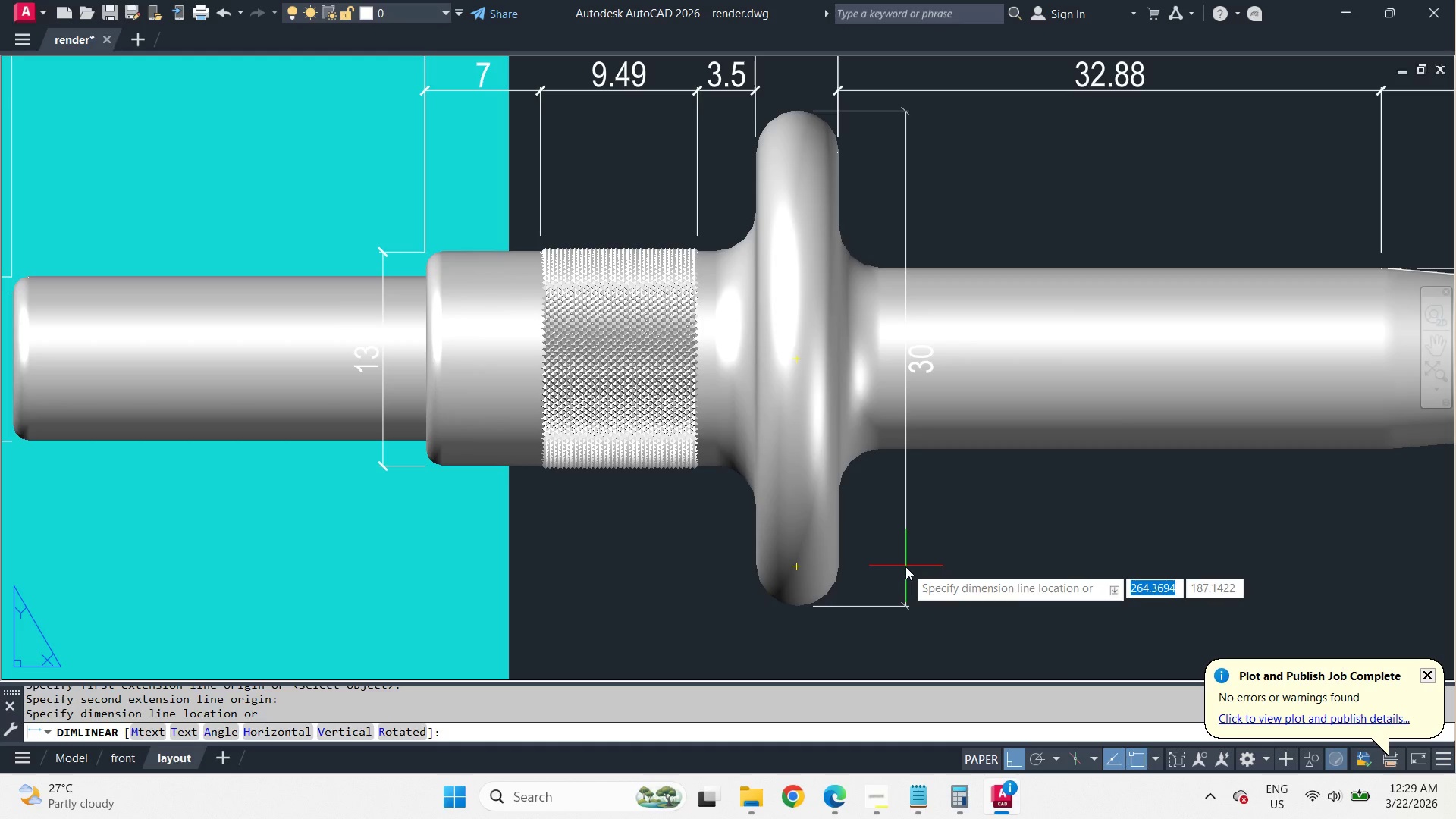 
left_click([905, 566])
 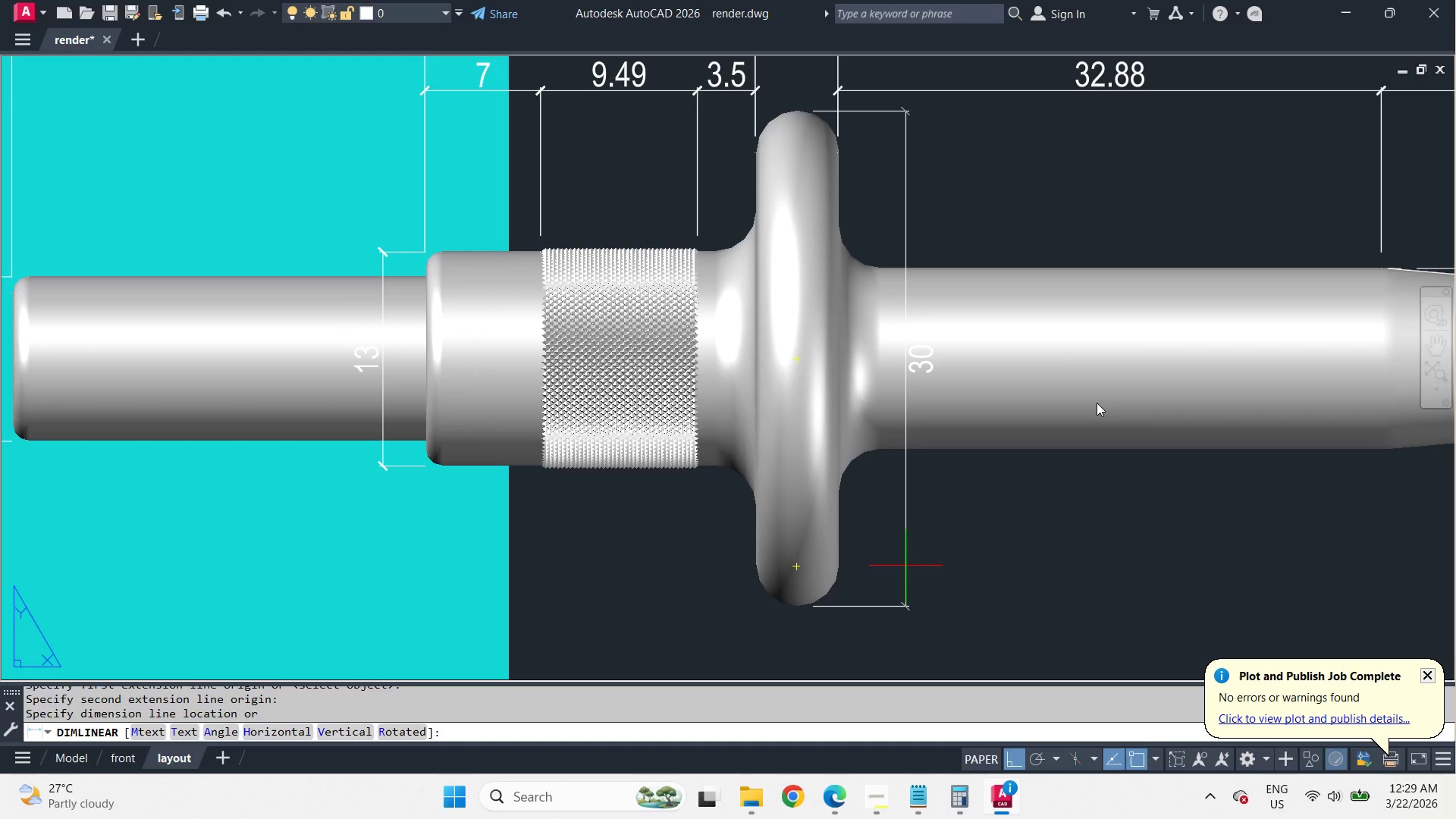 
wait(7.0)
 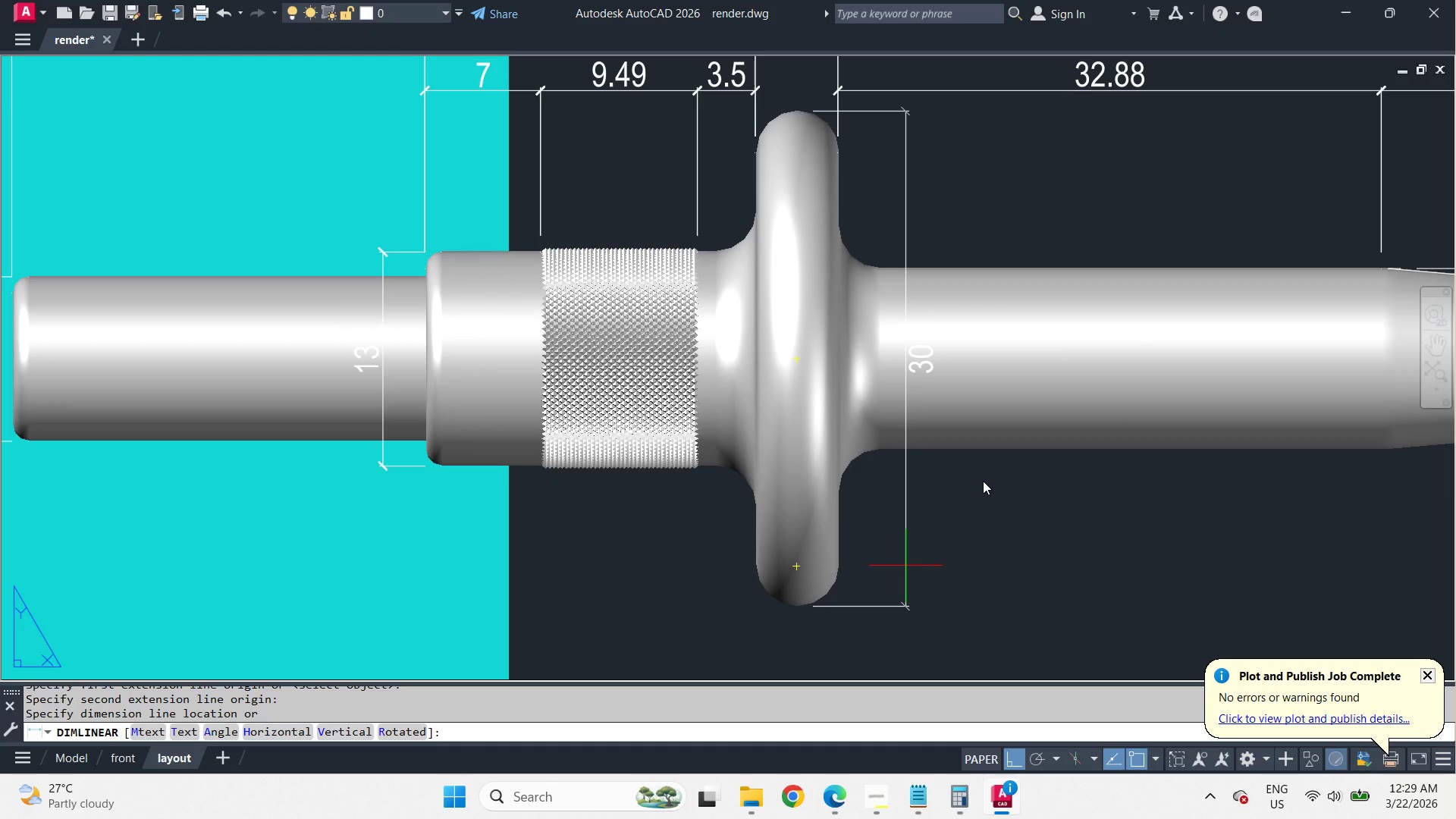 
scroll: coordinate [1072, 472], scroll_direction: down, amount: 2.0
 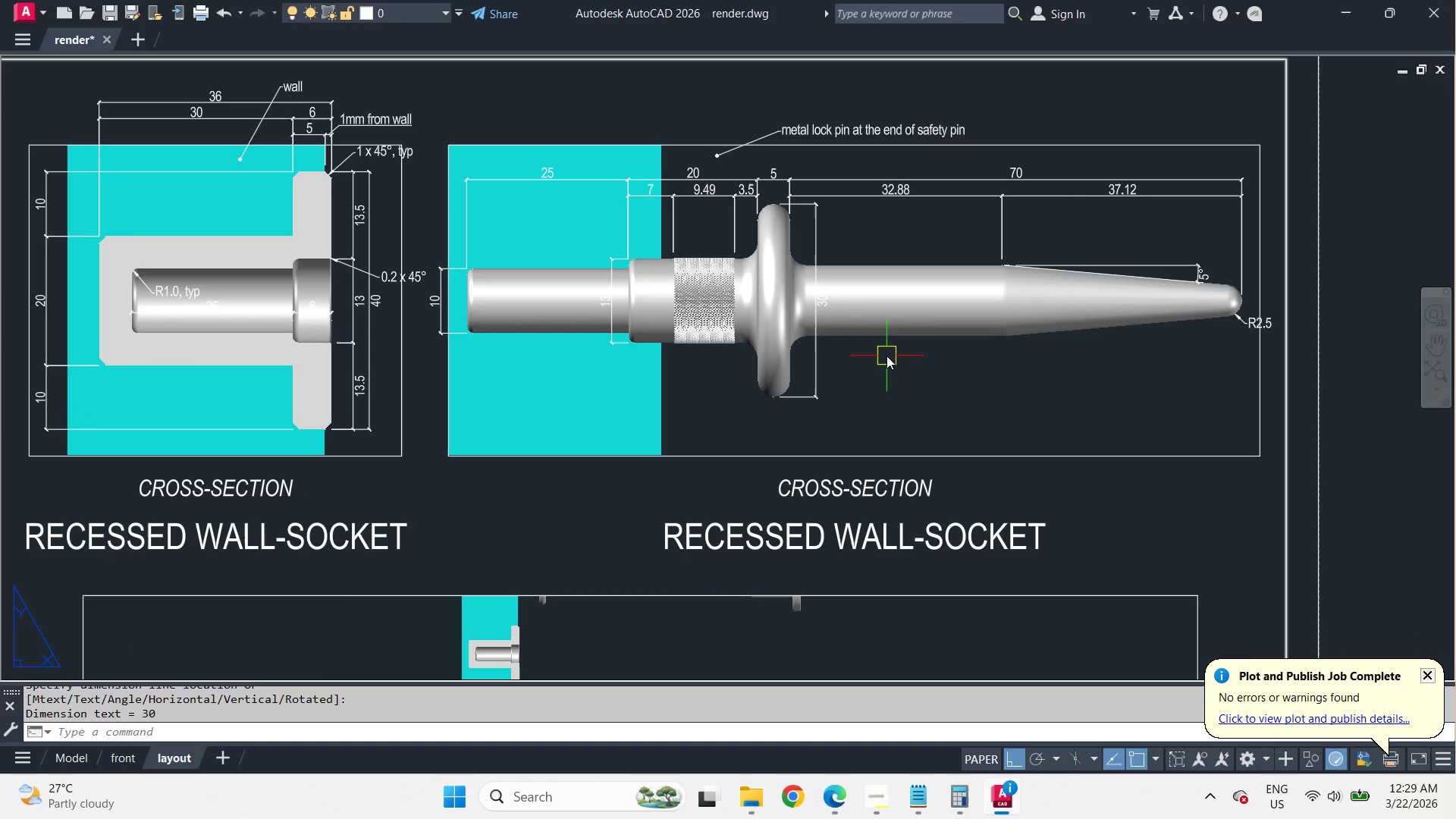 
scroll: coordinate [886, 356], scroll_direction: up, amount: 1.0
 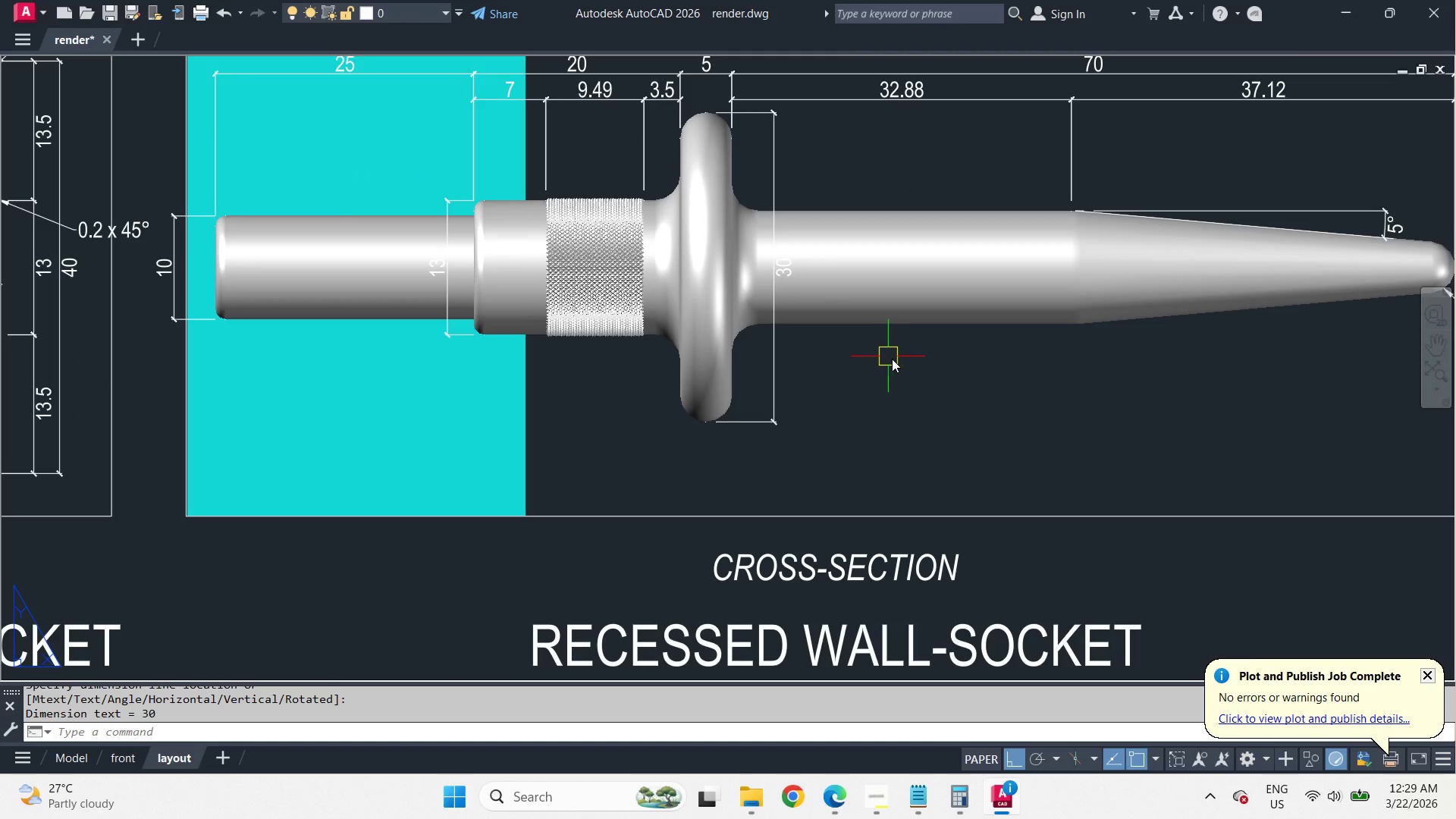 
type(dli )
 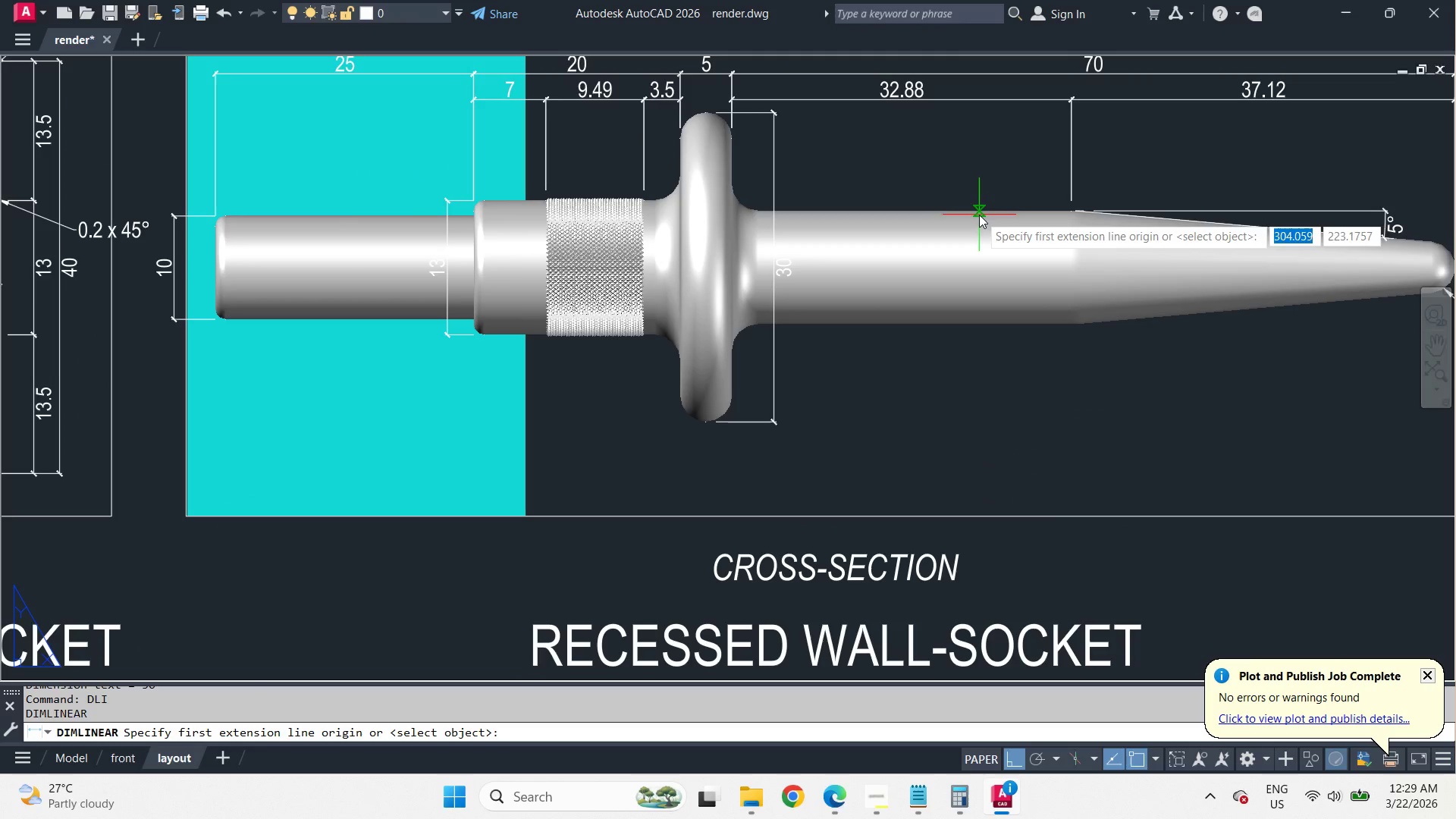 
left_click([1012, 215])
 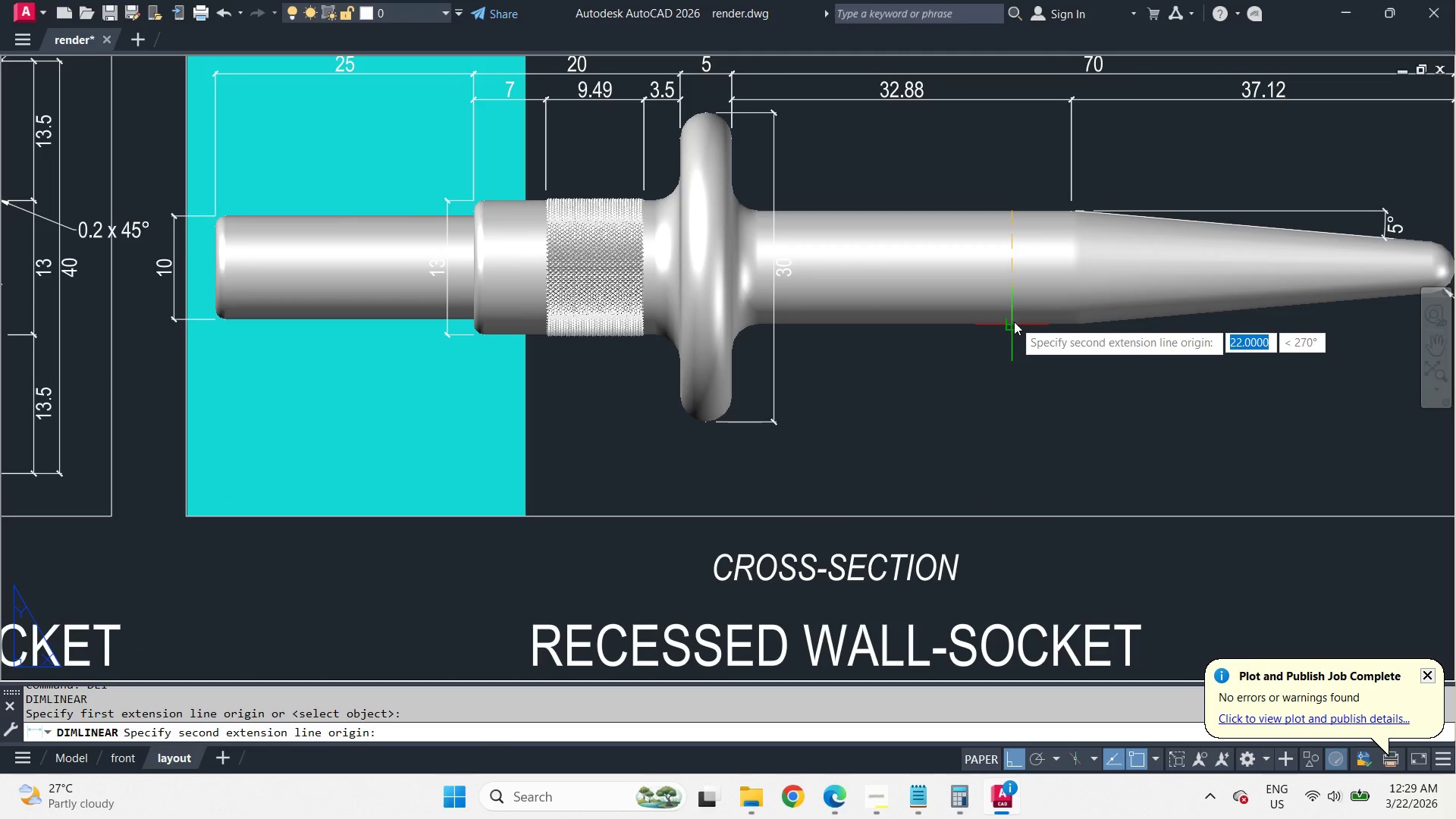 
left_click([1013, 322])
 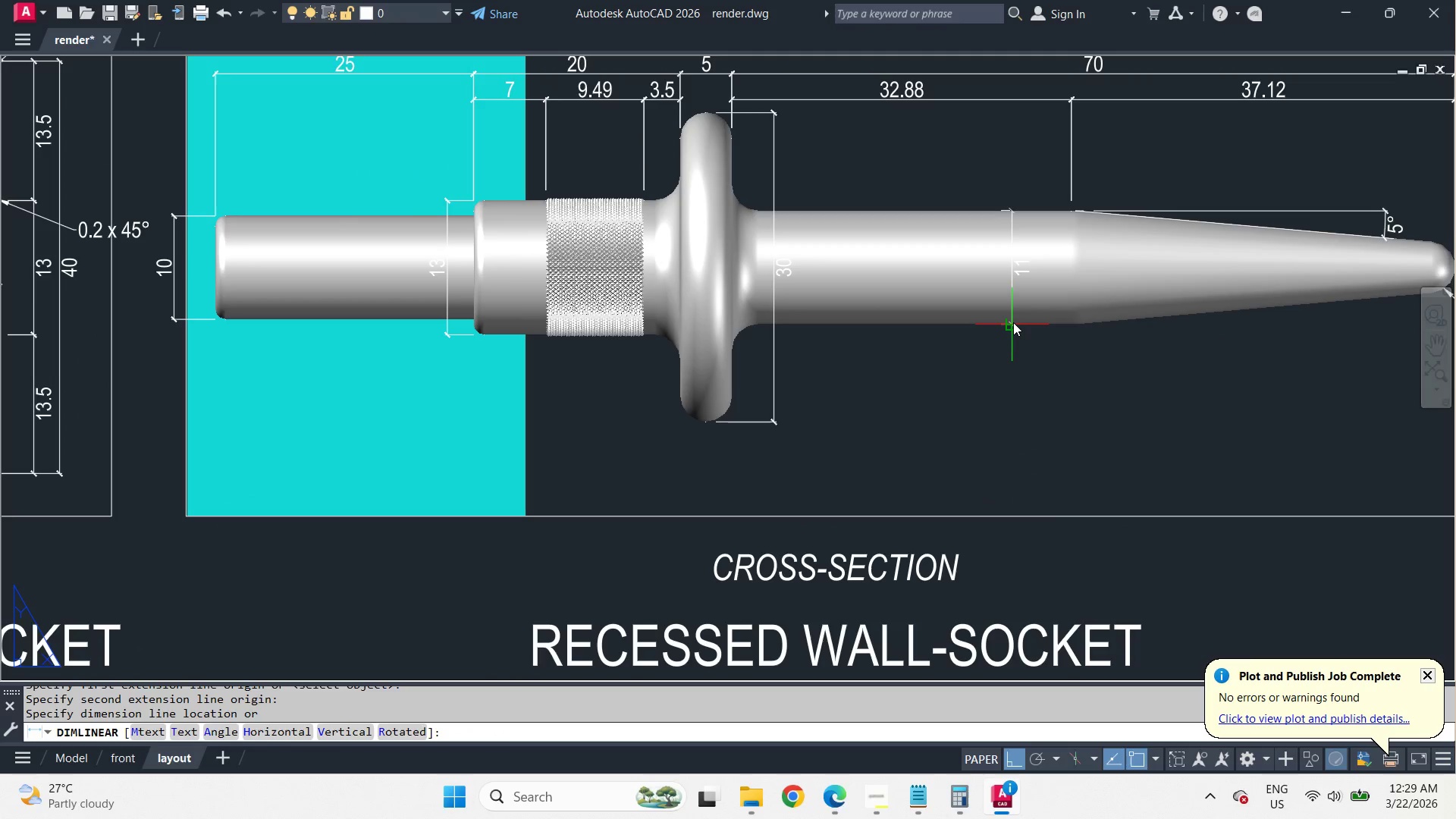 
left_click([1013, 322])
 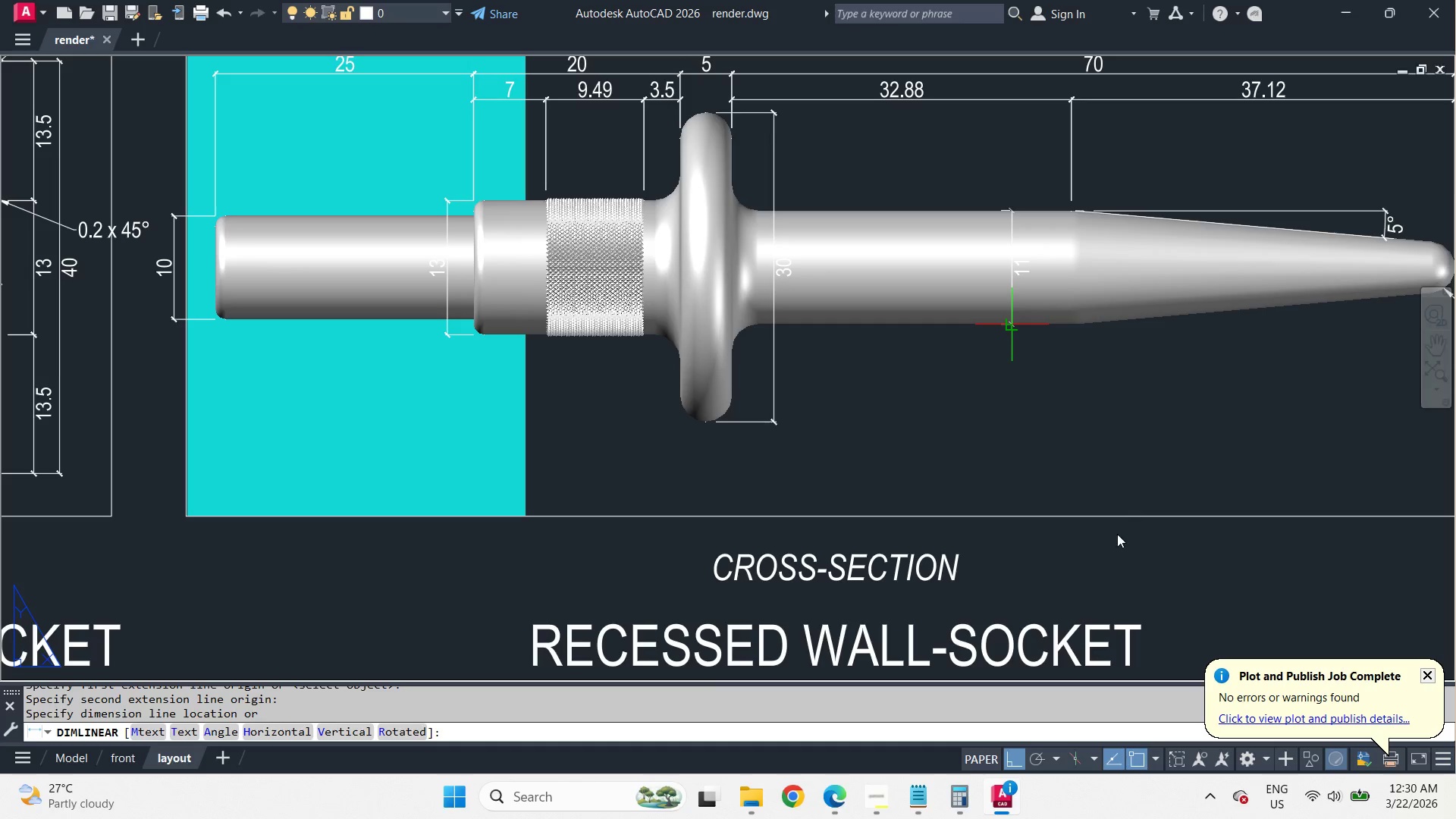 
wait(9.83)
 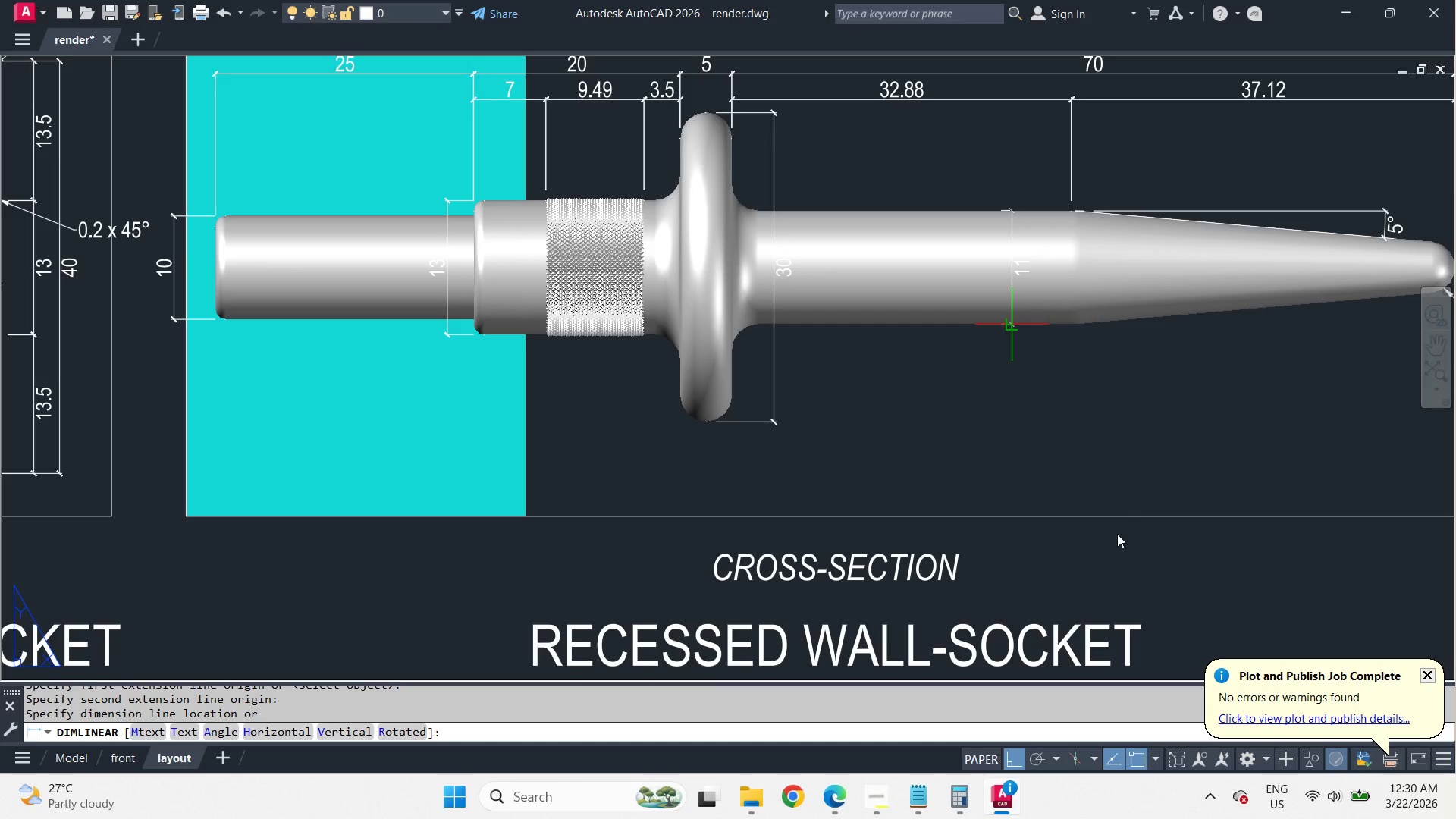 
scroll: coordinate [921, 413], scroll_direction: down, amount: 1.0
 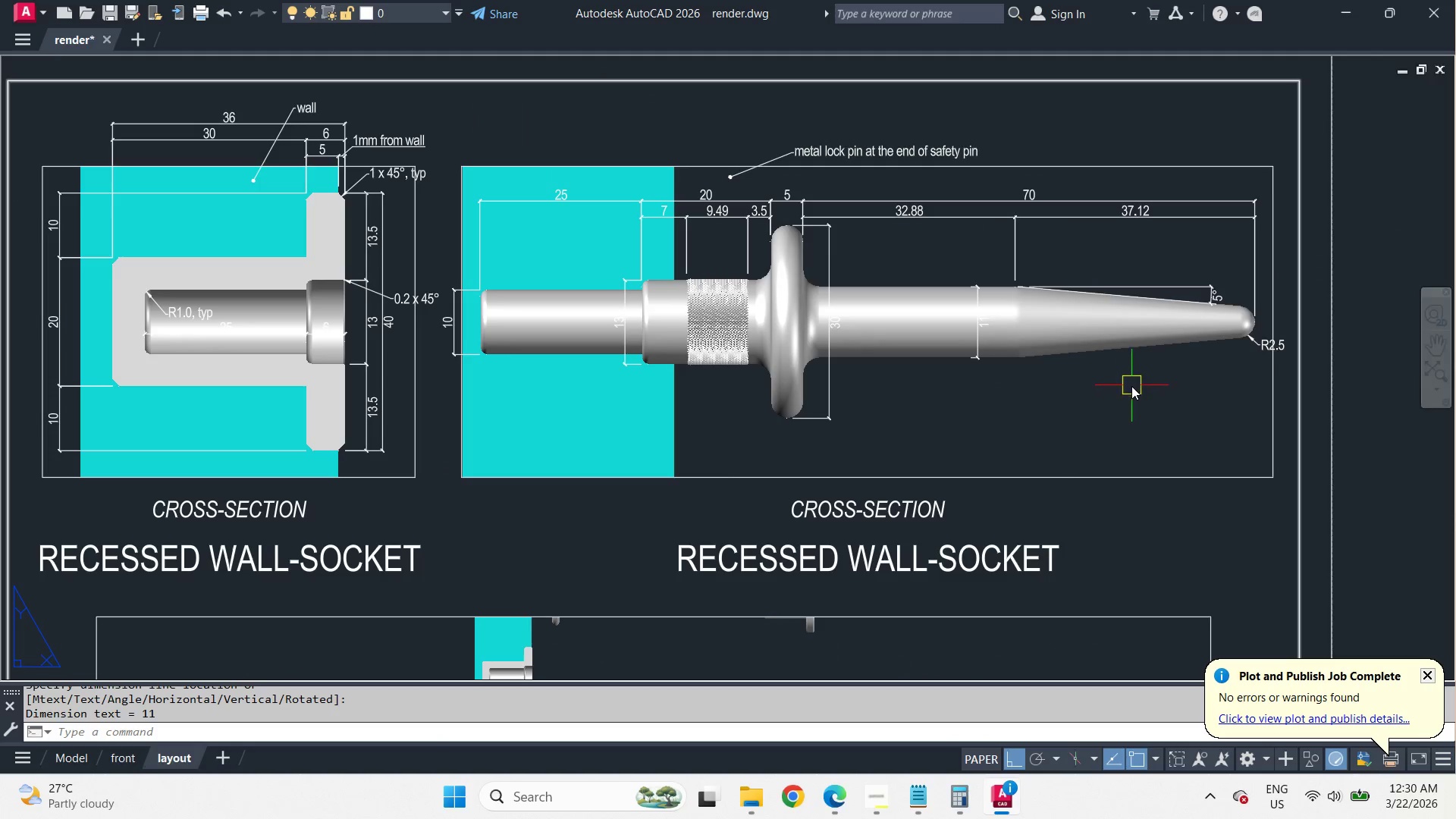 
scroll: coordinate [1131, 386], scroll_direction: up, amount: 1.0
 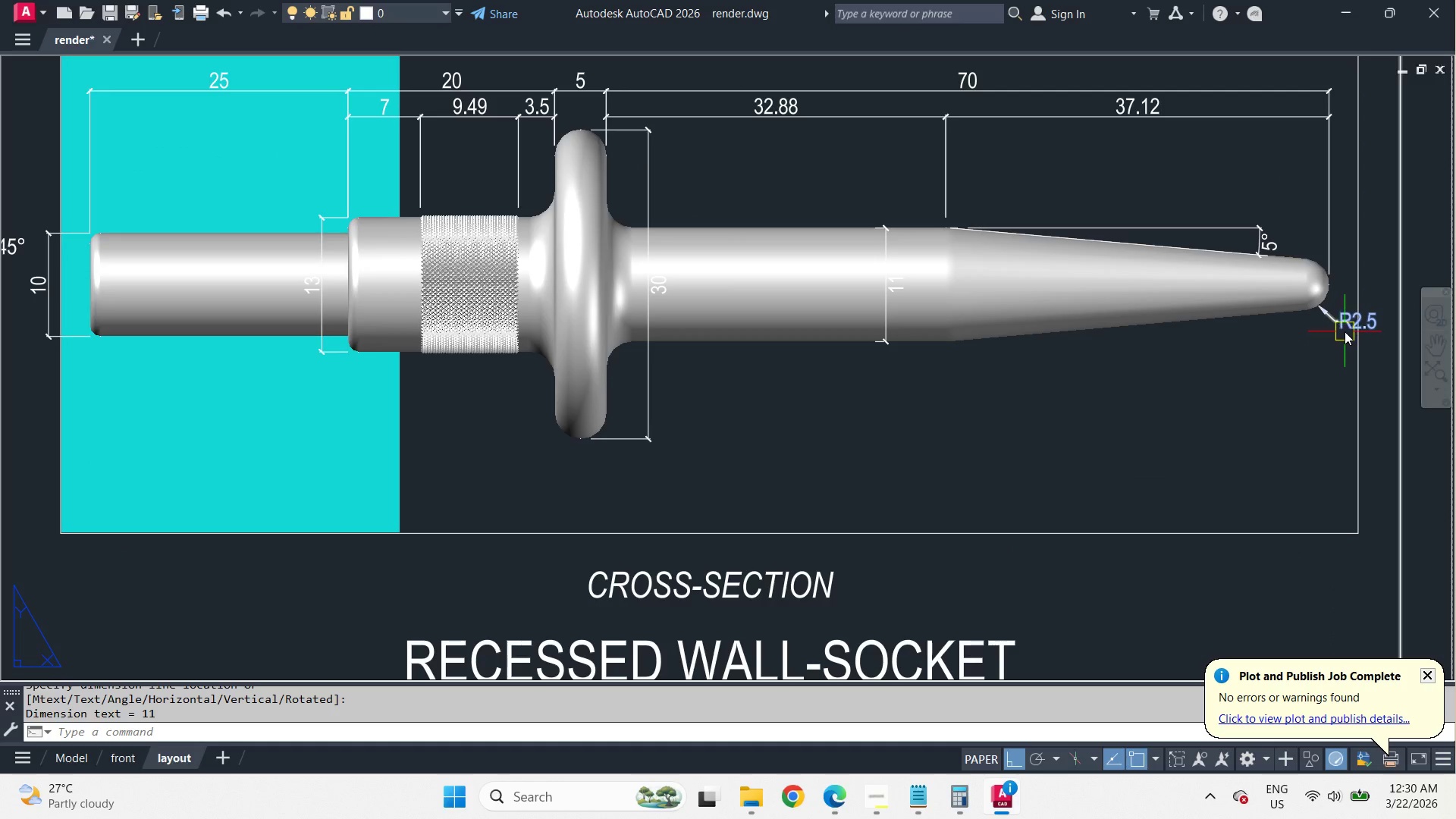 
left_click([1345, 329])
 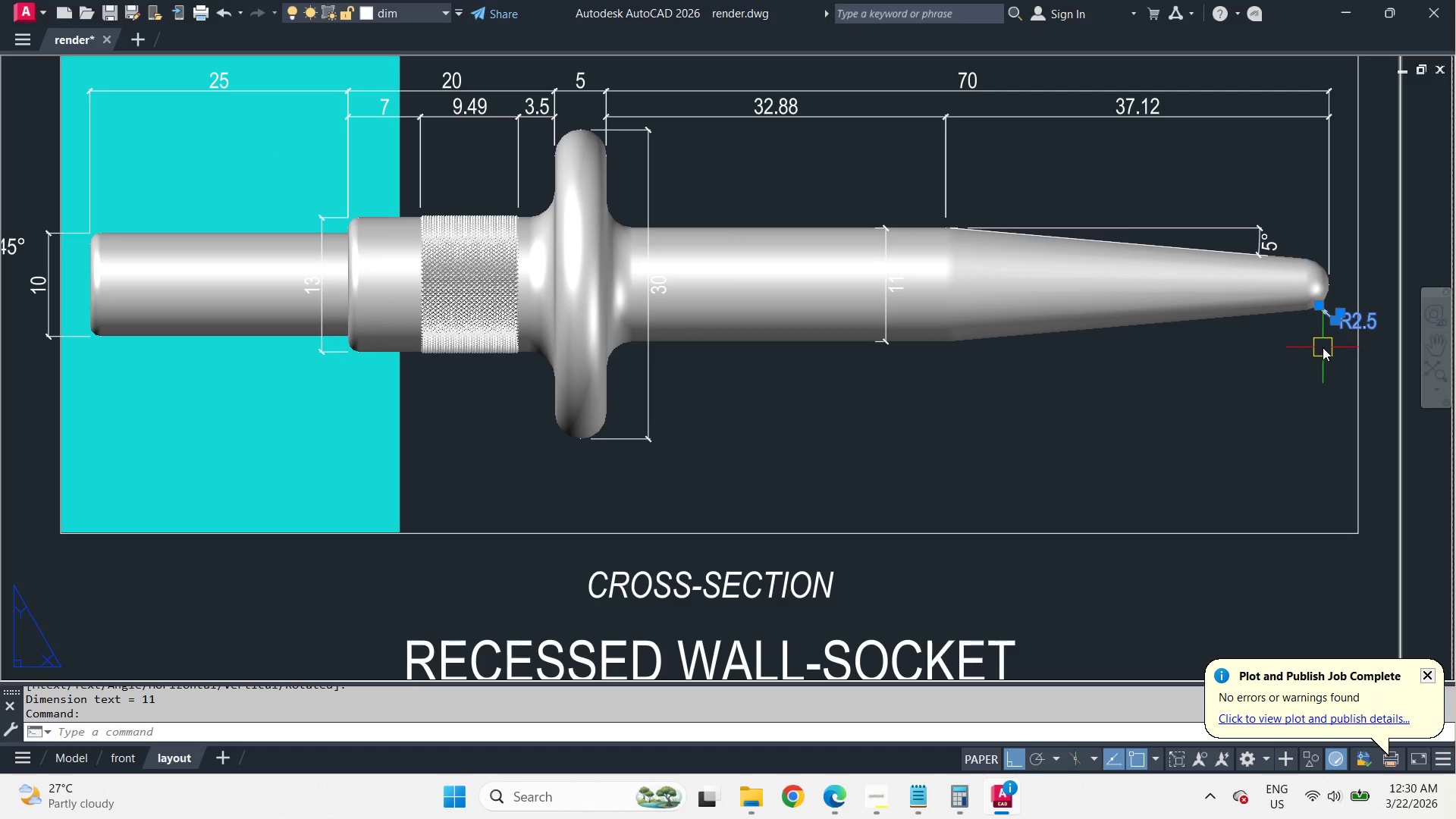 
key(C)
 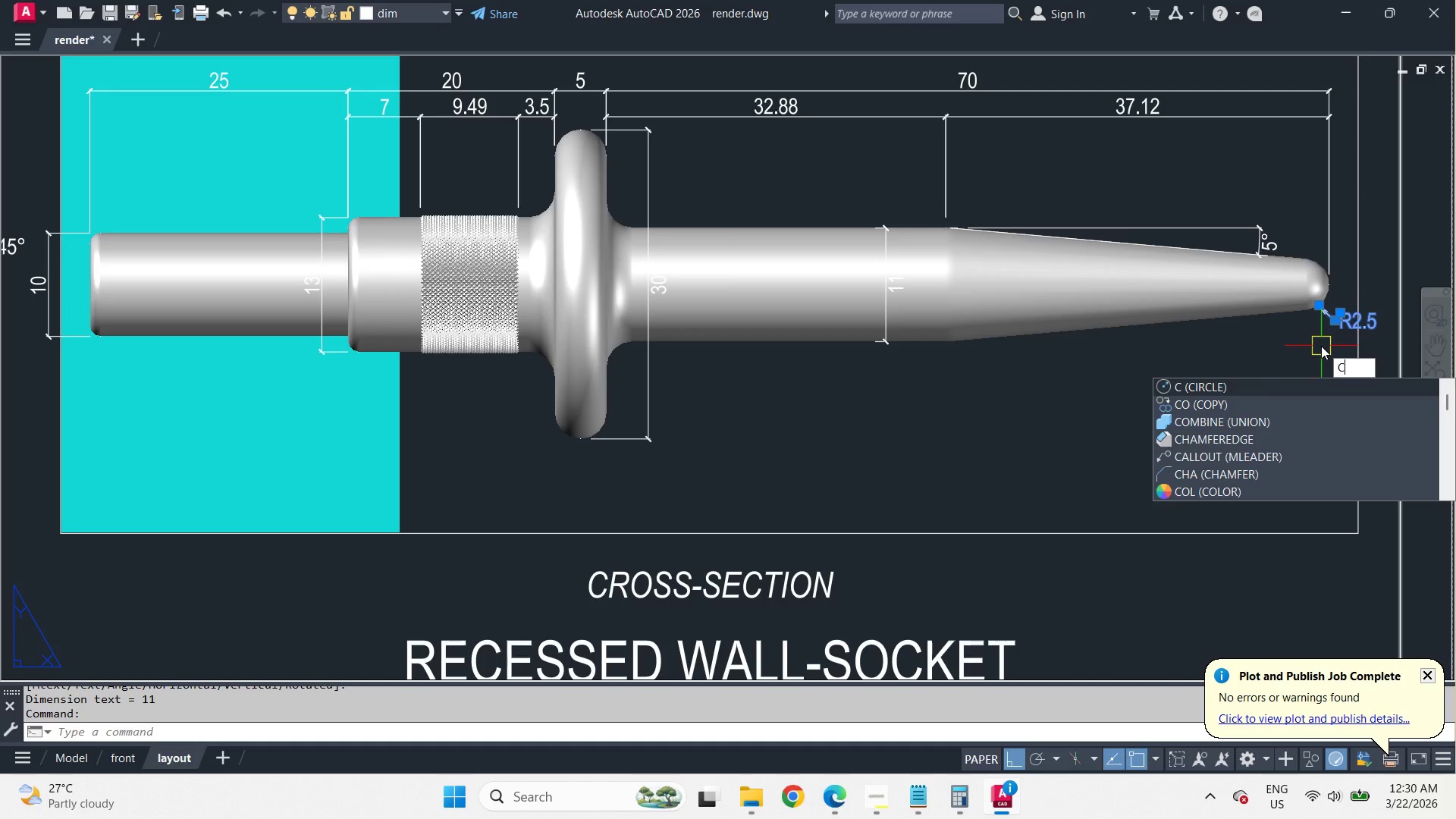 
key(O)
 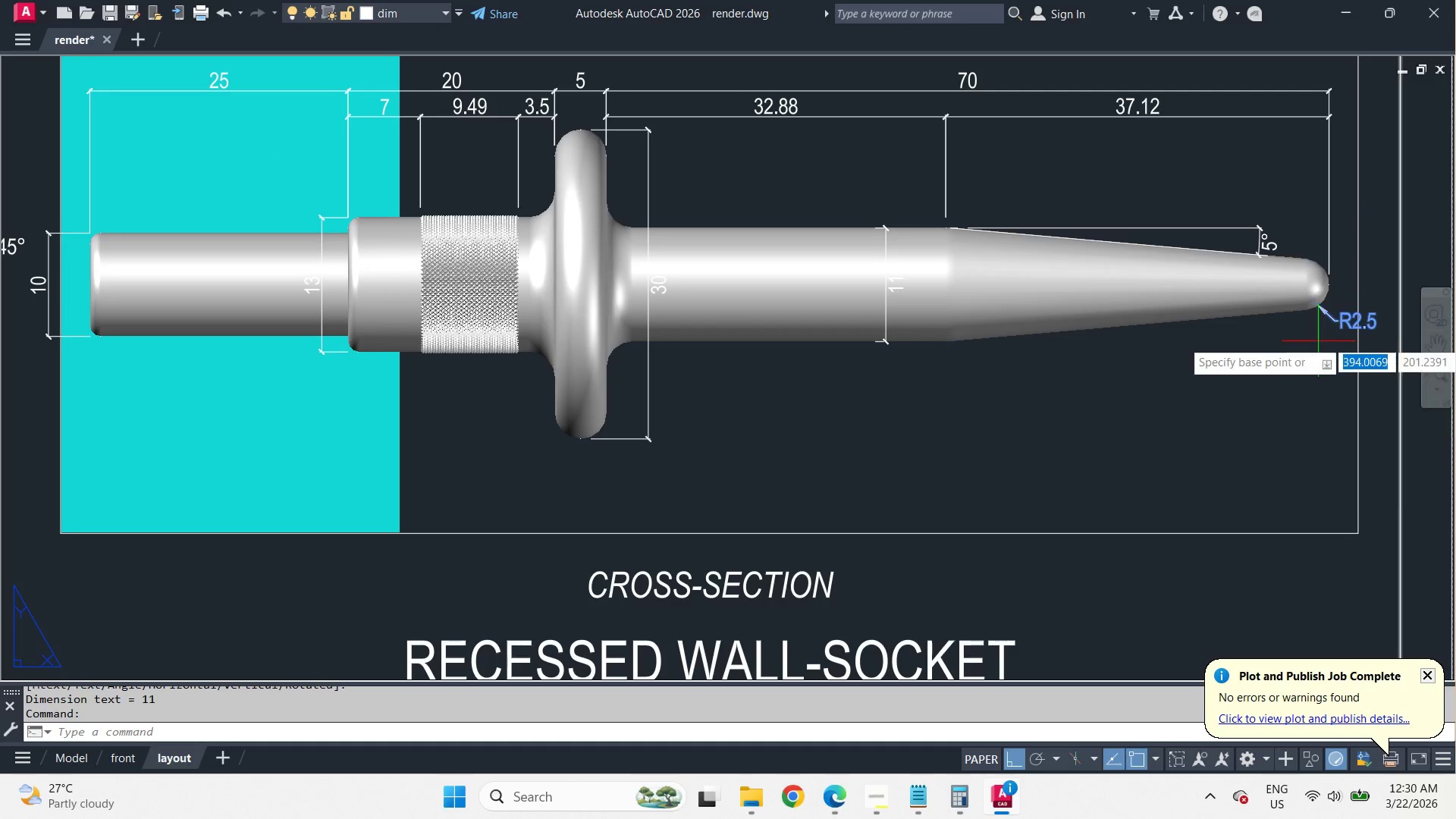 
key(Space)
 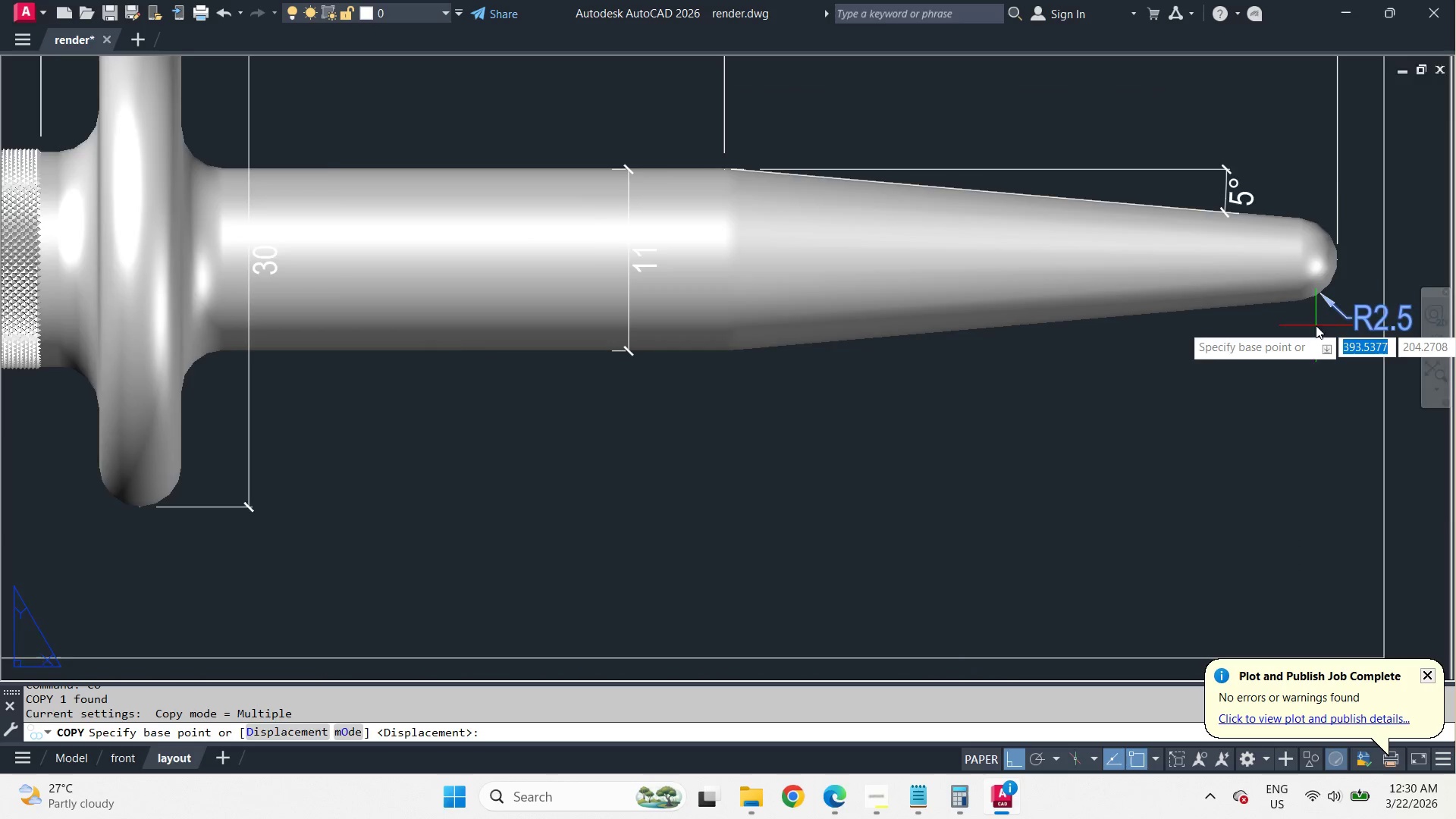 
scroll: coordinate [1316, 325], scroll_direction: up, amount: 2.0
 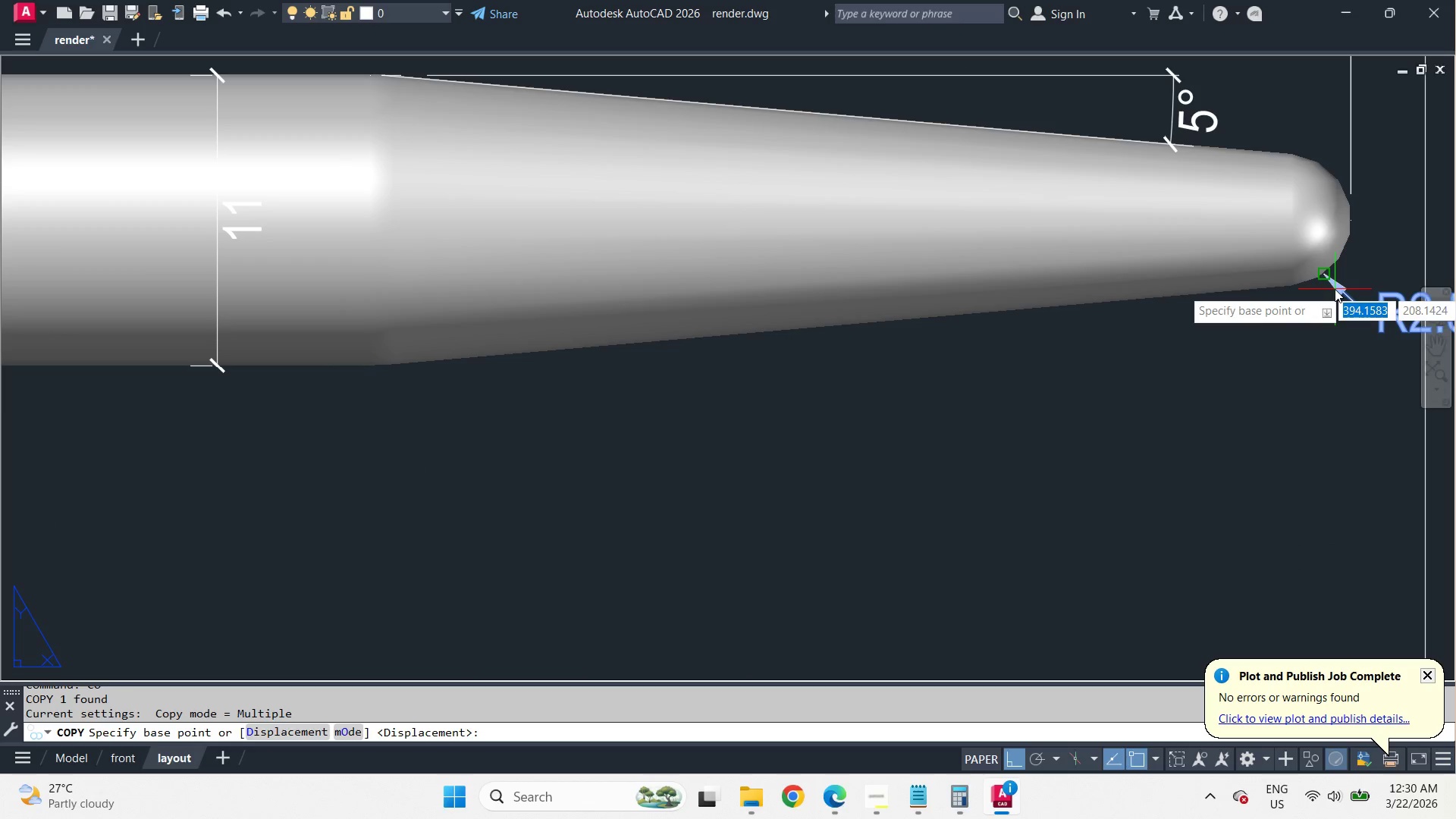 
left_click([1335, 289])
 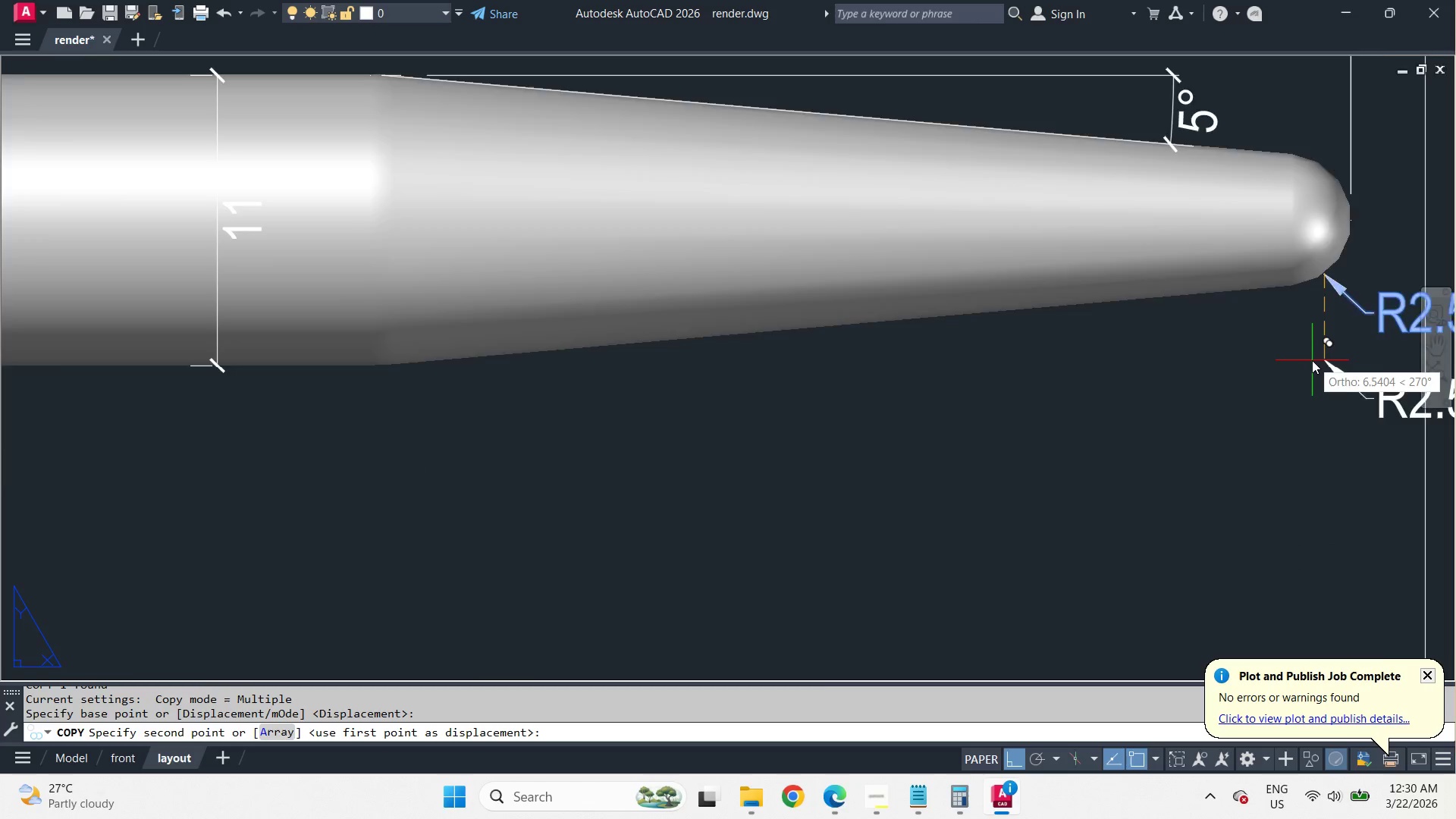 
scroll: coordinate [1312, 360], scroll_direction: down, amount: 2.0
 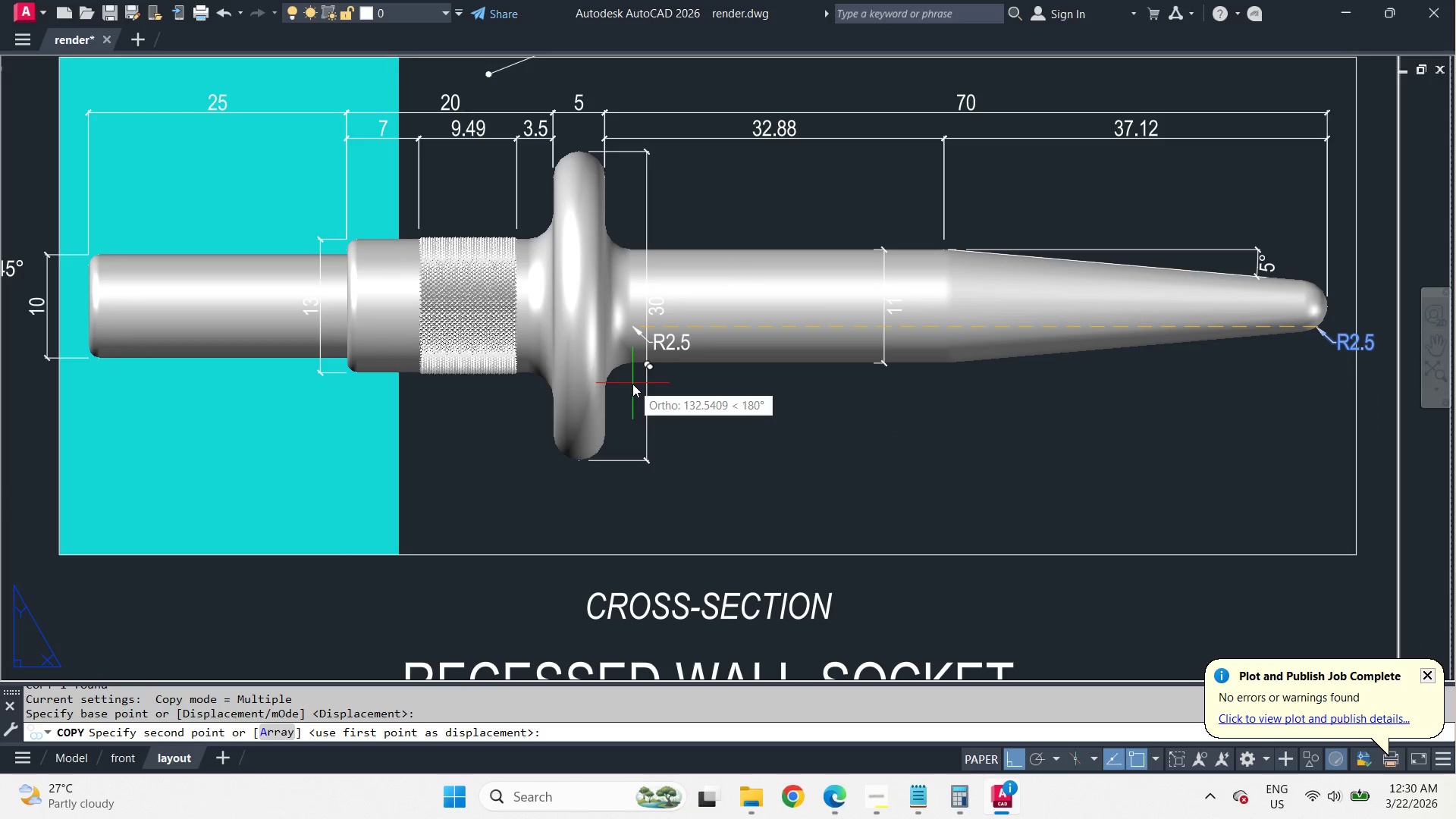 
wait(5.89)
 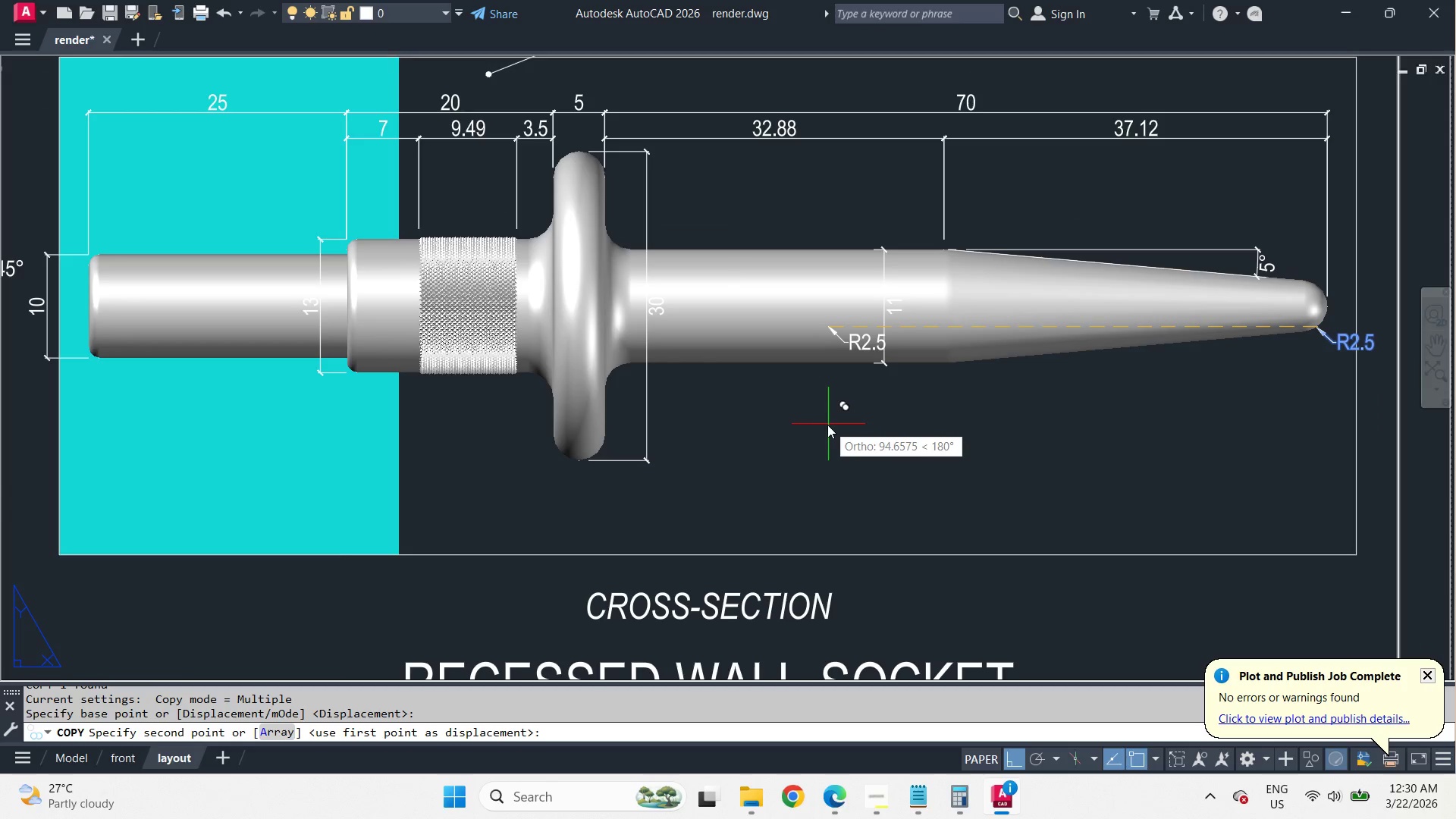 
scroll: coordinate [629, 382], scroll_direction: up, amount: 1.0
 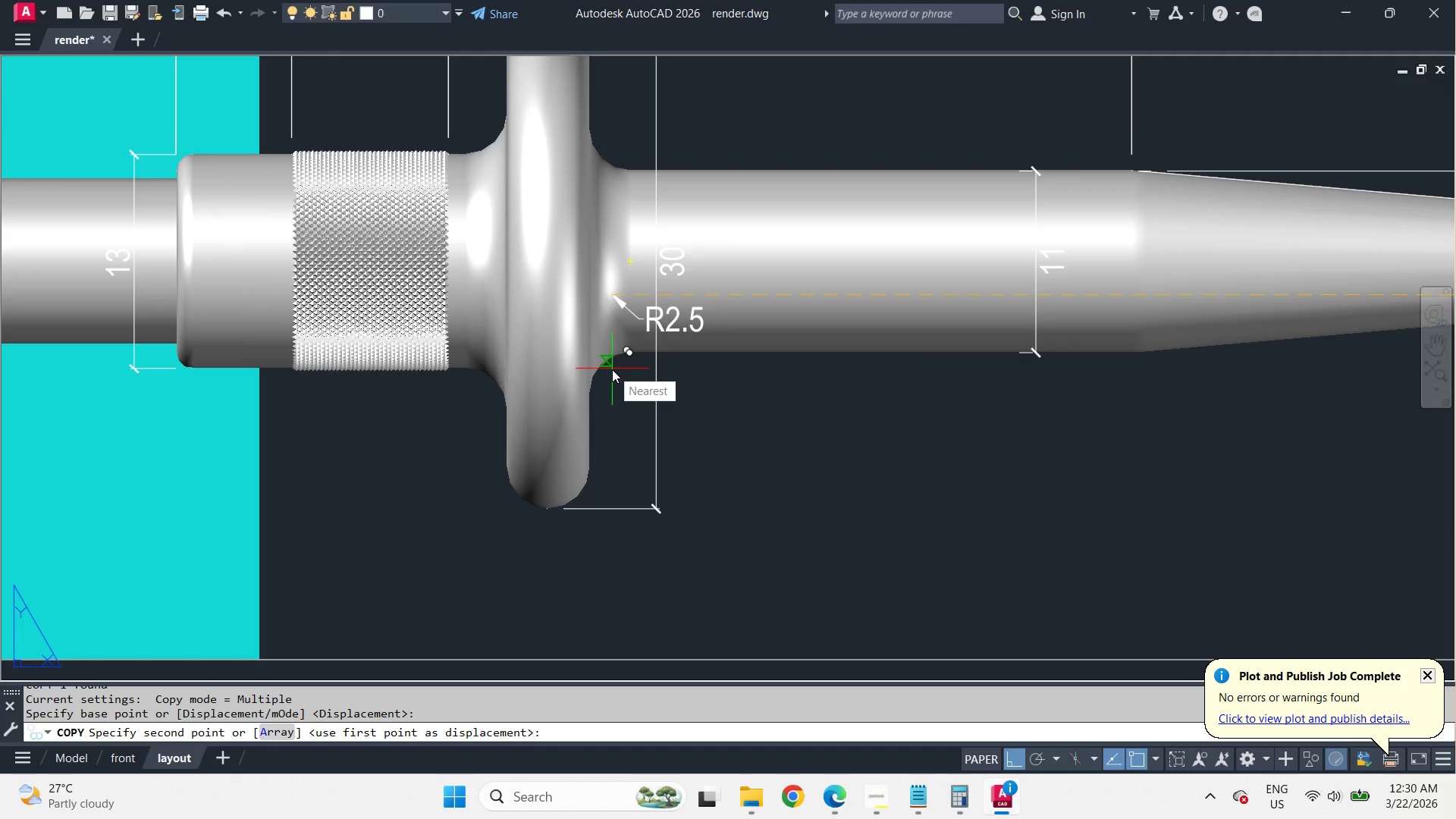 
wait(5.92)
 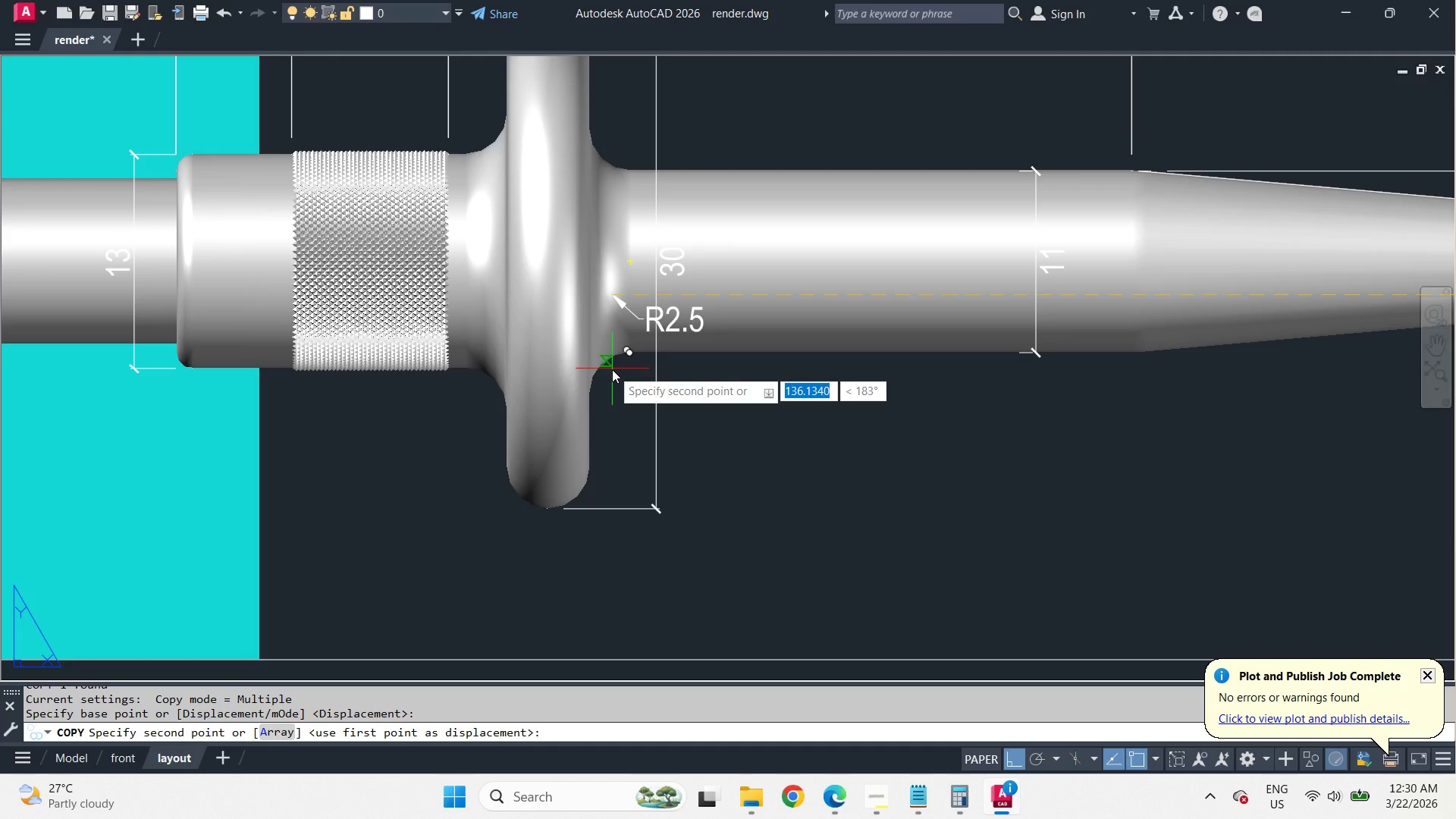 
left_click([612, 369])
 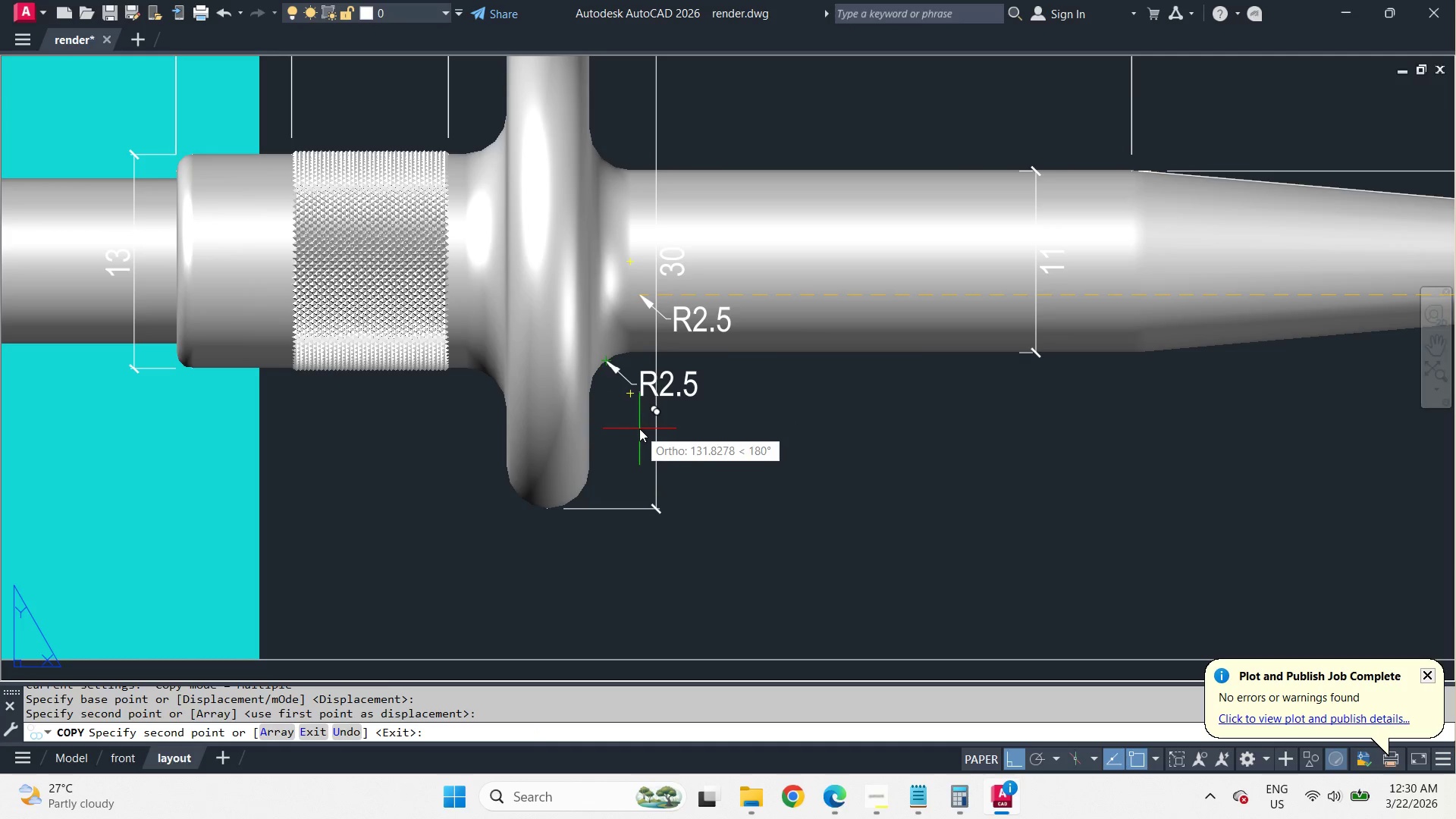 
key(Space)
 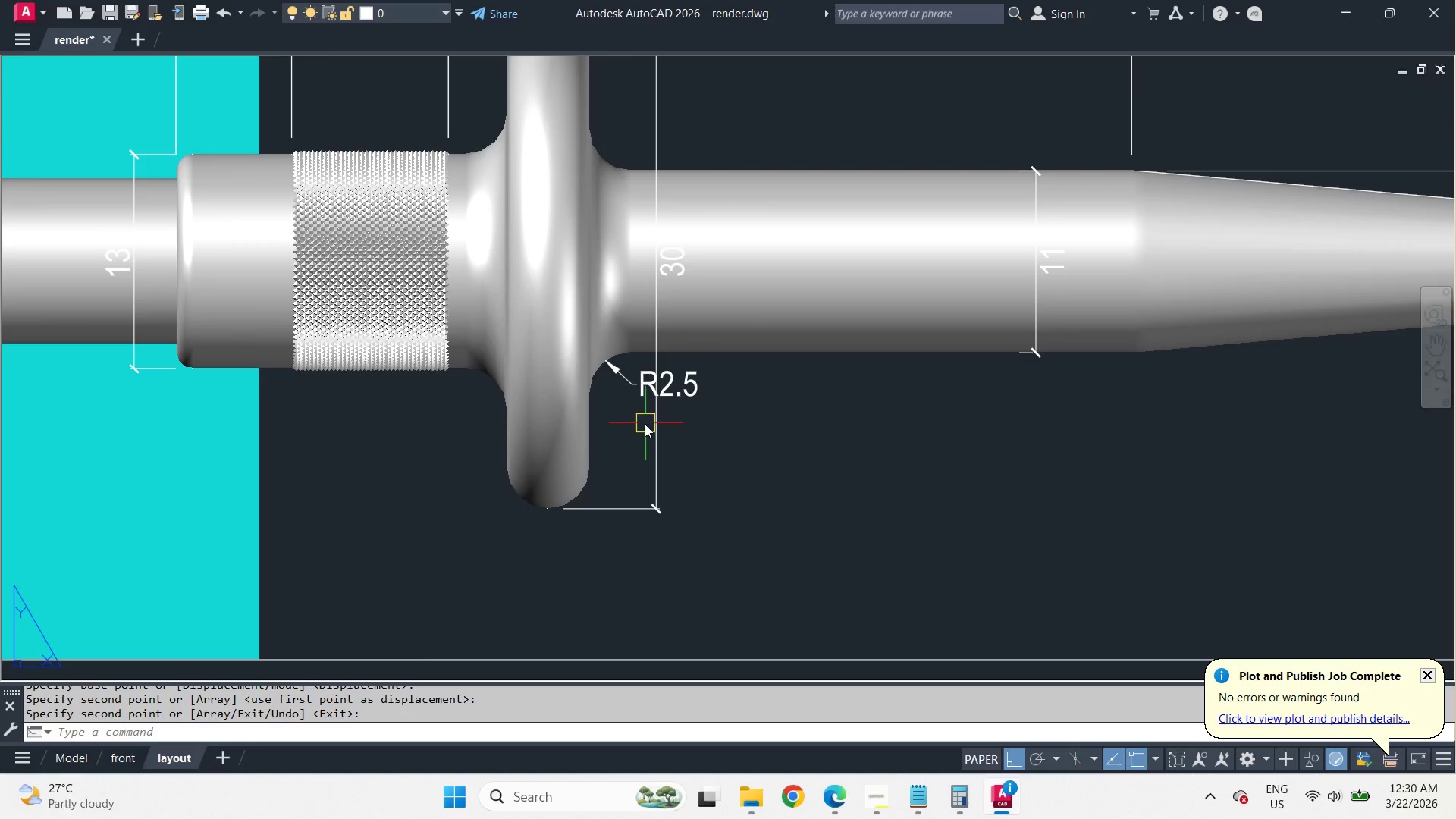 
key(S)
 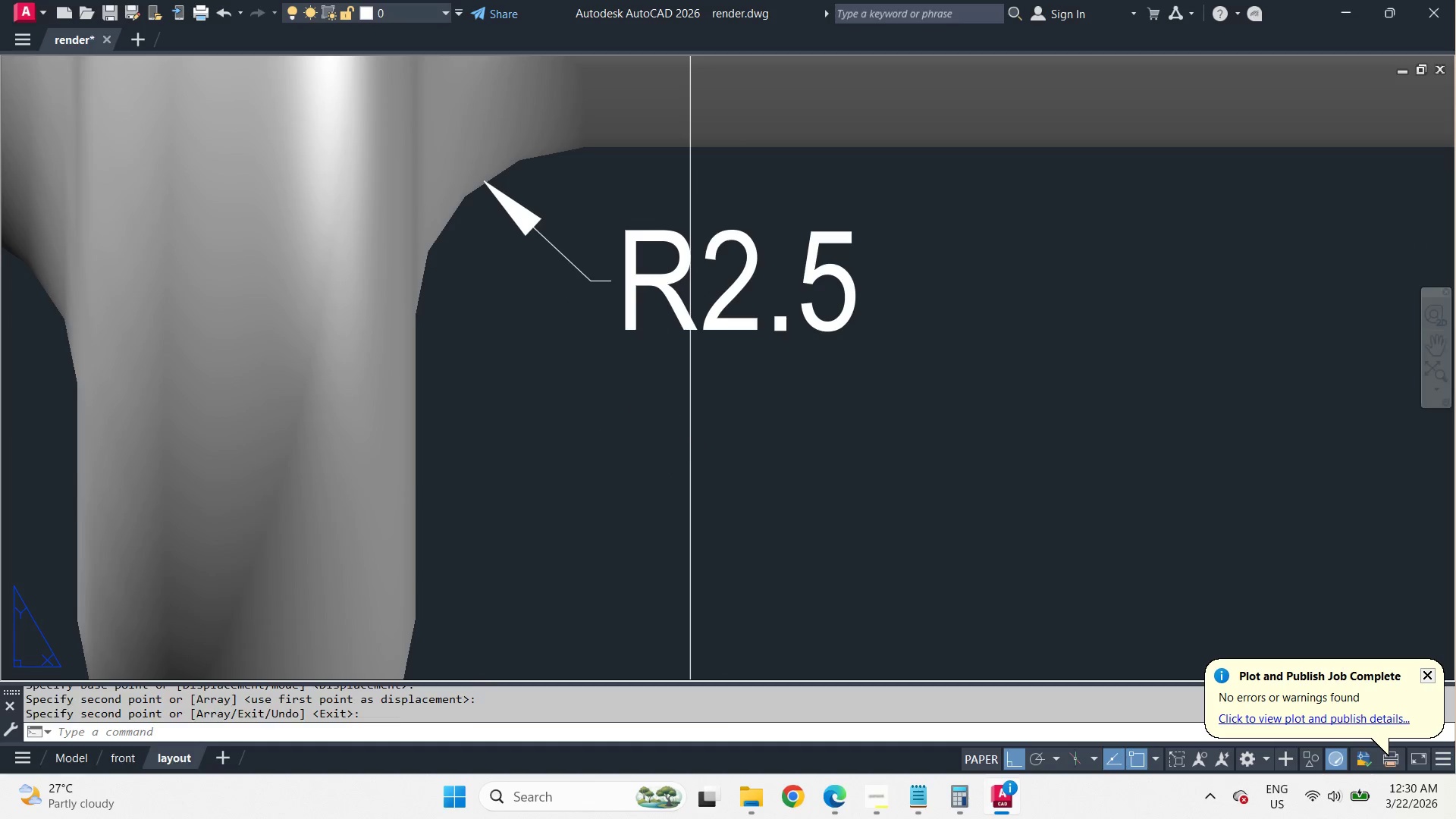 
scroll: coordinate [642, 419], scroll_direction: up, amount: 3.0
 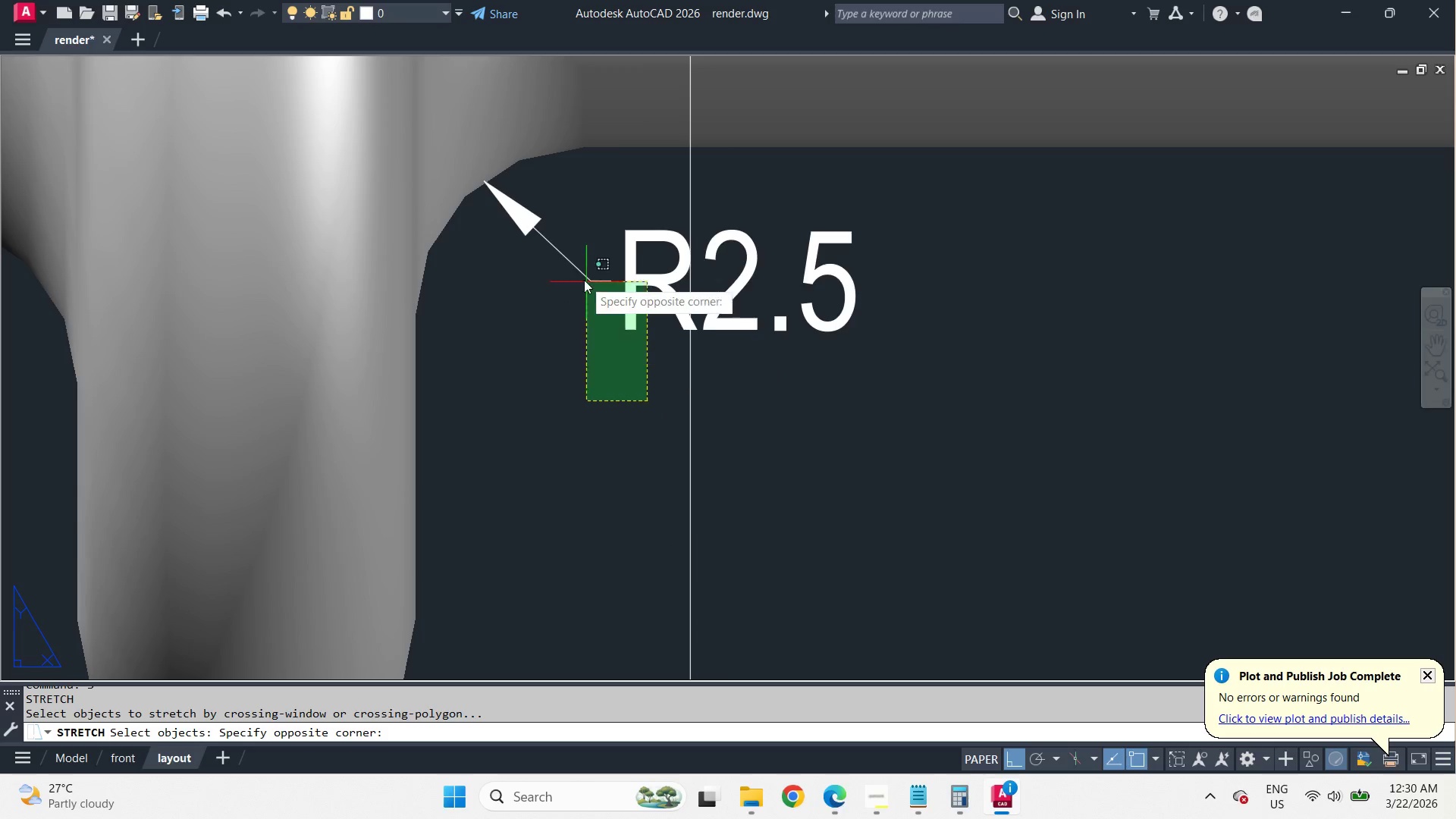 
key(Space)
 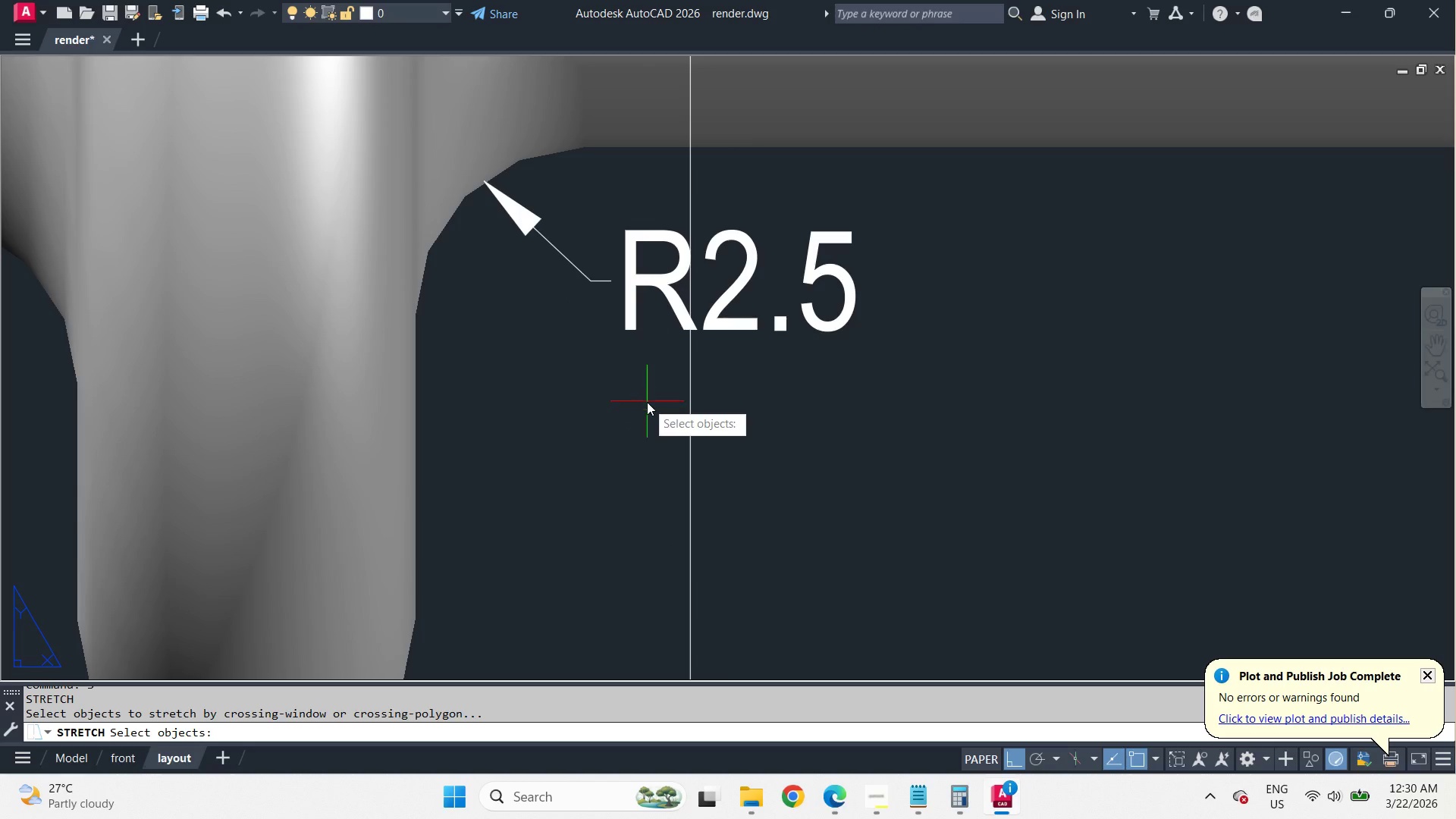 
left_click_drag(start_coordinate=[647, 402], to_coordinate=[646, 395])
 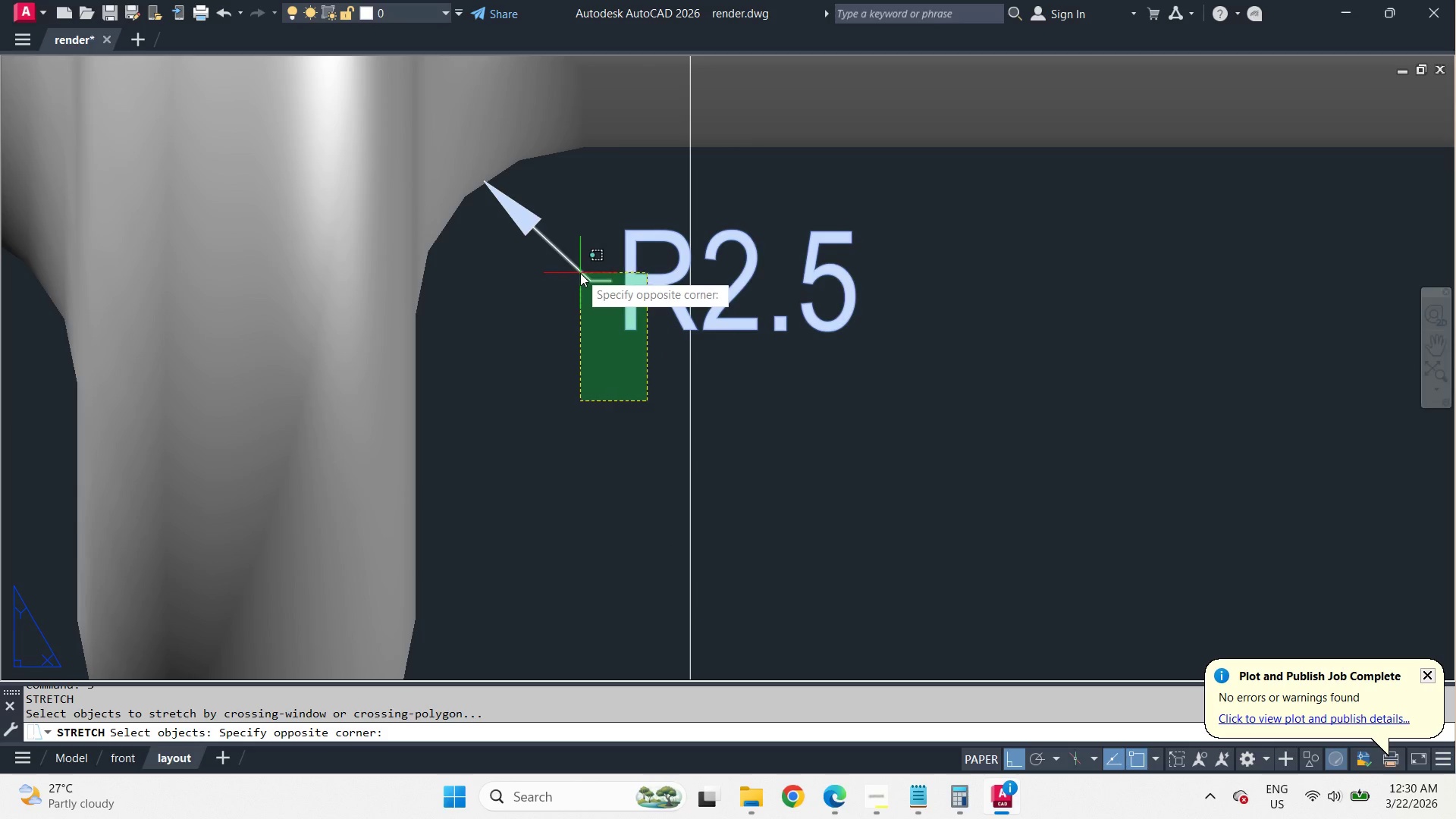 
double_click([580, 273])
 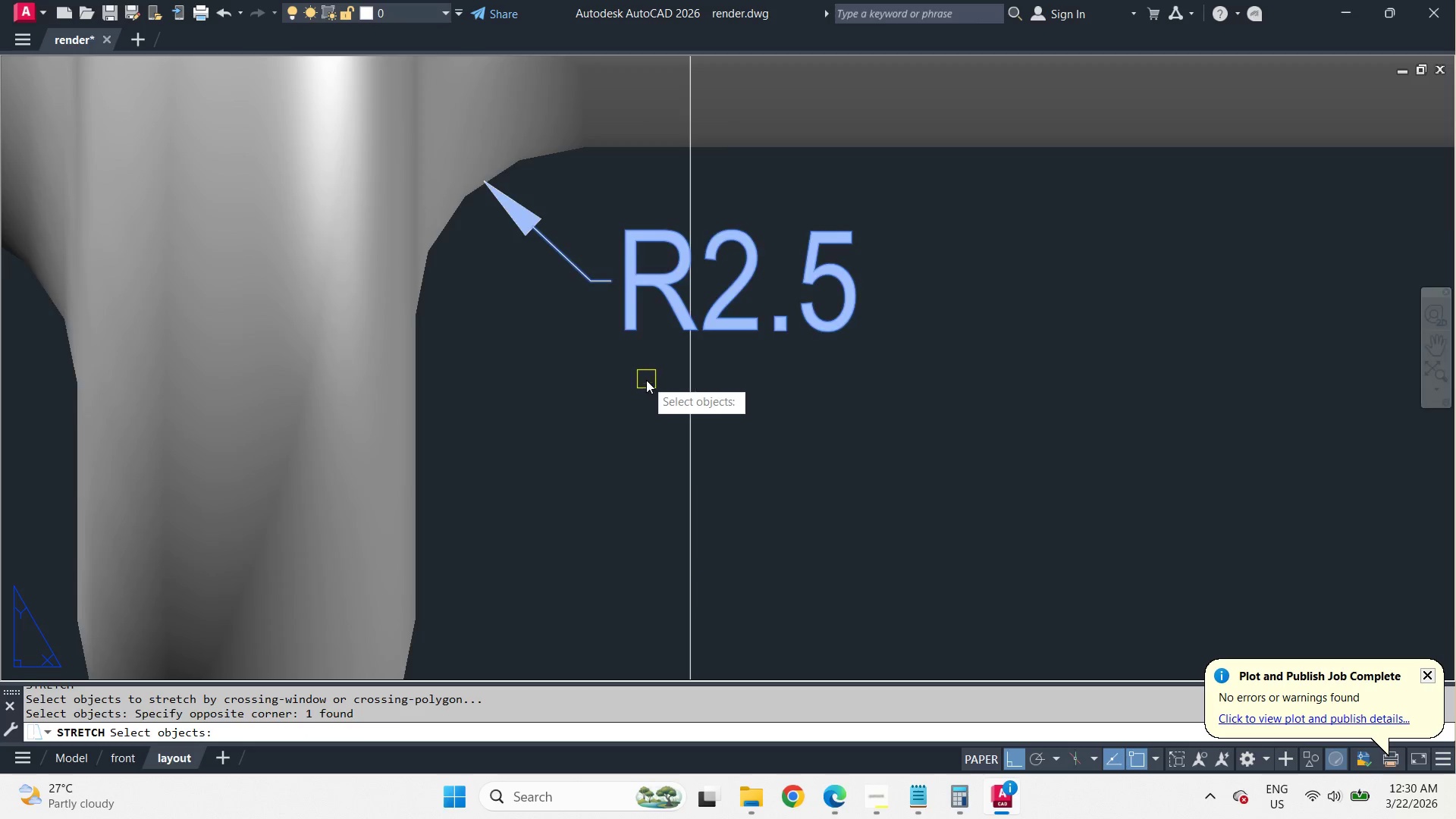 
scroll: coordinate [651, 383], scroll_direction: down, amount: 3.0
 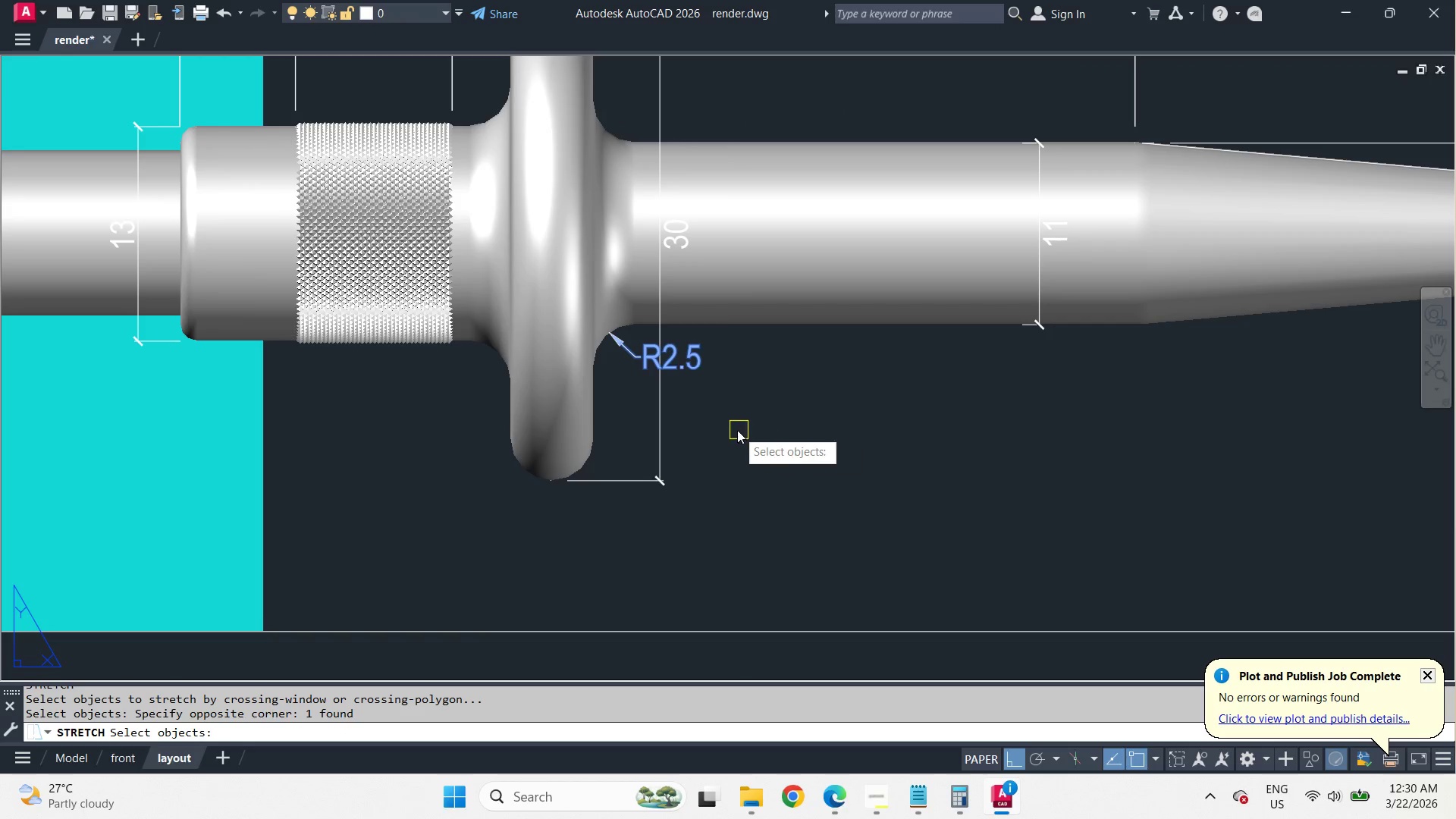 
key(Space)
 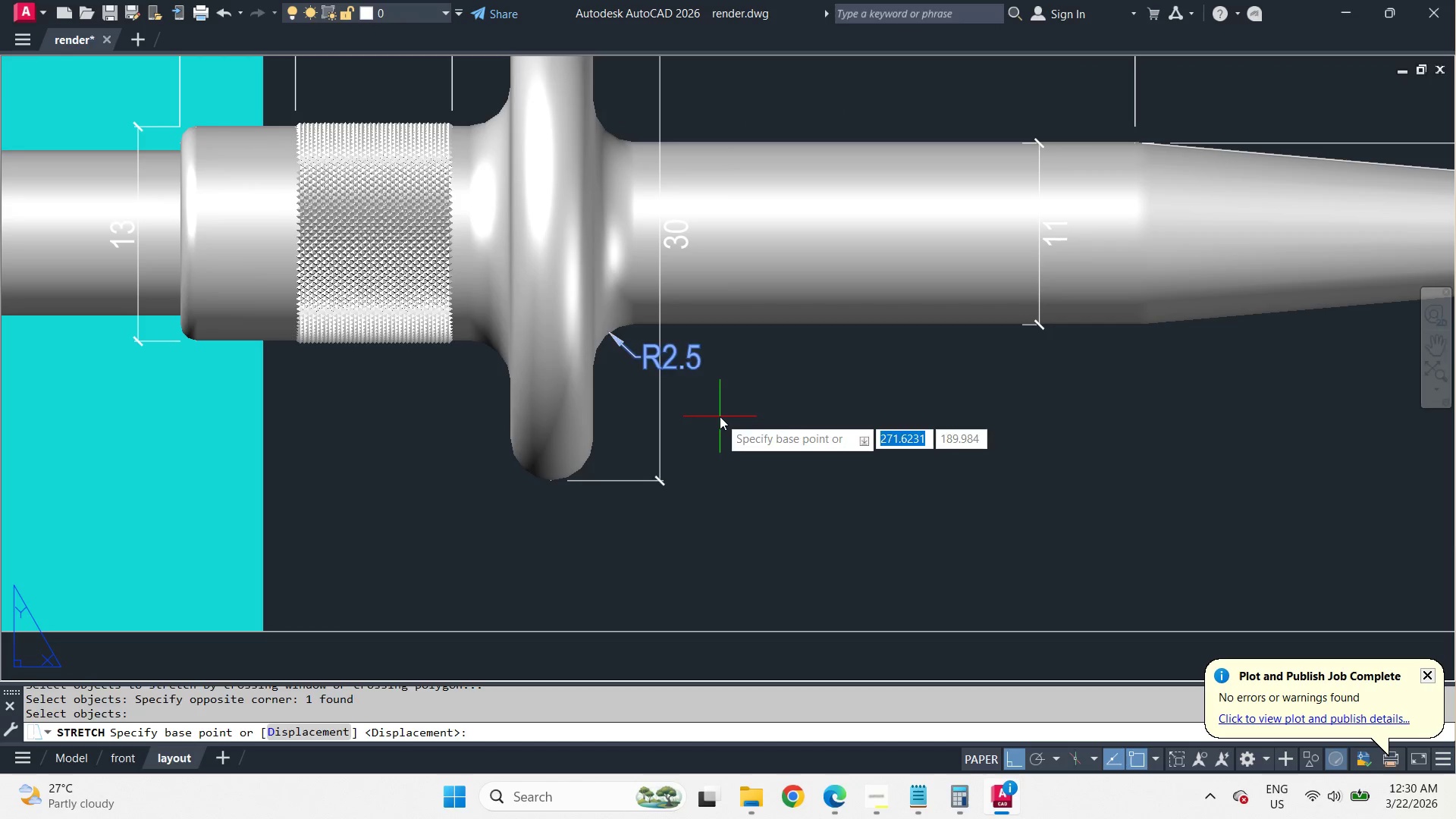 
left_click_drag(start_coordinate=[720, 416], to_coordinate=[730, 438])
 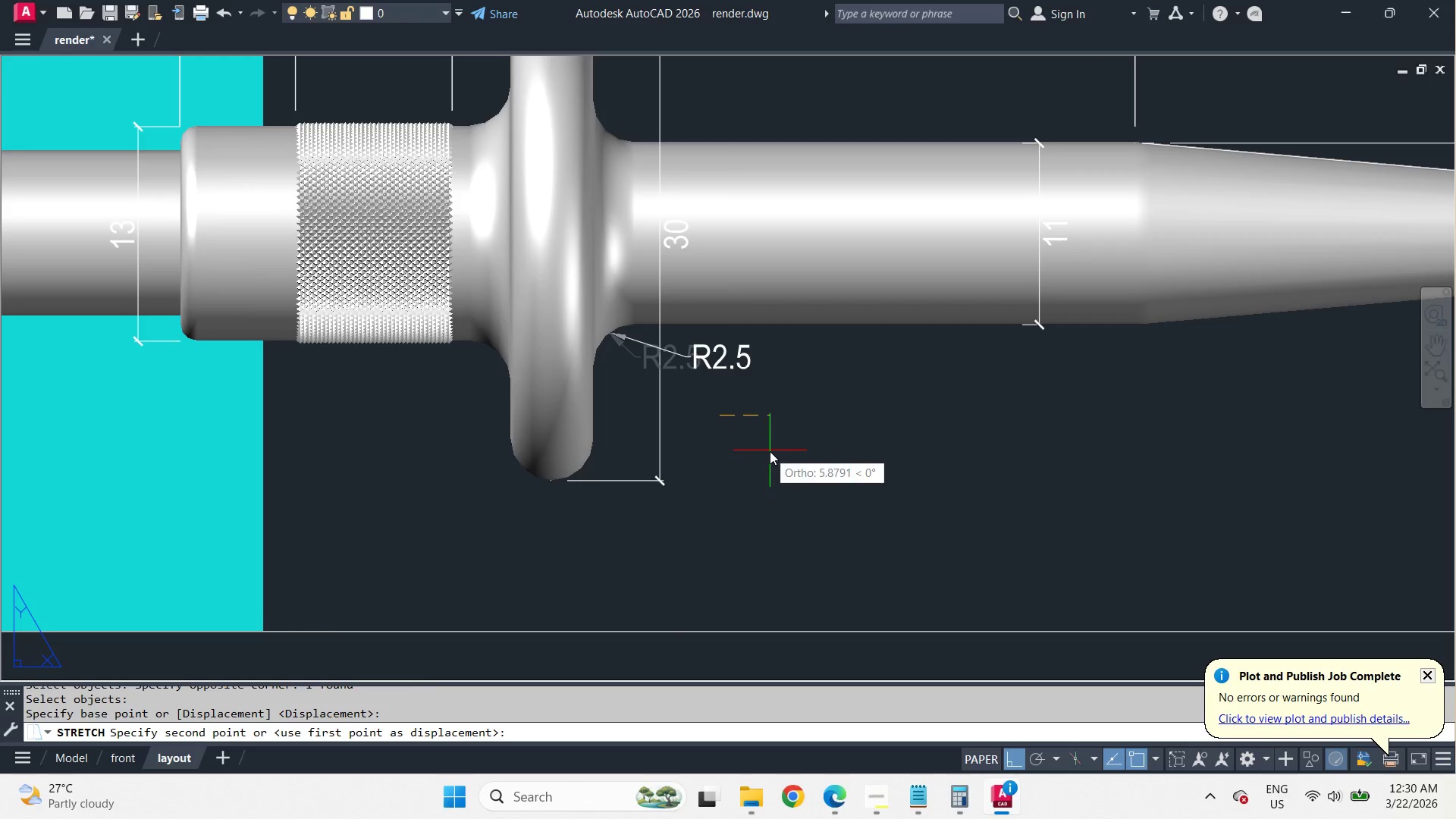 
hold_key(key=ShiftLeft, duration=0.95)
 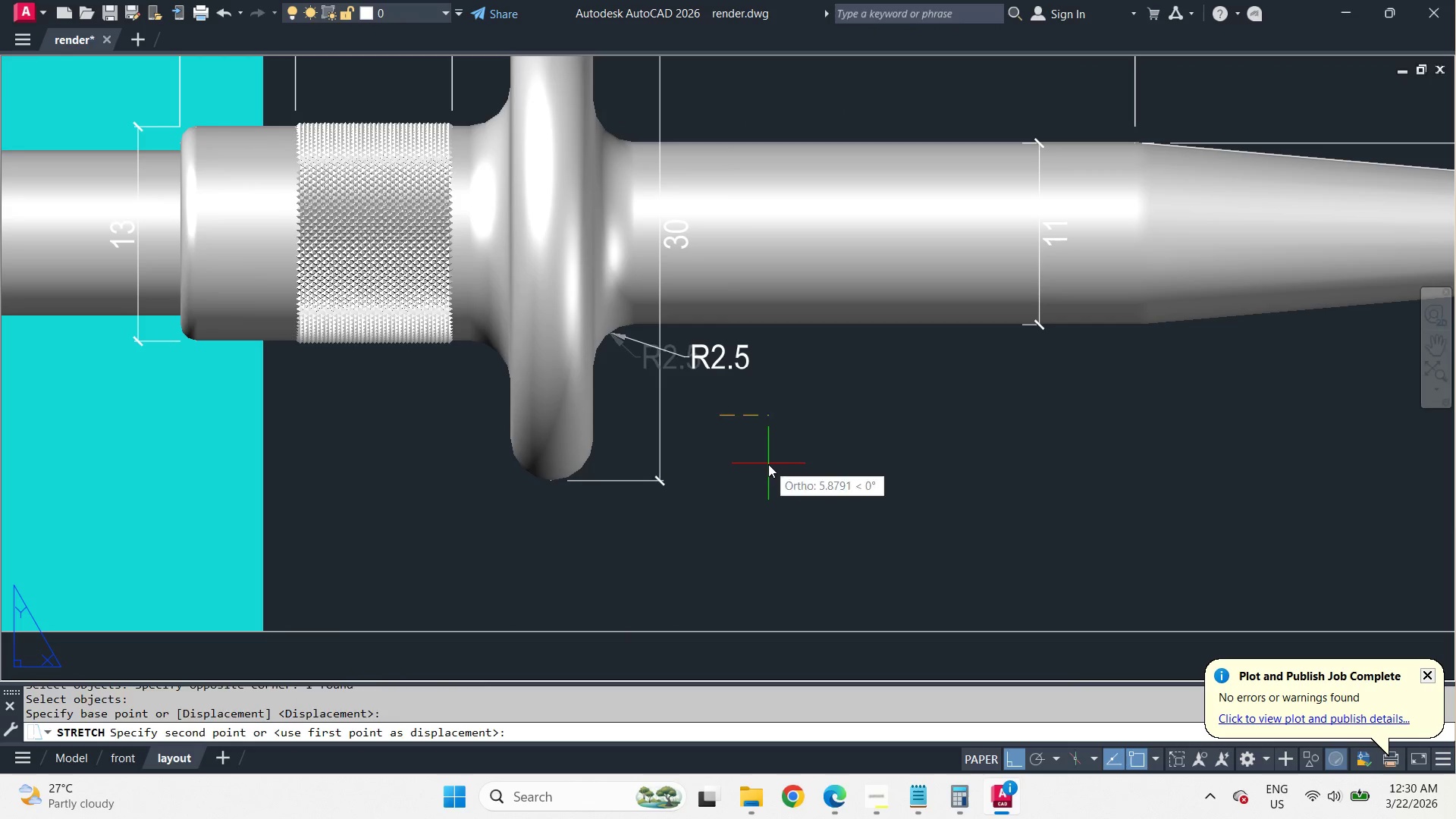 
left_click([768, 464])
 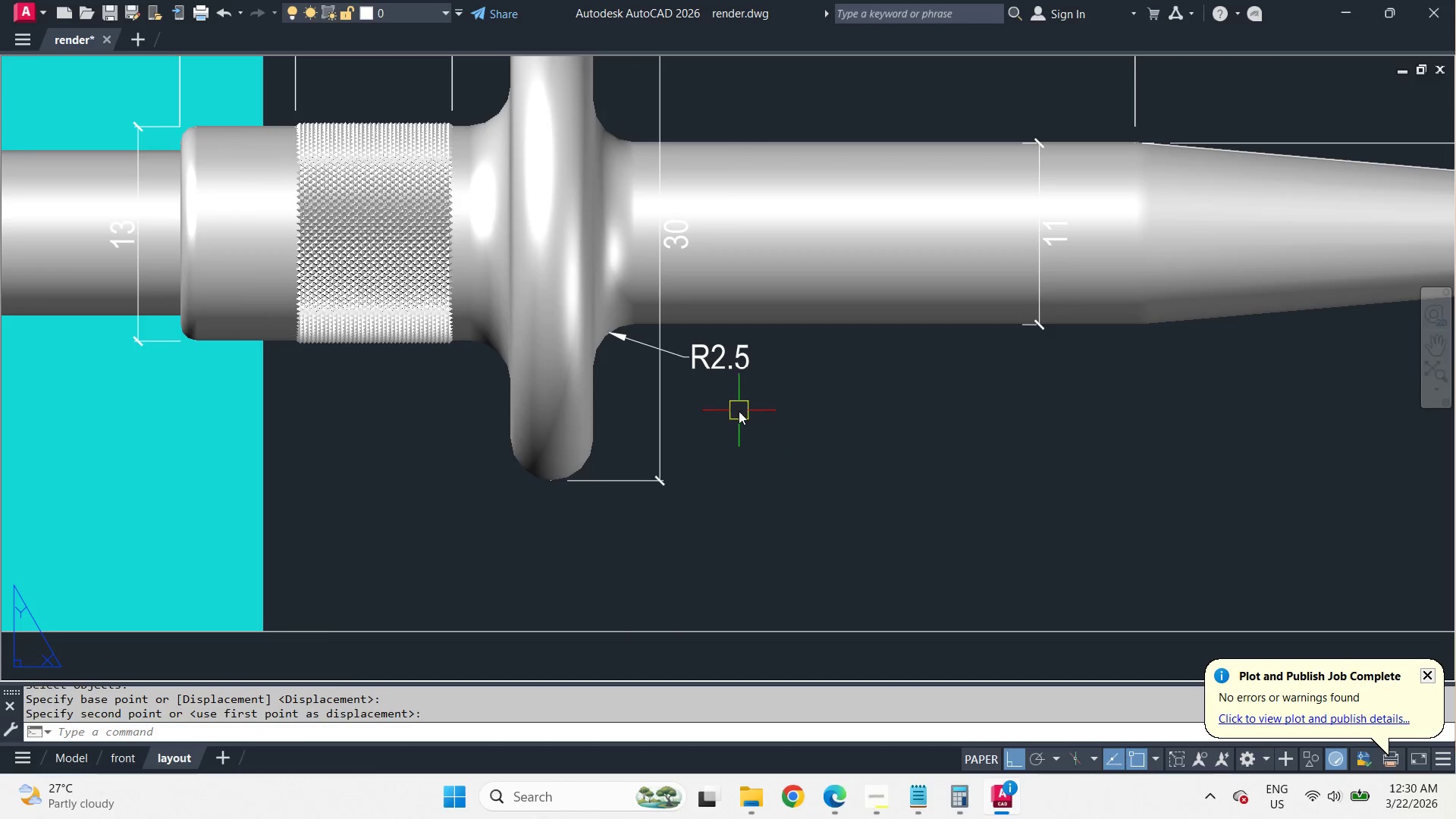 
key(S)
 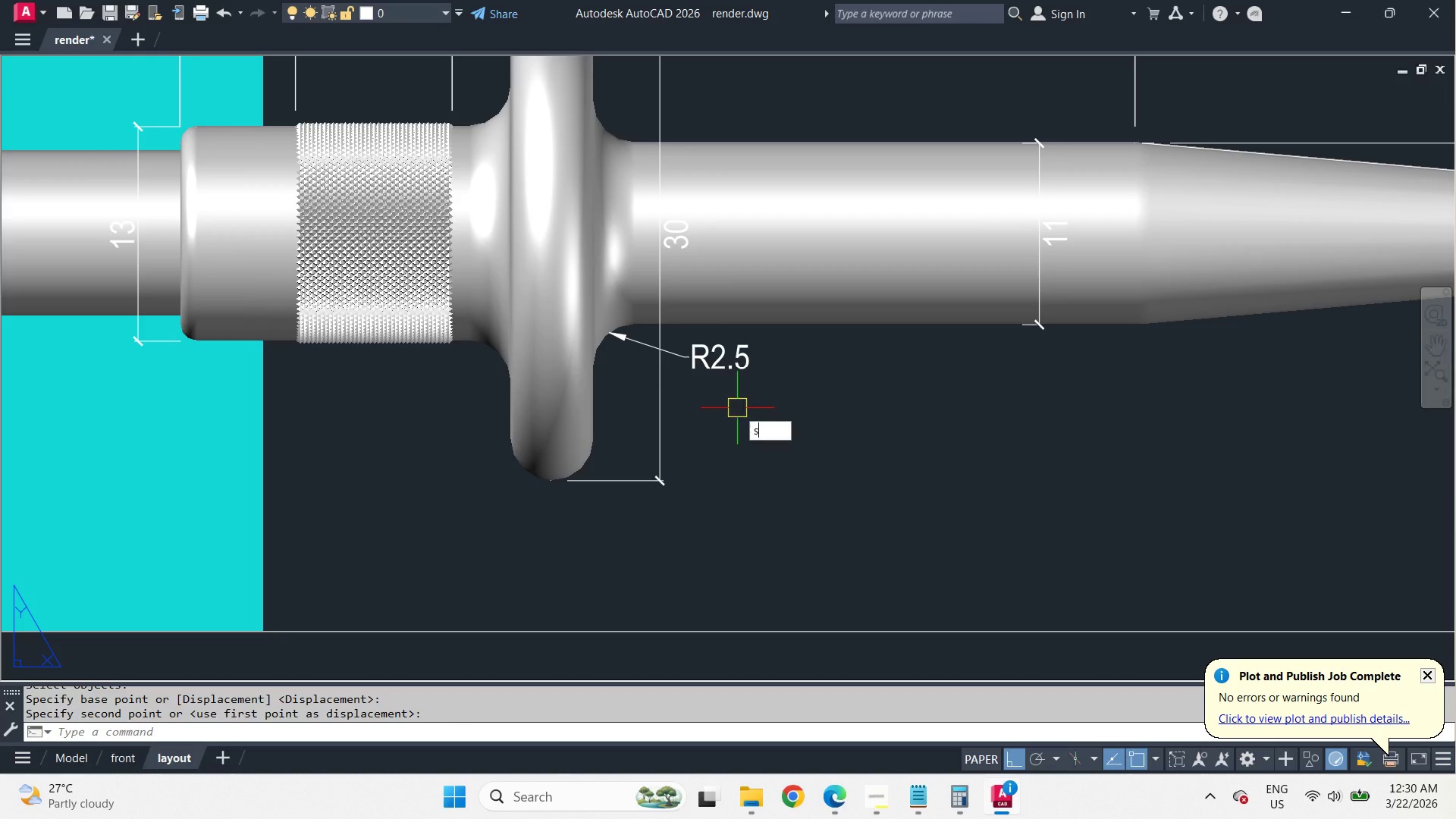 
key(Space)
 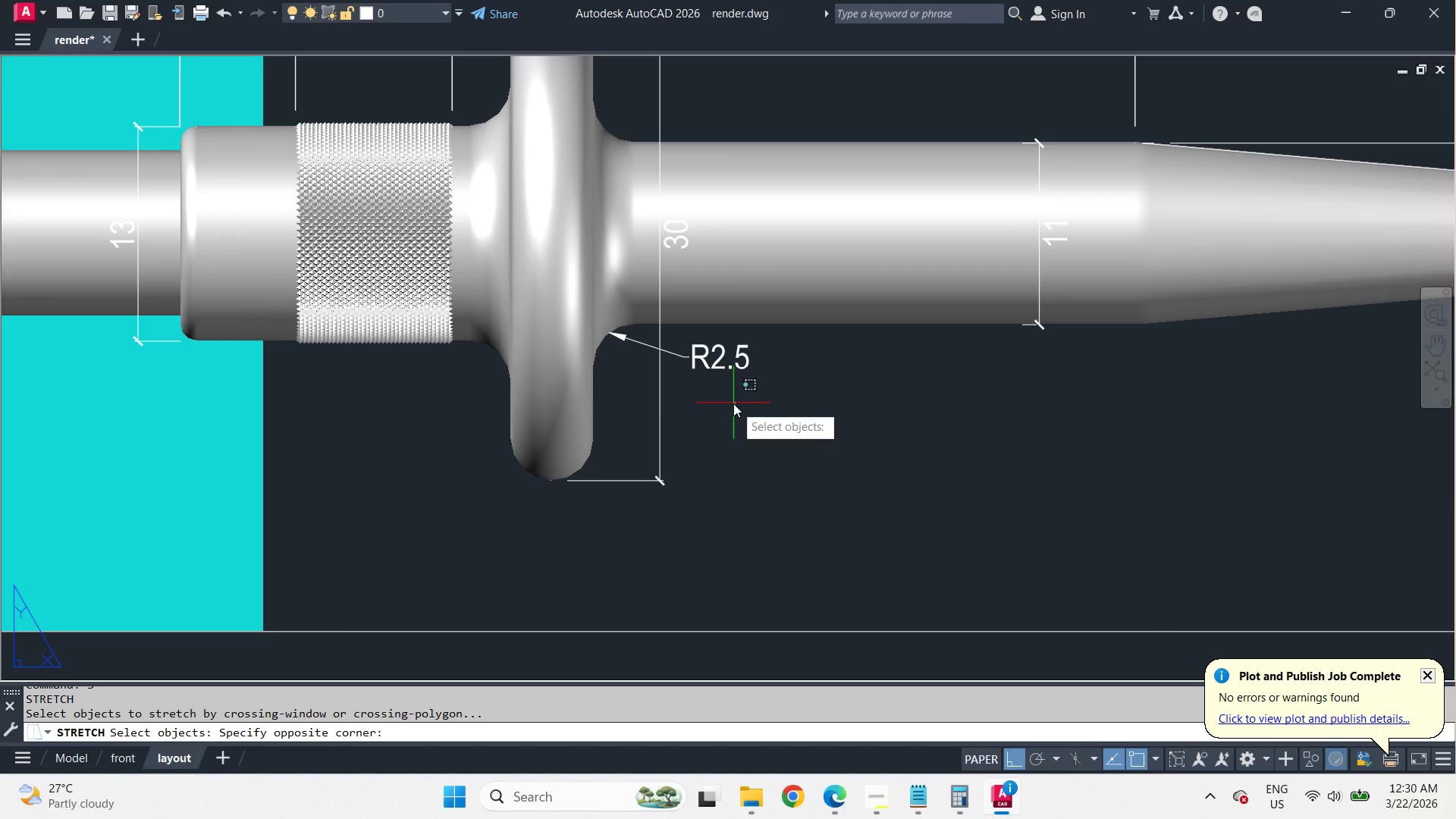 
left_click_drag(start_coordinate=[735, 405], to_coordinate=[717, 387])
 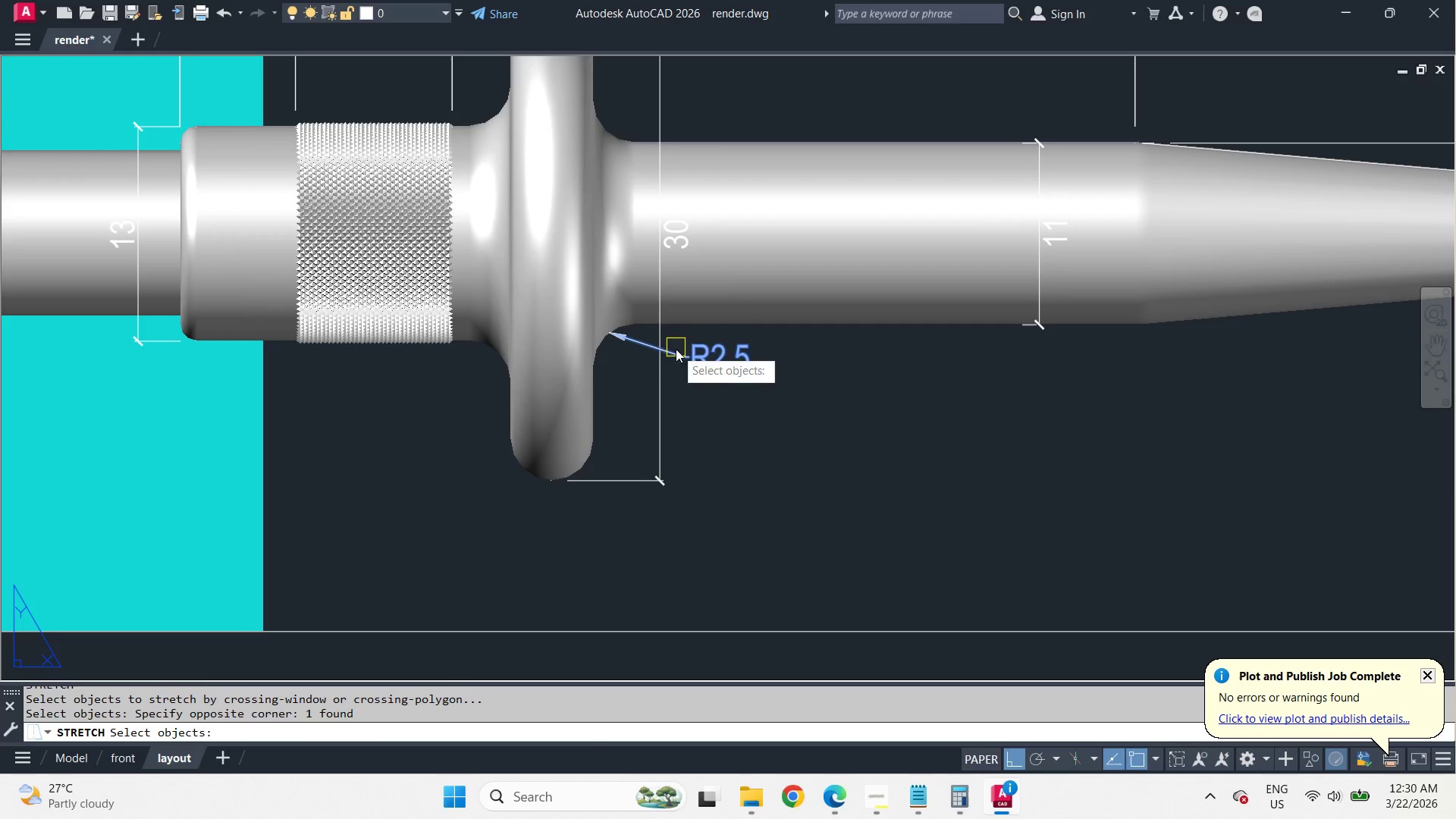 
key(Space)
 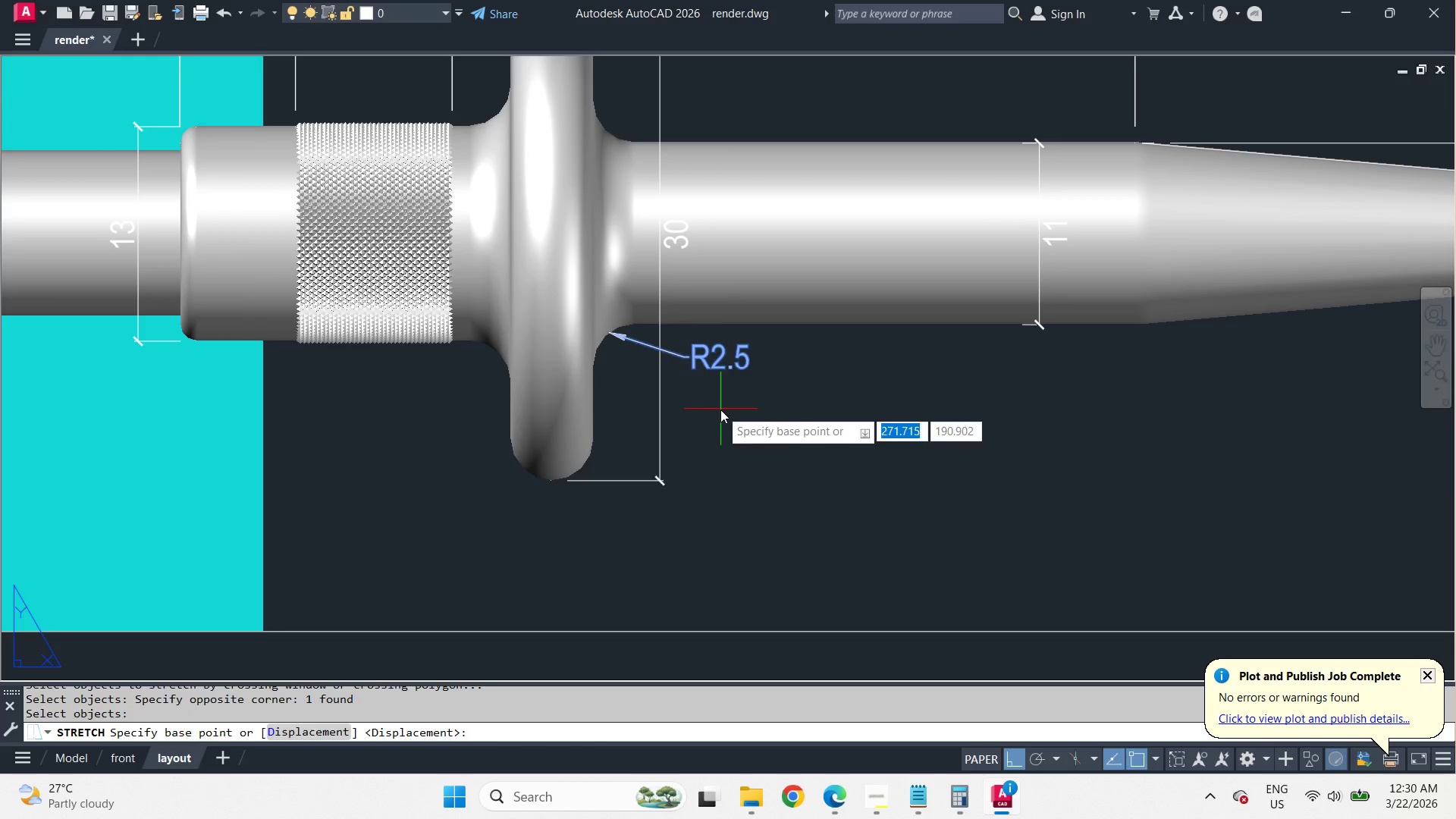 
left_click_drag(start_coordinate=[720, 410], to_coordinate=[722, 428])
 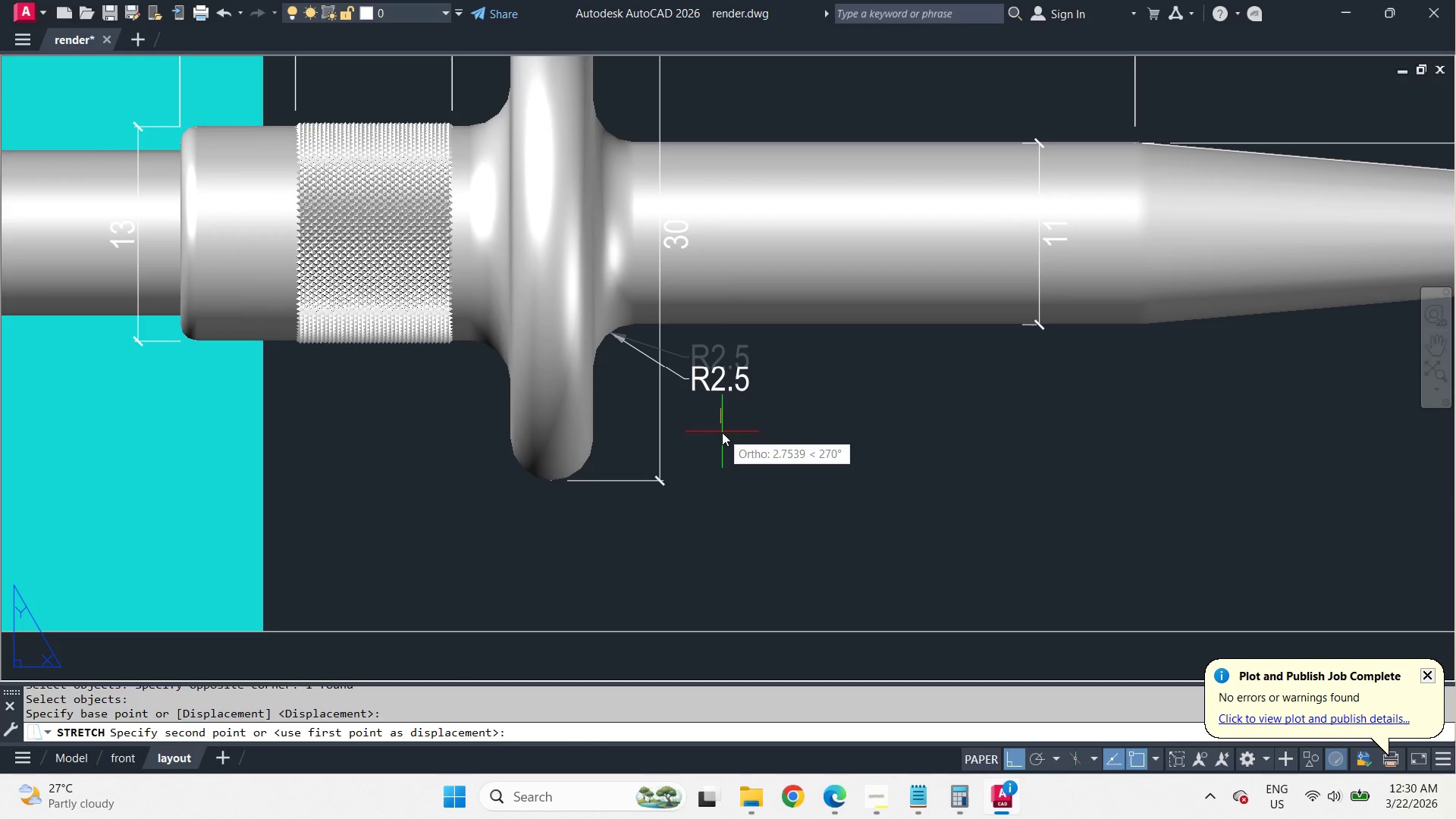 
triple_click([722, 432])
 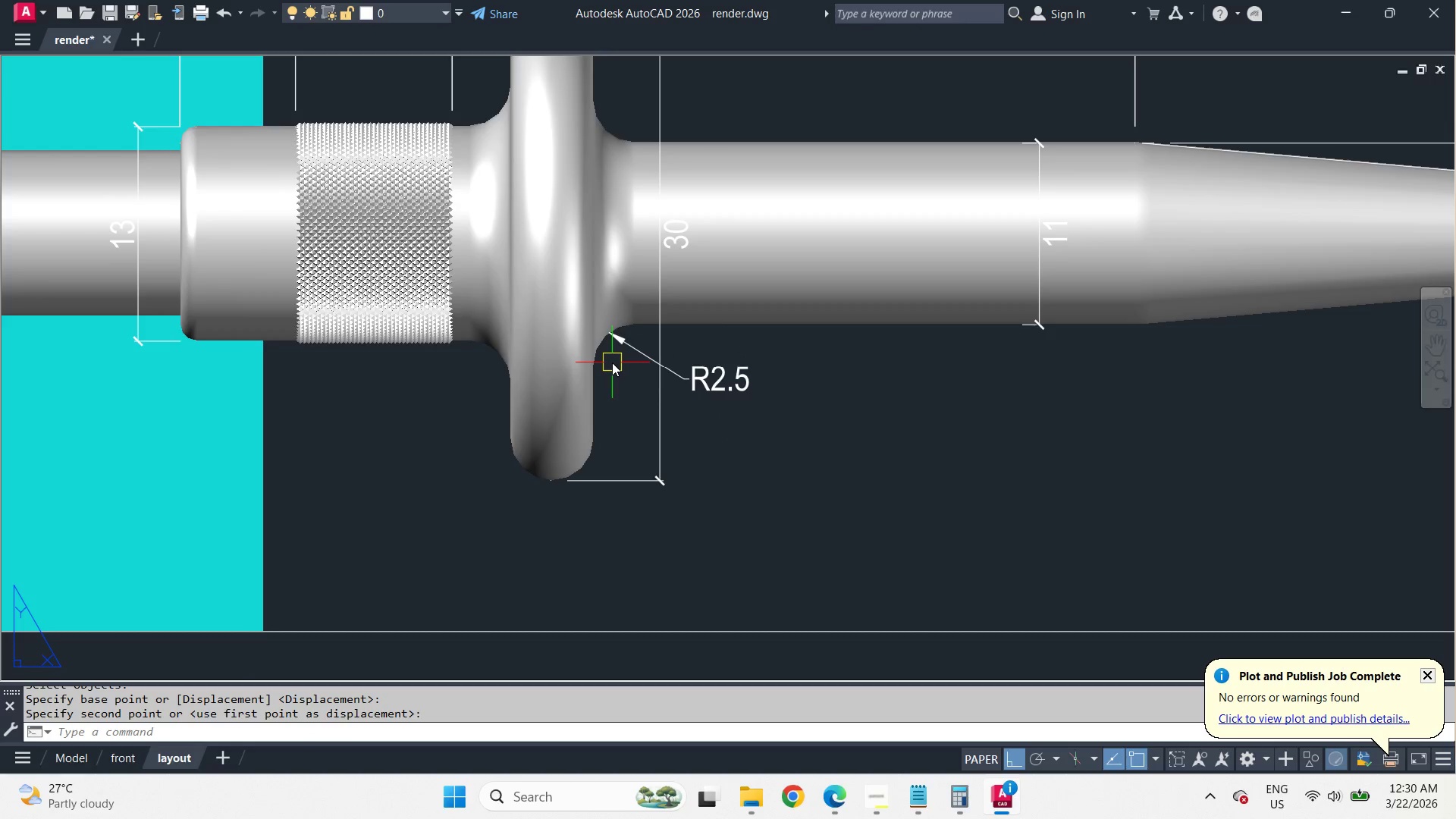 
key(D)
 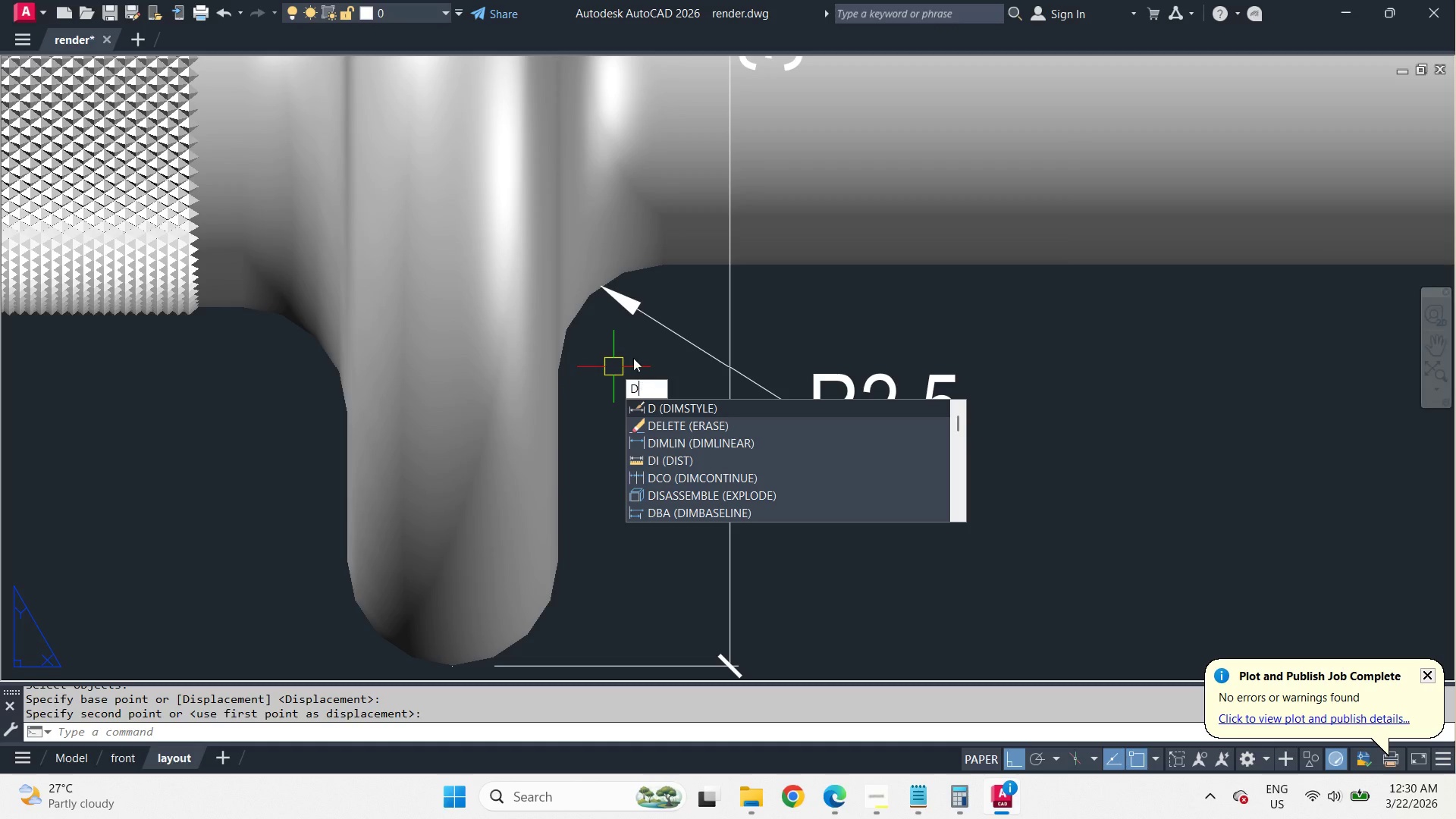 
scroll: coordinate [612, 362], scroll_direction: up, amount: 2.0
 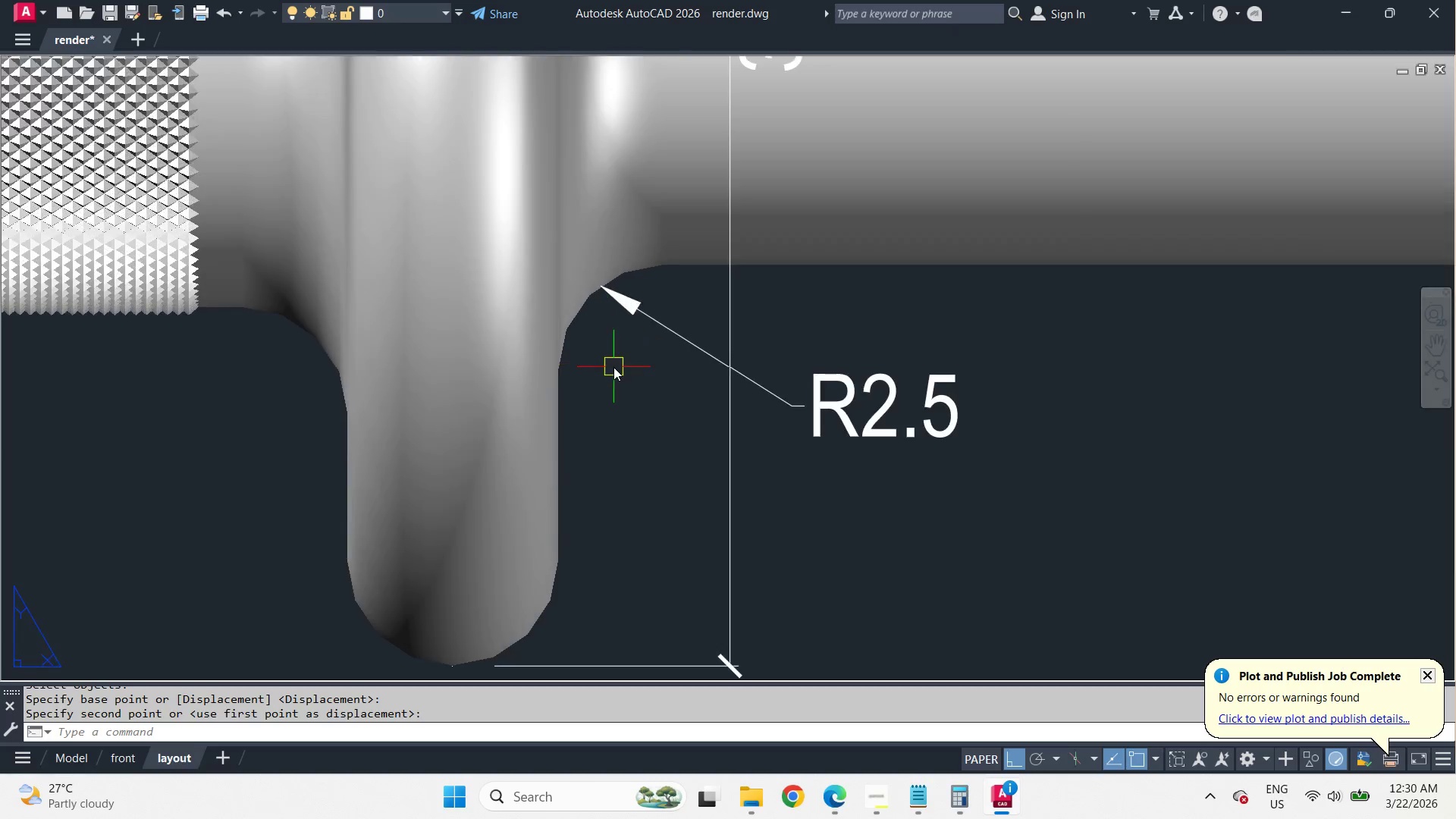 
type(li )
 